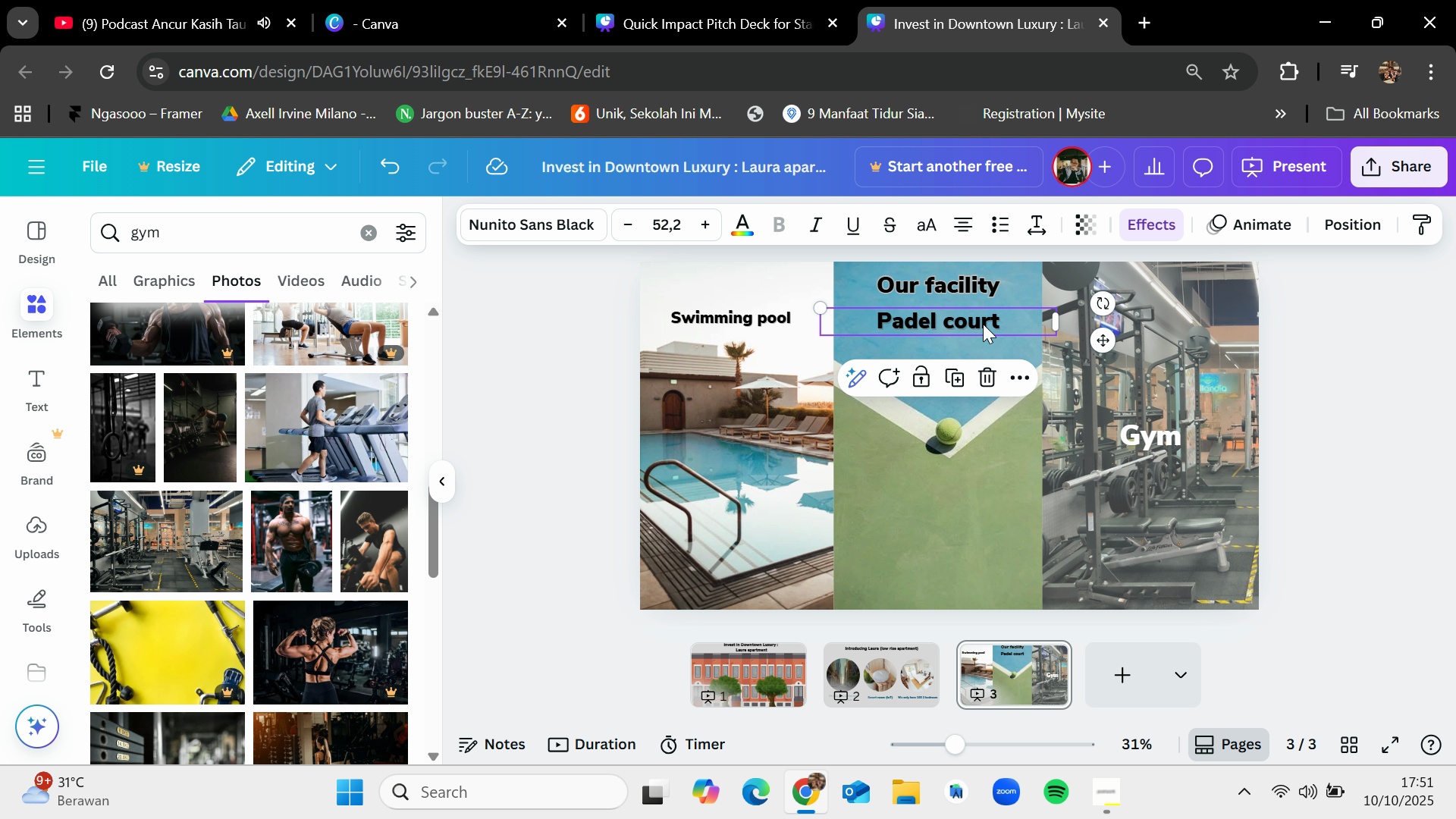 
left_click_drag(start_coordinate=[983, 323], to_coordinate=[987, 444])
 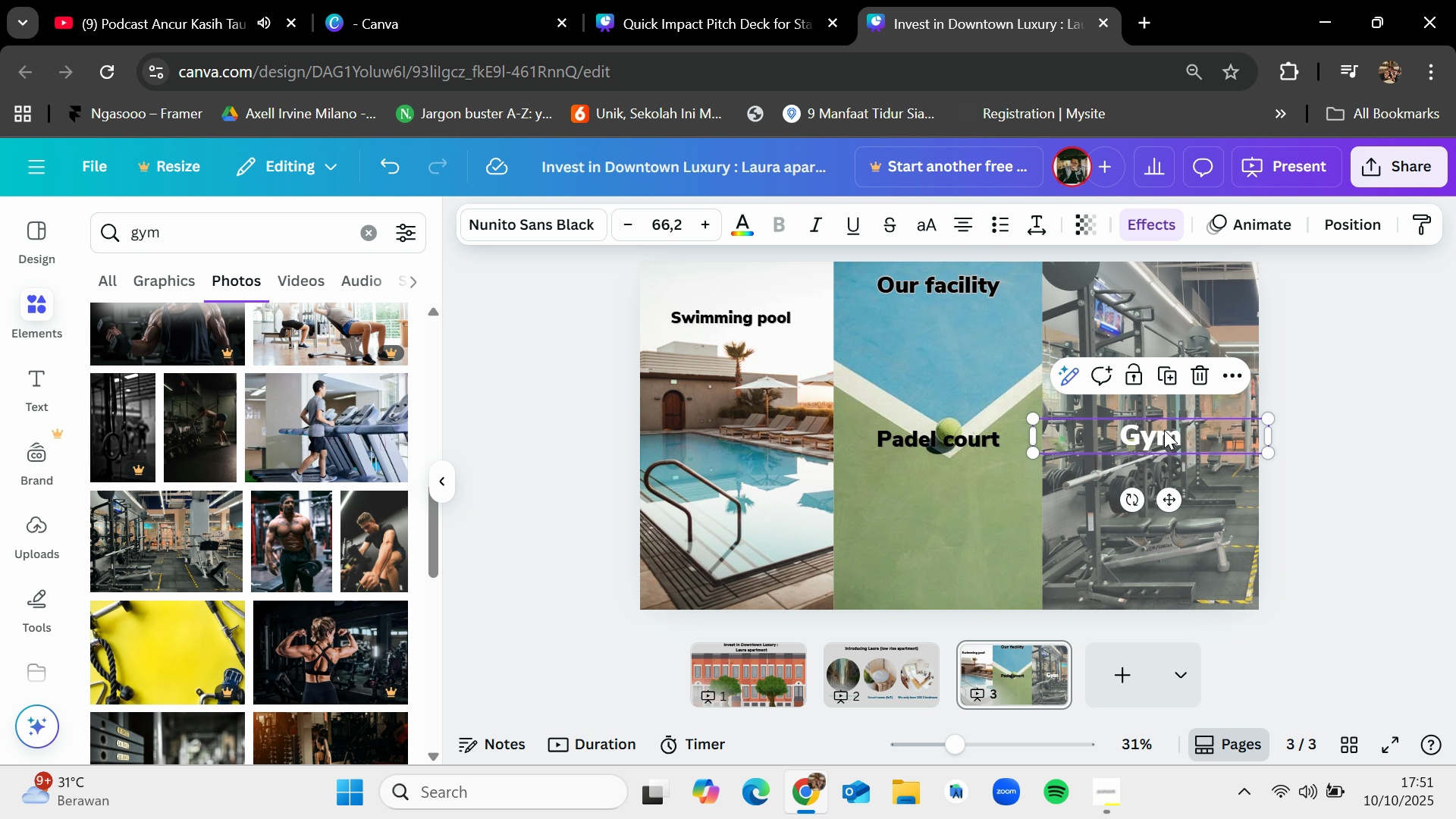 
left_click([1164, 430])
 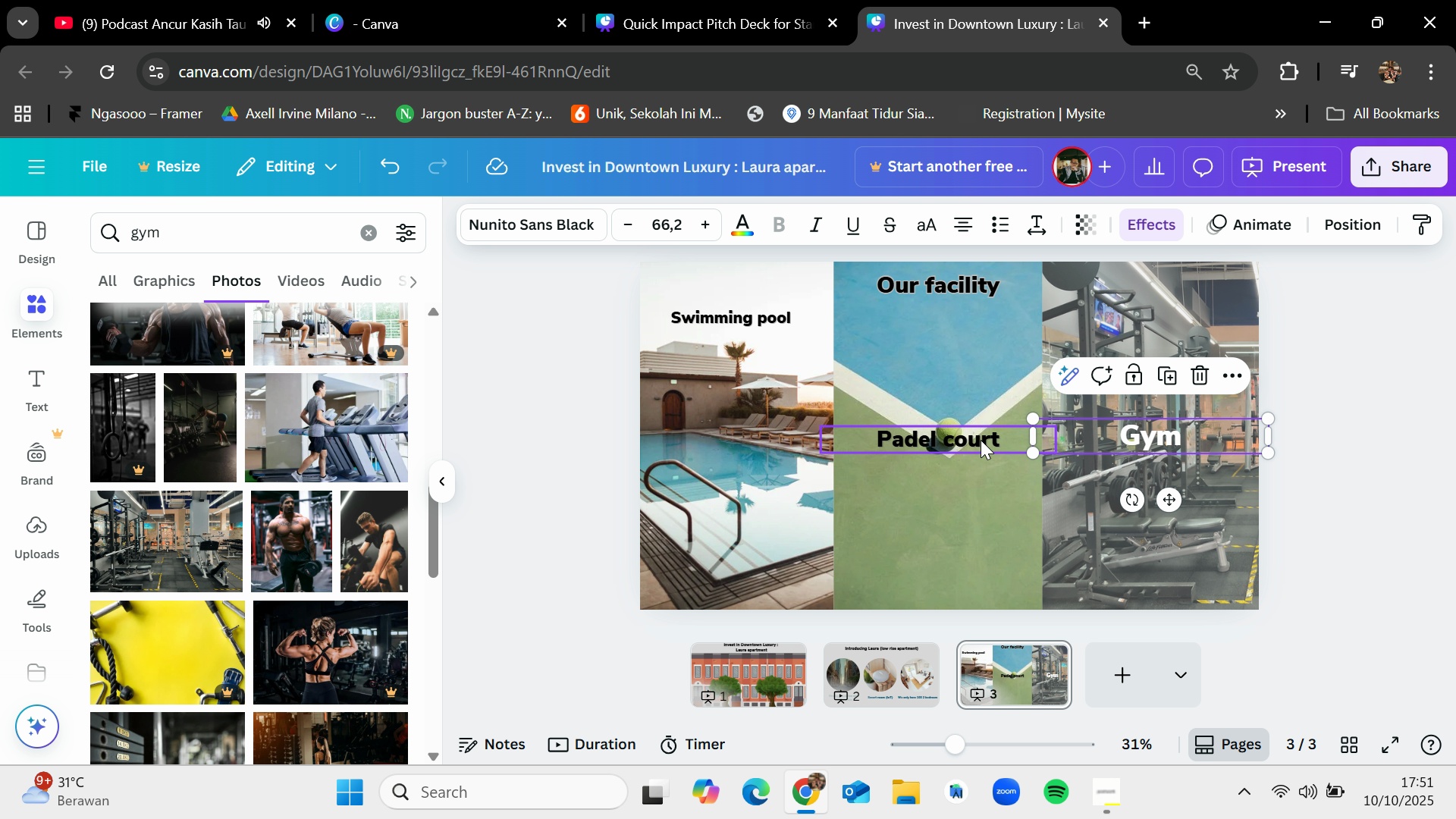 
left_click([981, 440])
 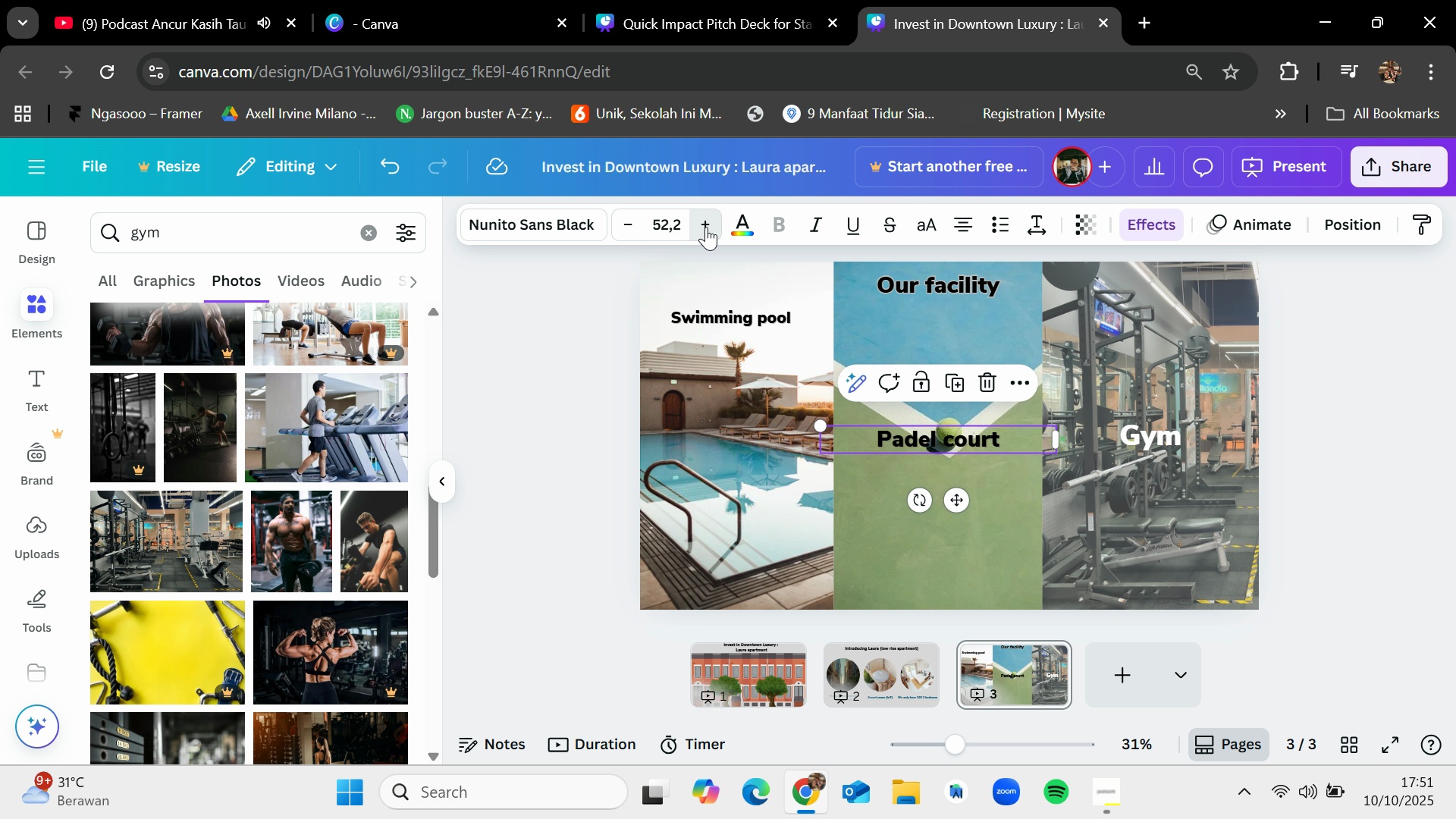 
double_click([706, 227])
 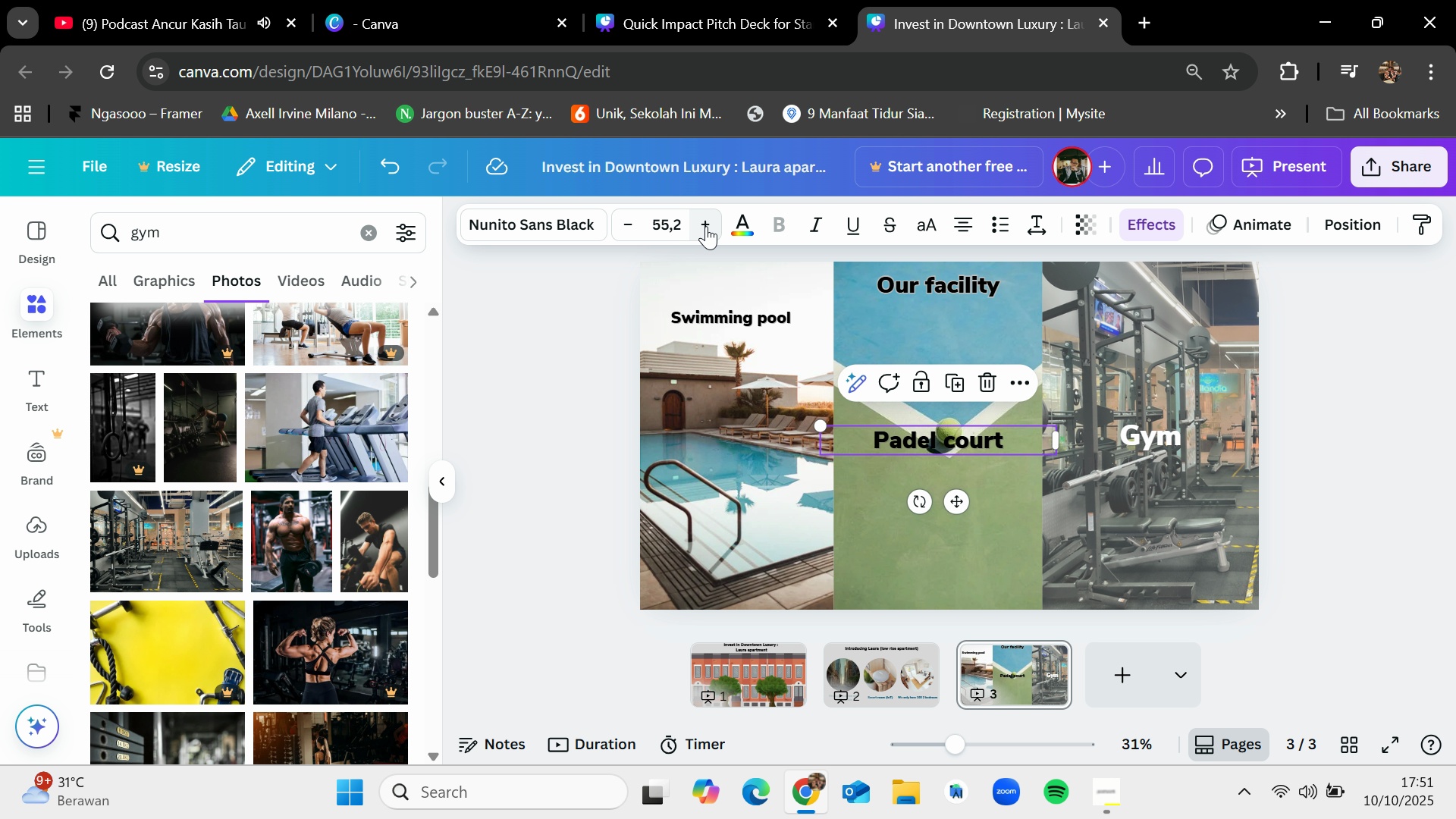 
triple_click([706, 227])
 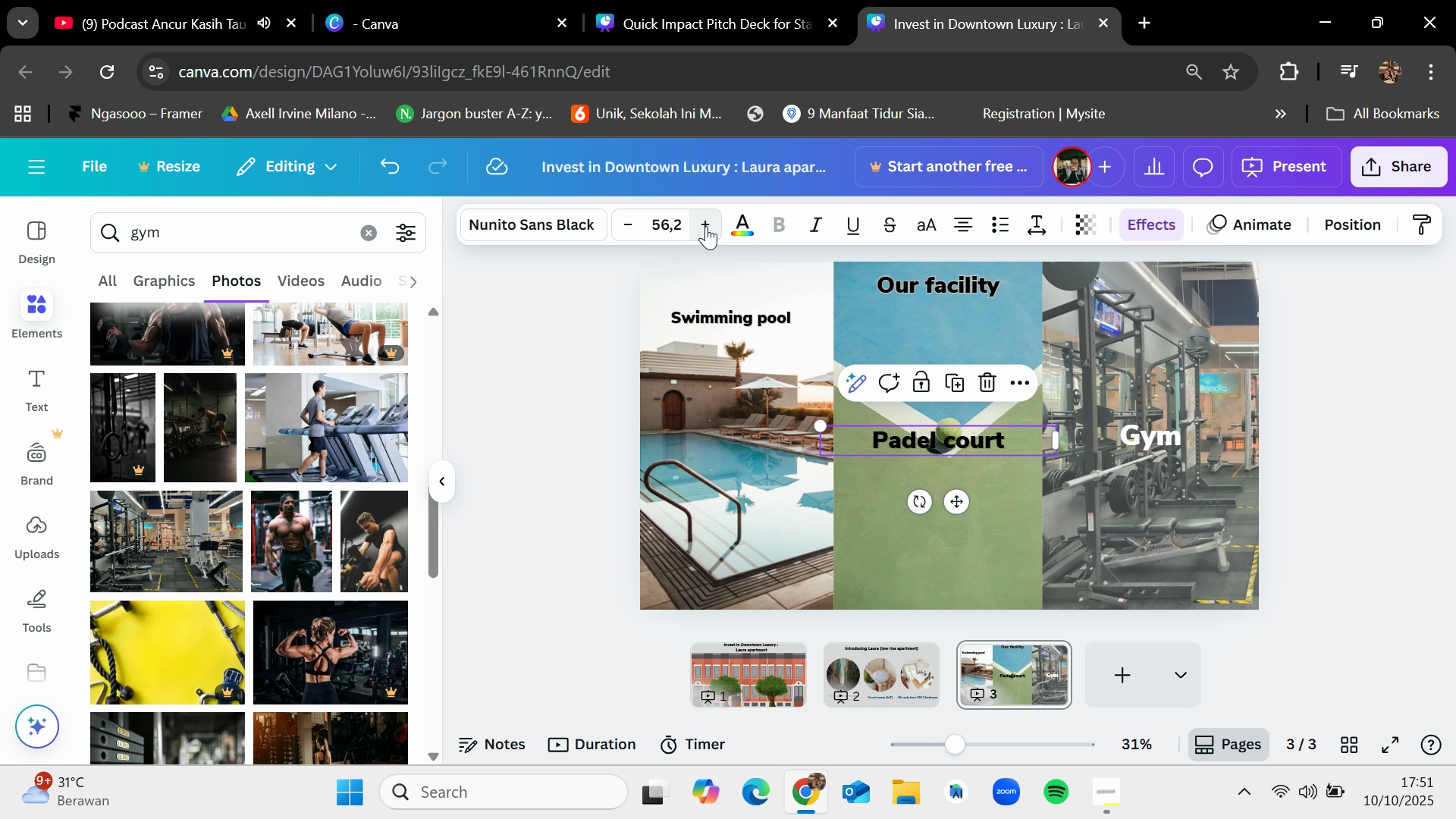 
triple_click([706, 226])
 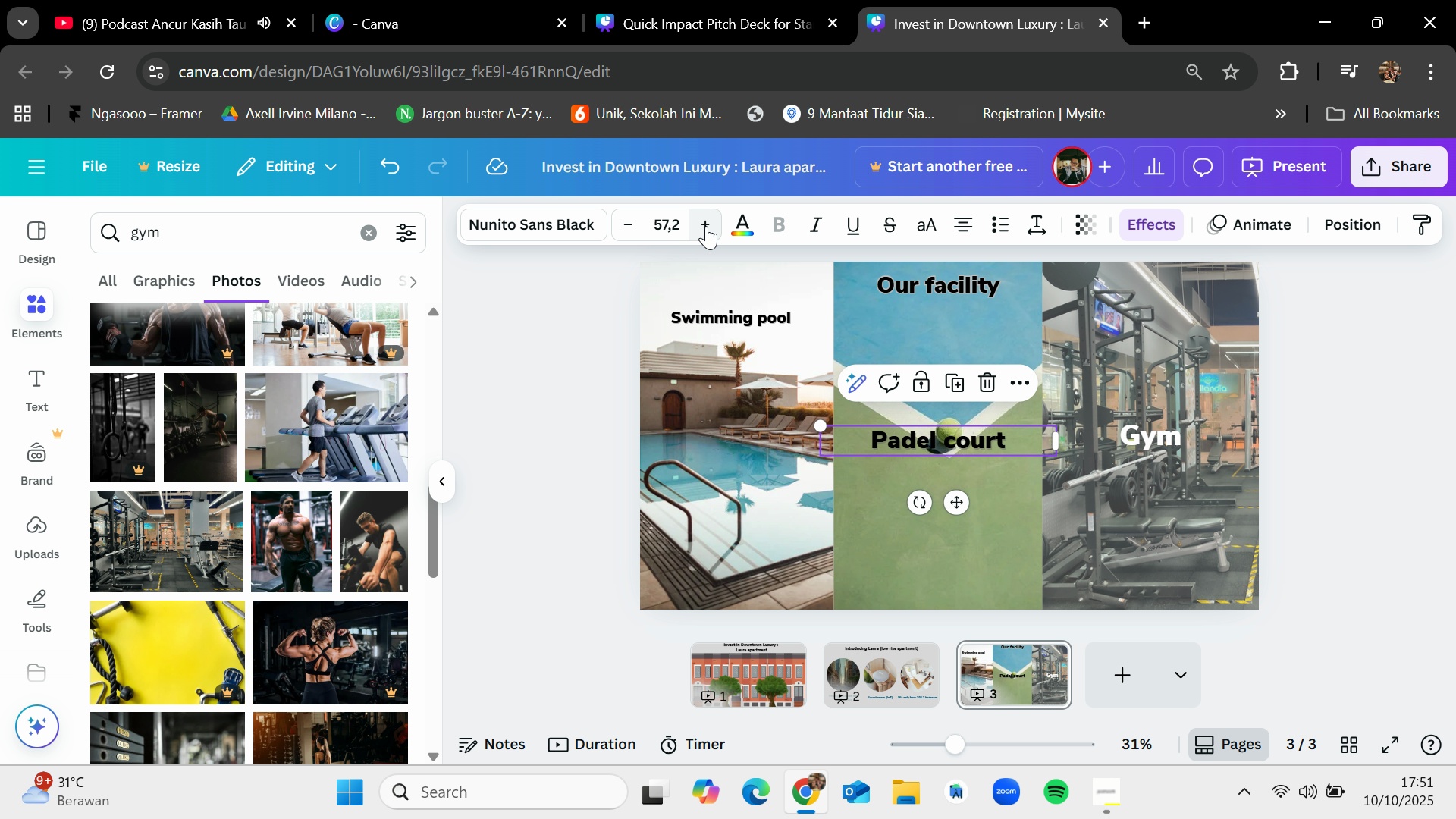 
triple_click([706, 226])
 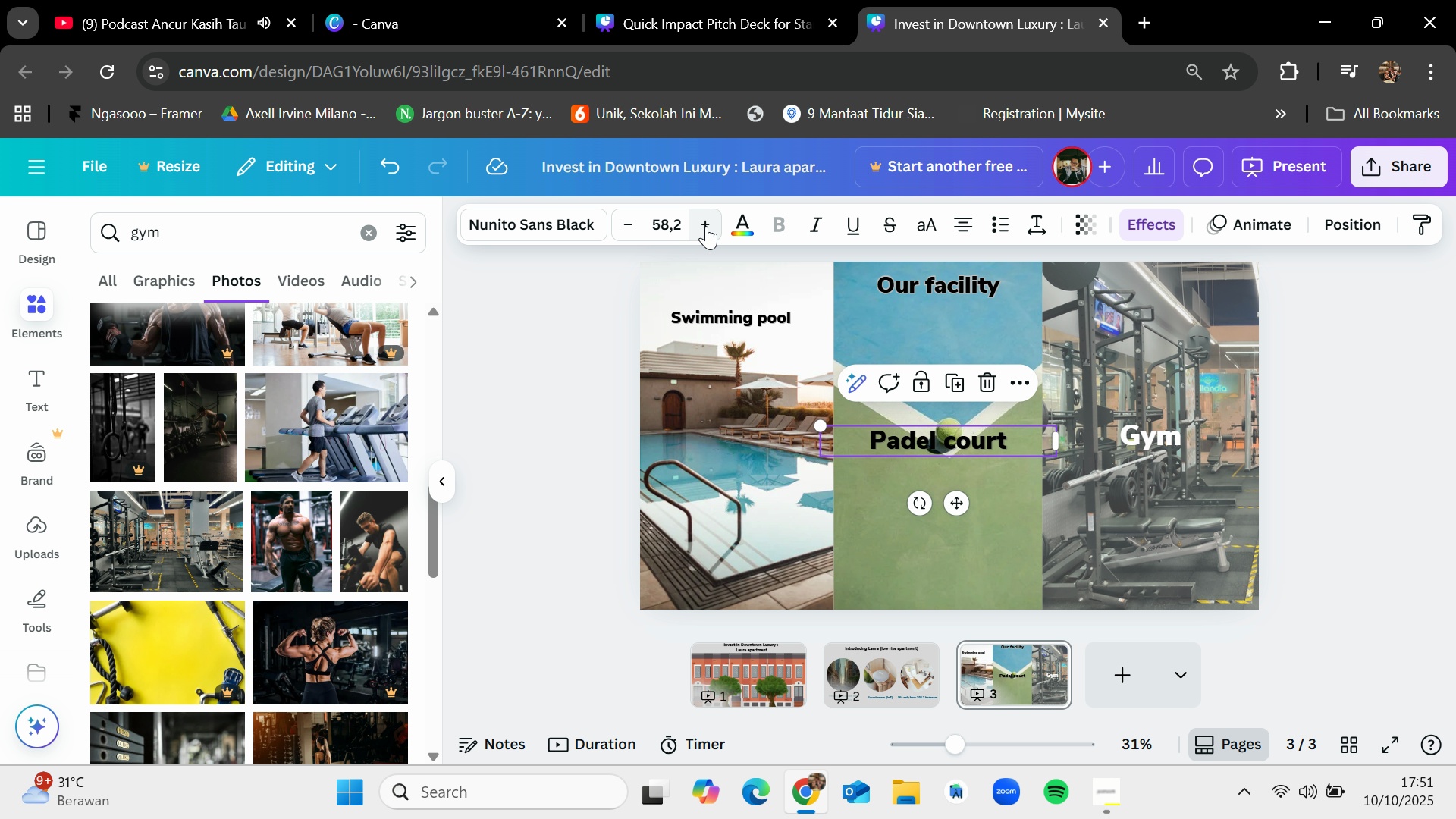 
triple_click([706, 226])
 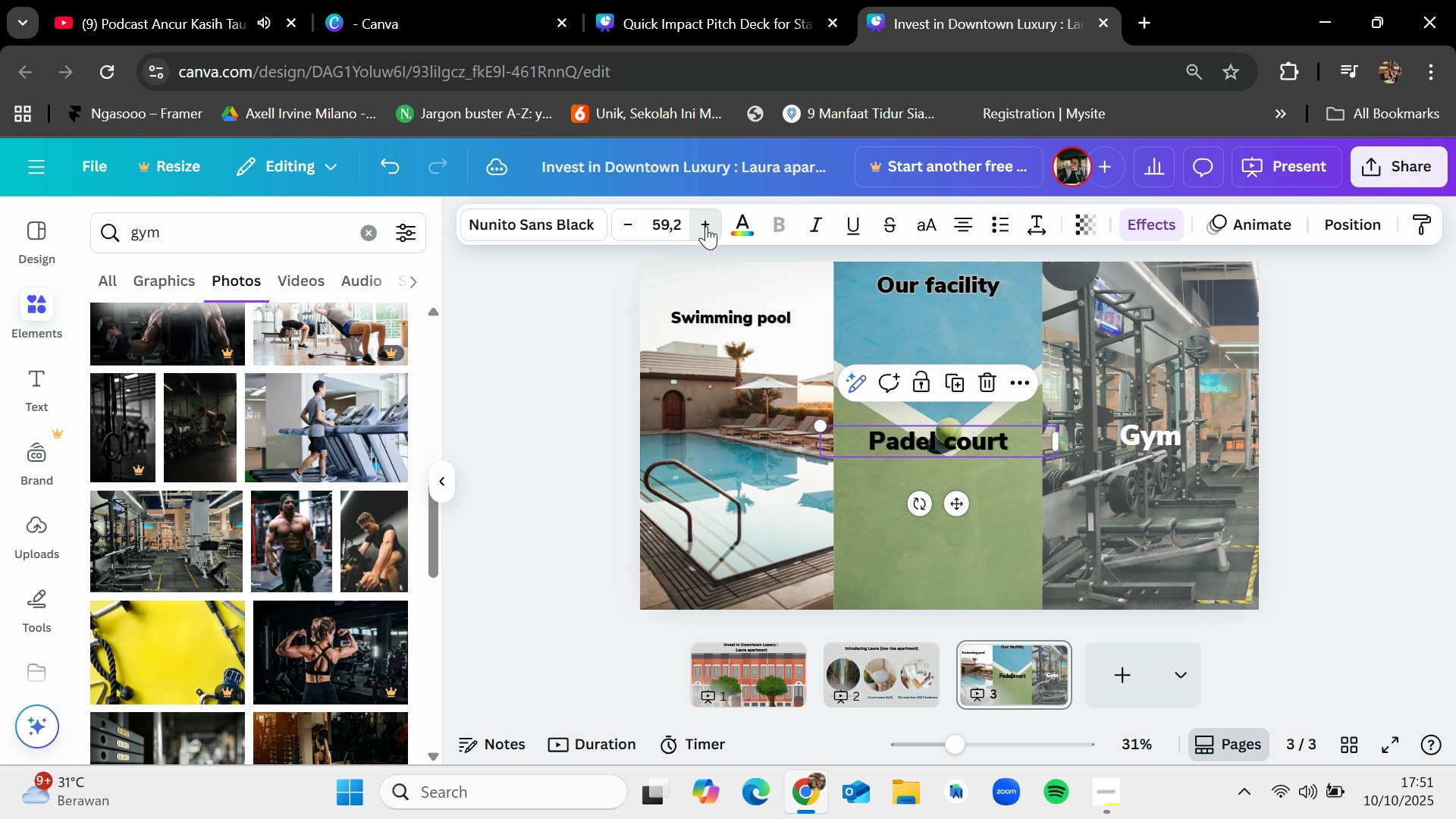 
triple_click([706, 226])
 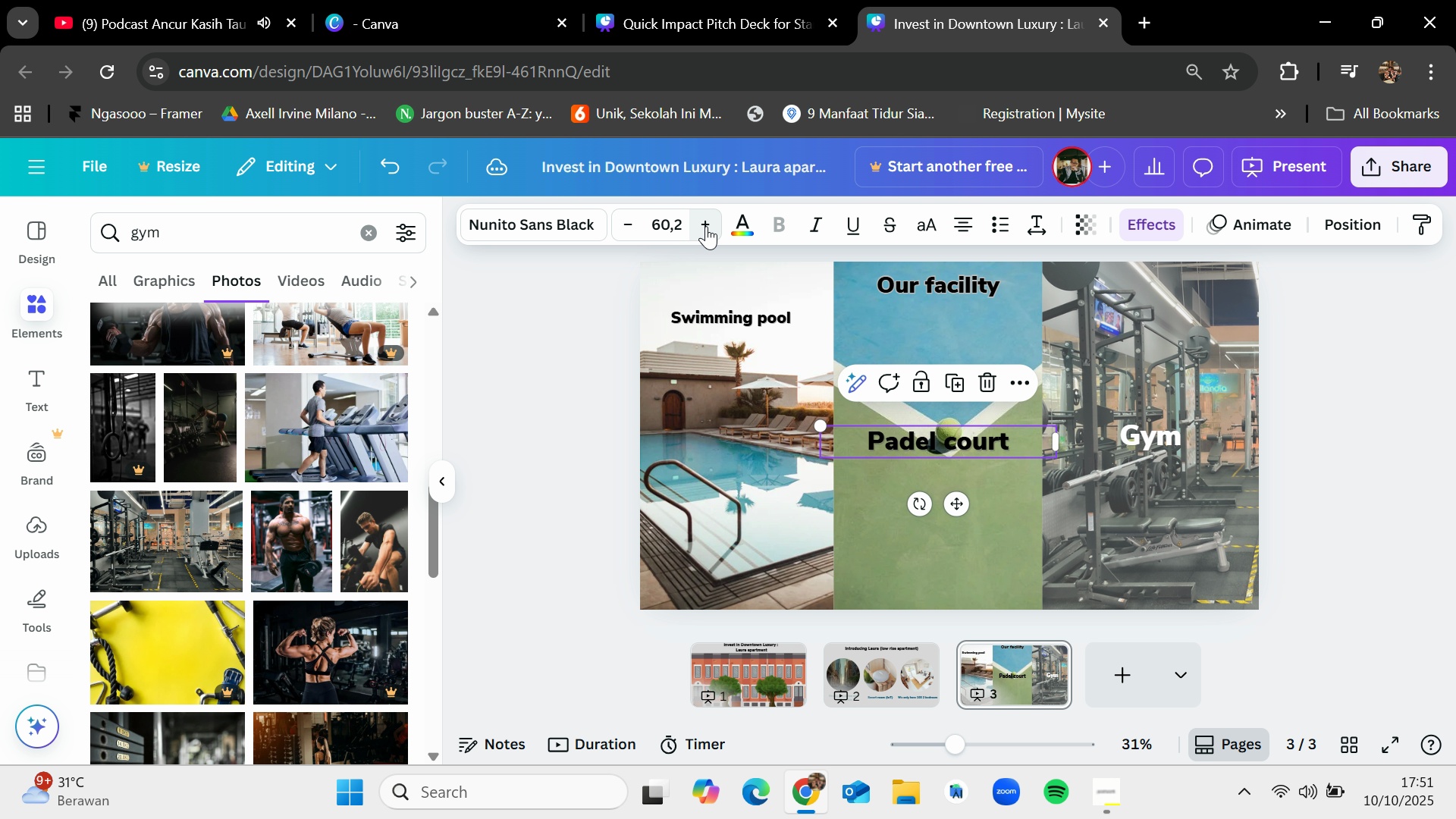 
triple_click([706, 226])
 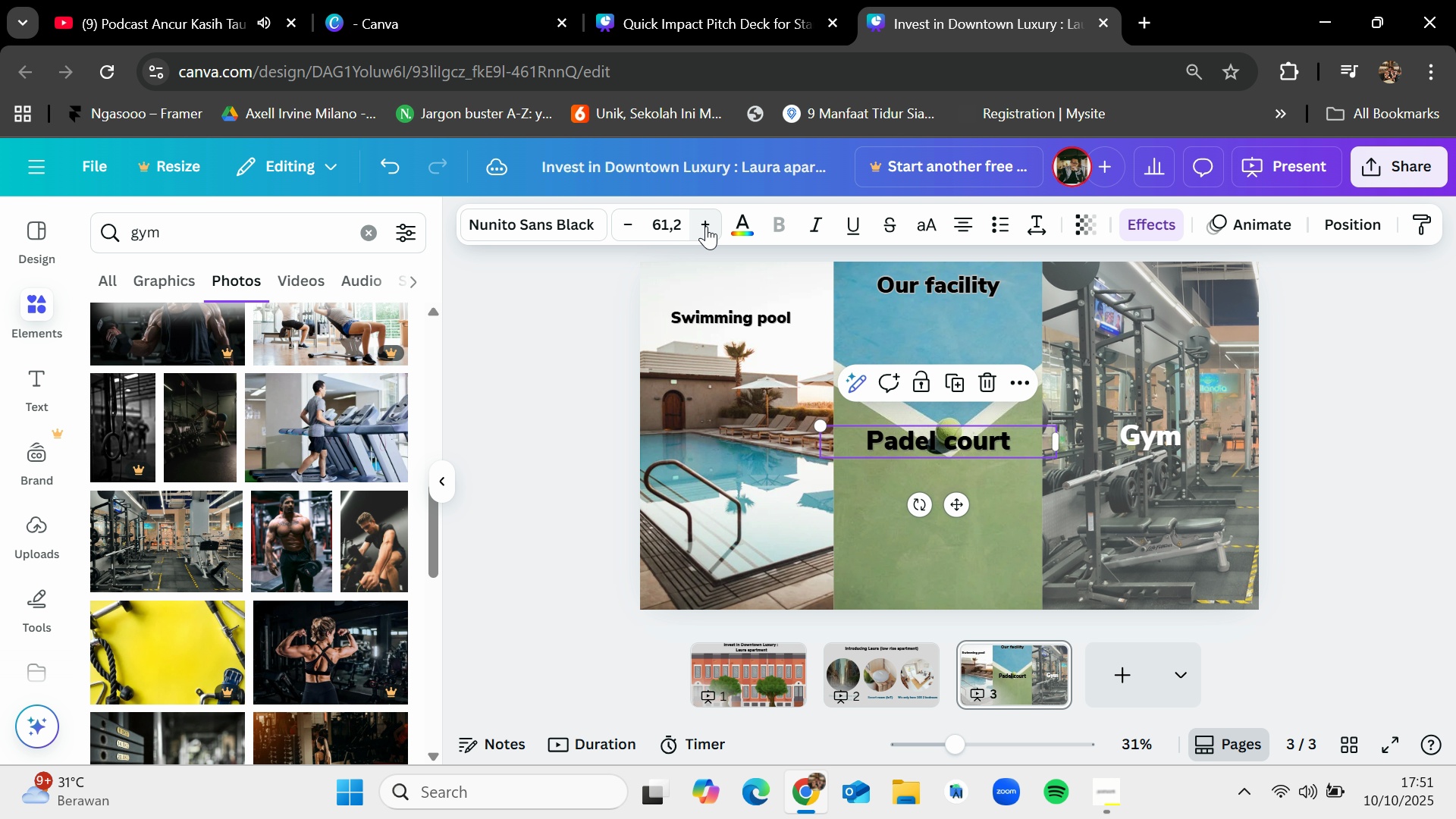 
triple_click([706, 226])
 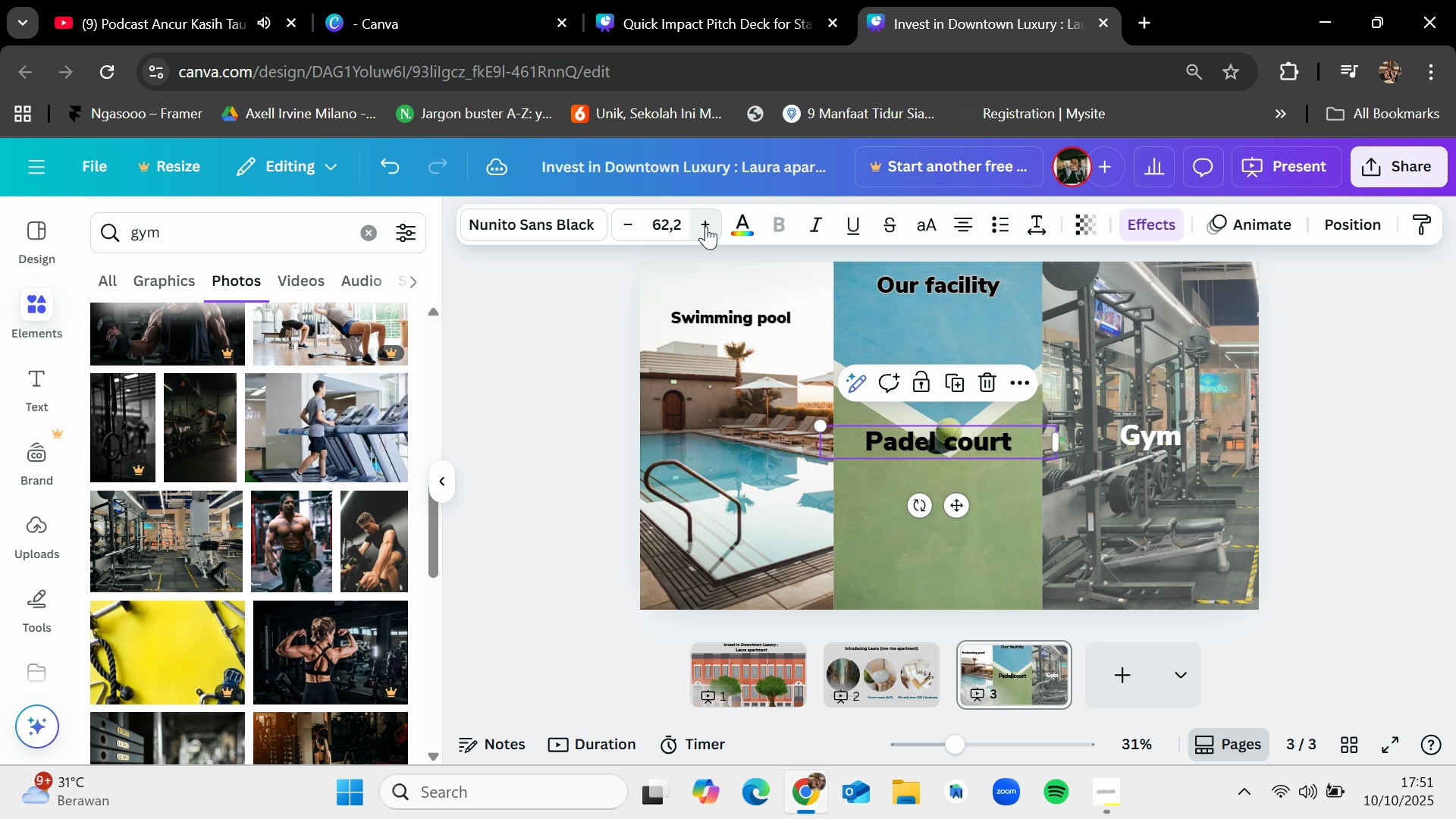 
triple_click([706, 226])
 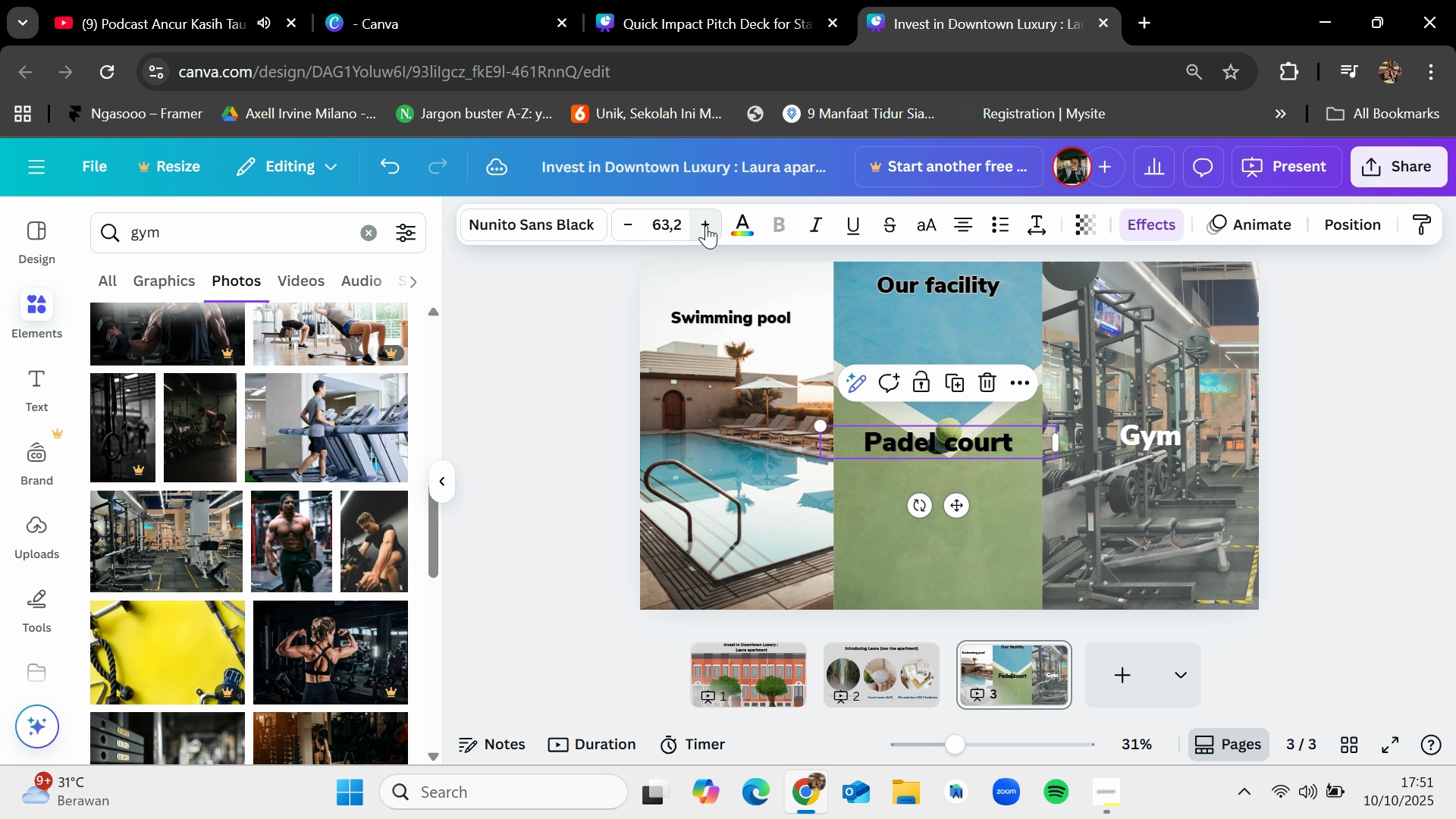 
triple_click([706, 225])
 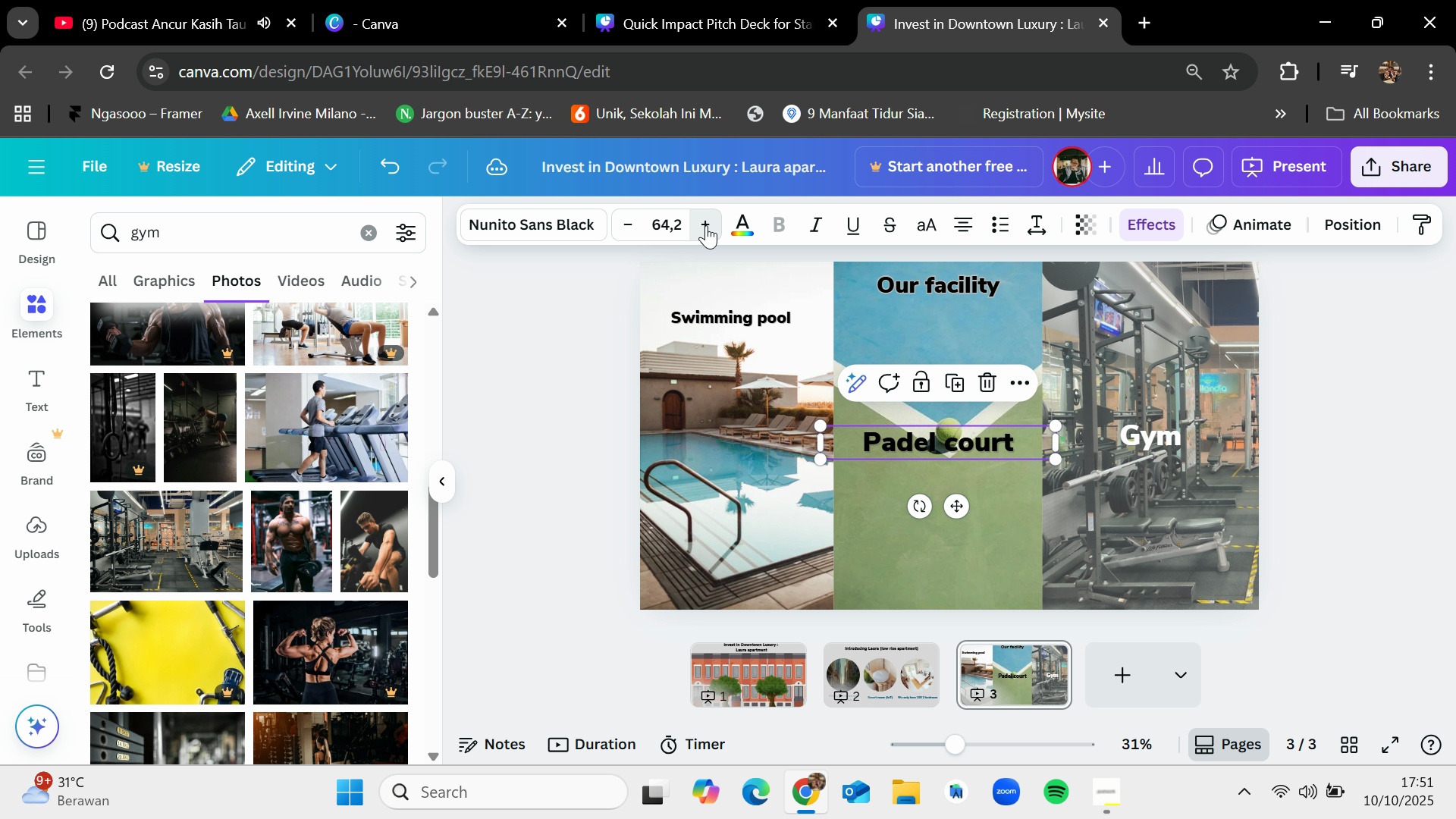 
triple_click([706, 225])
 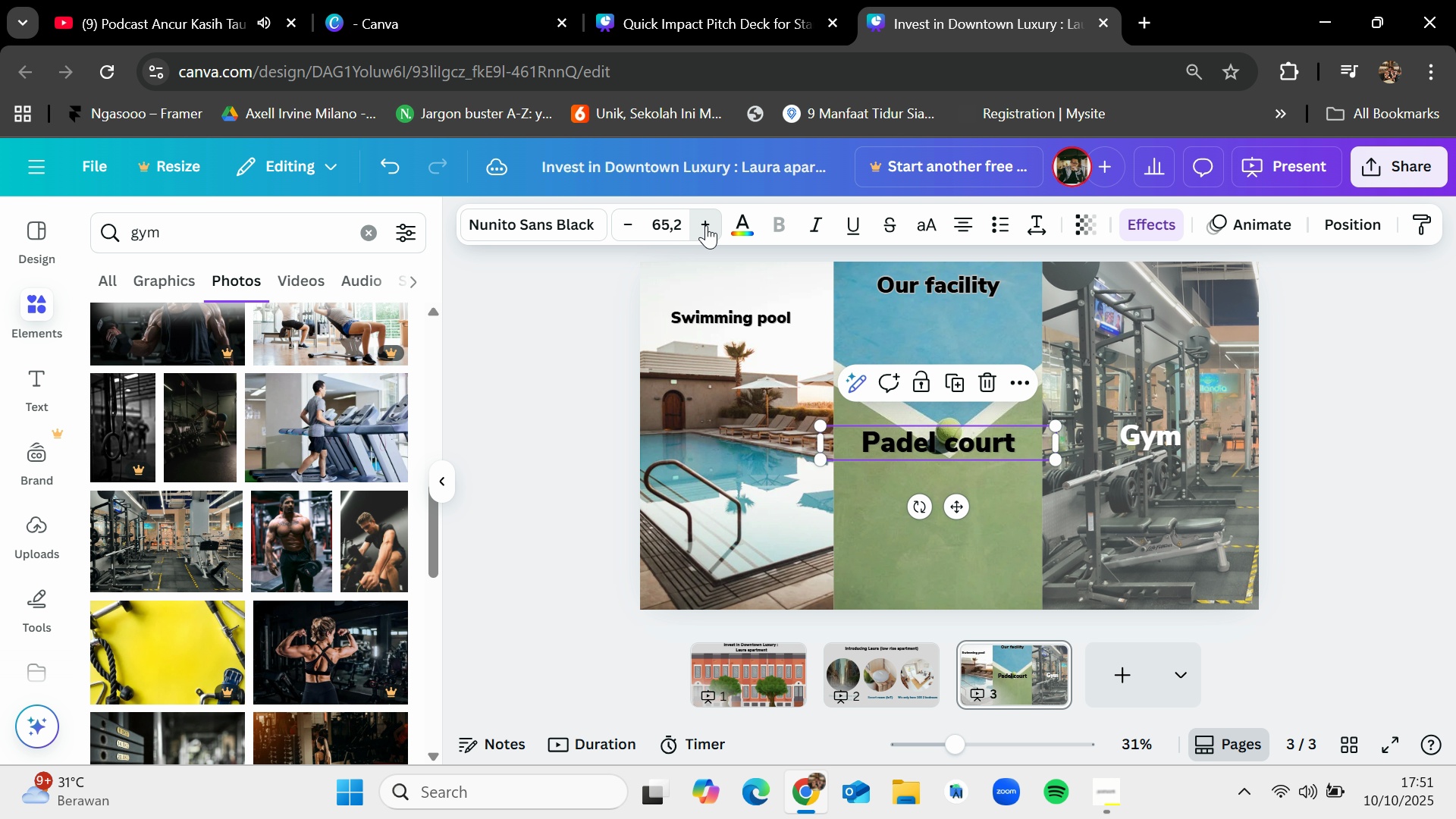 
triple_click([706, 225])
 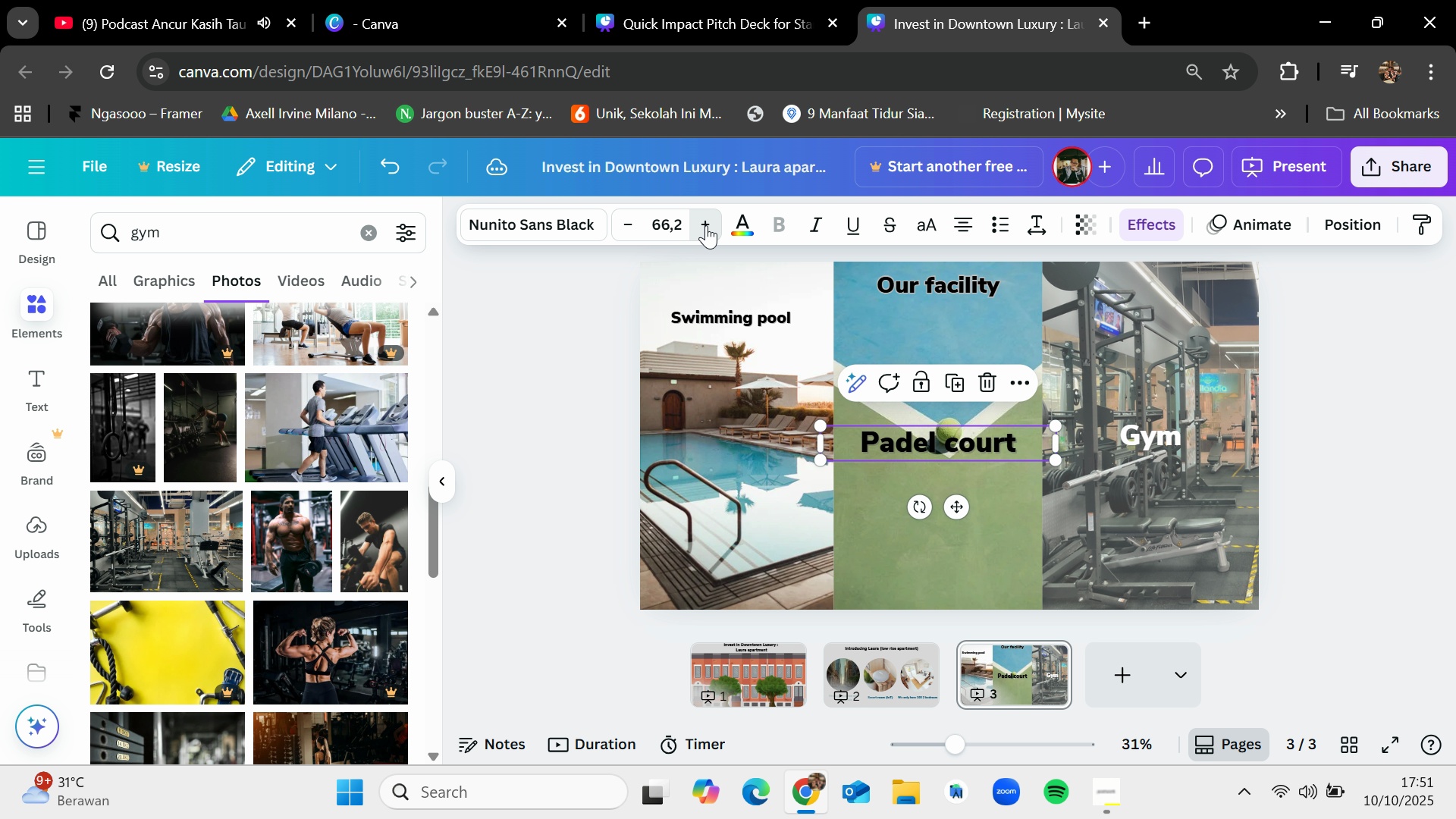 
triple_click([706, 225])
 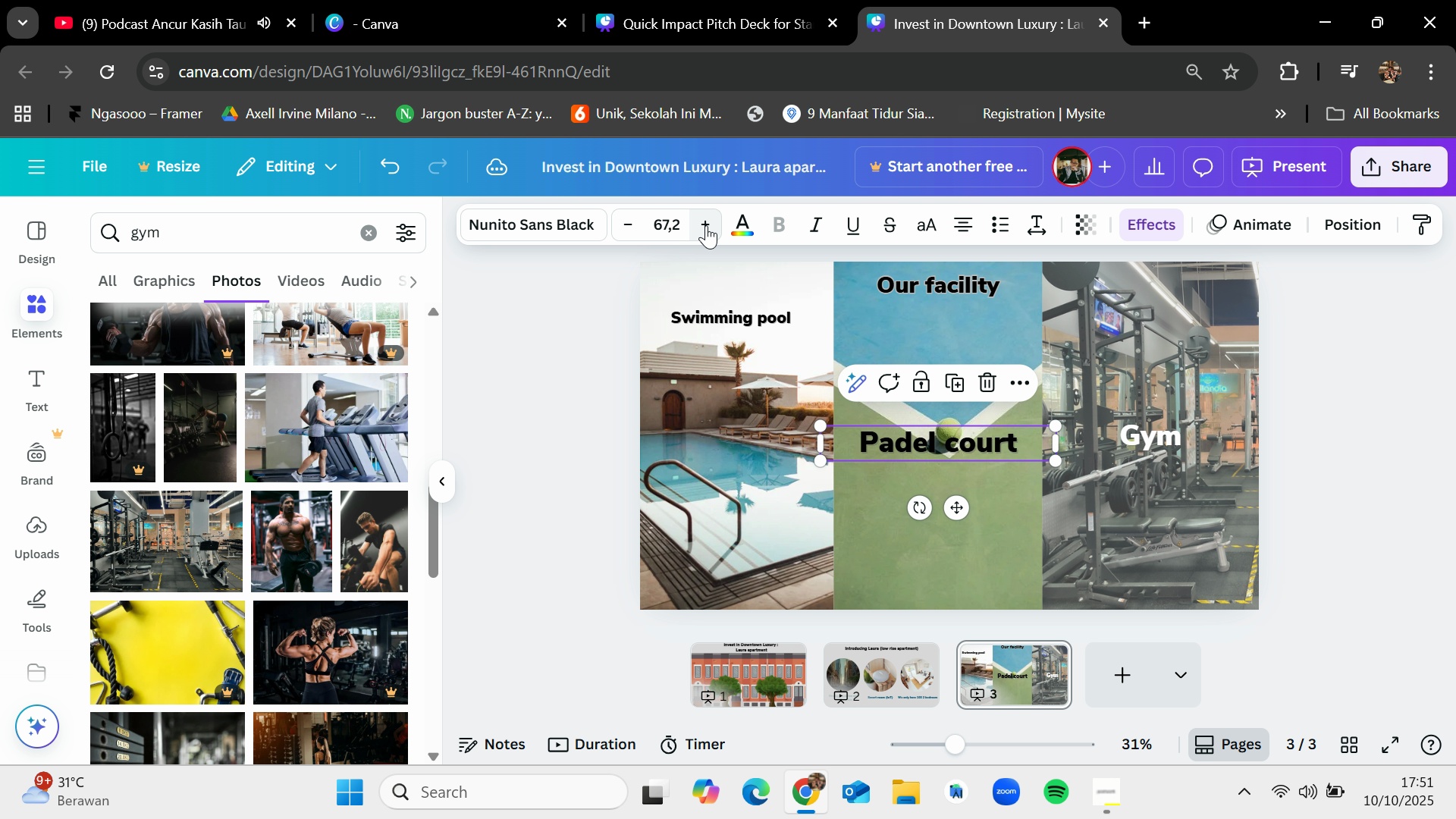 
triple_click([706, 225])
 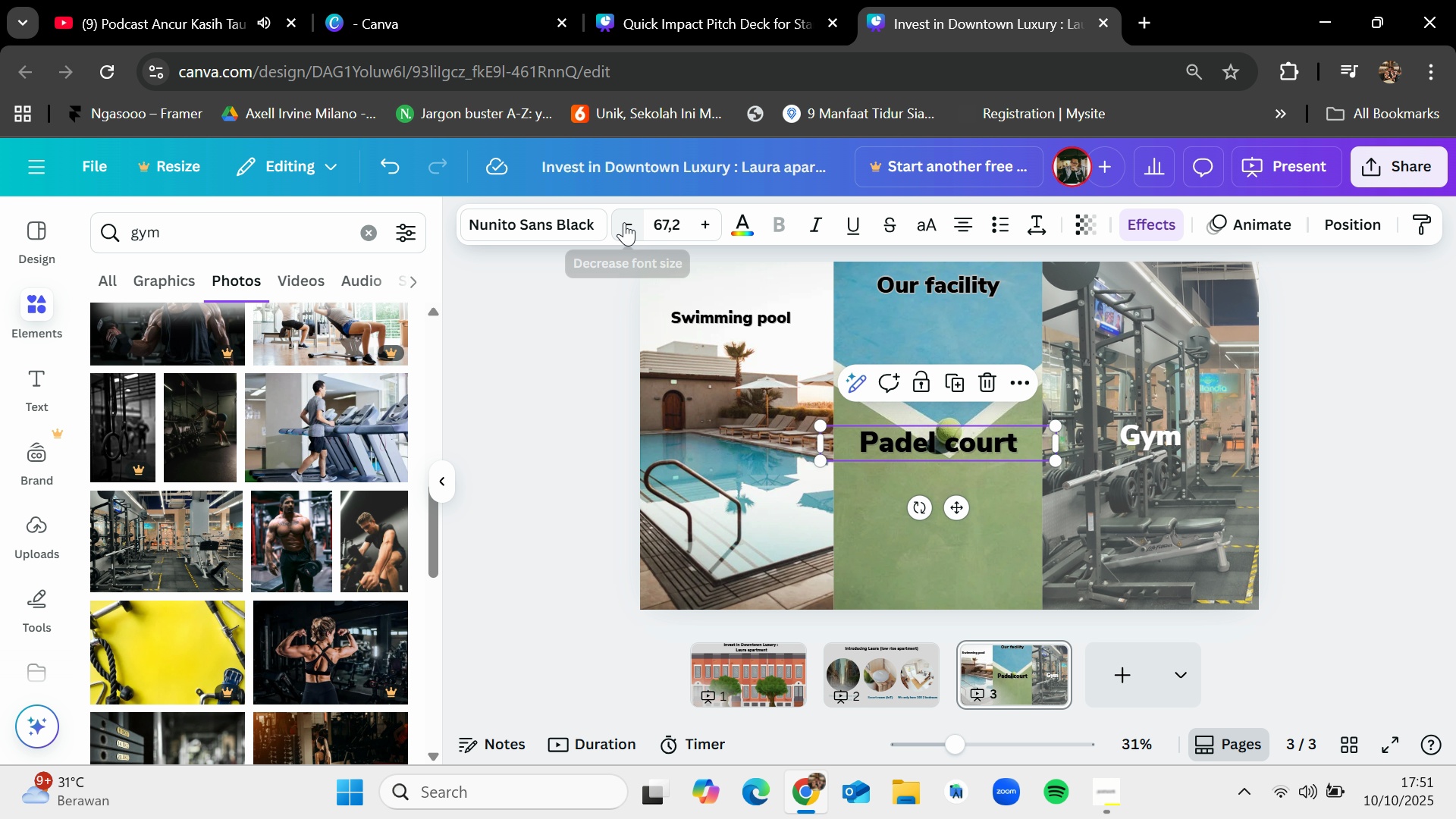 
left_click([624, 222])
 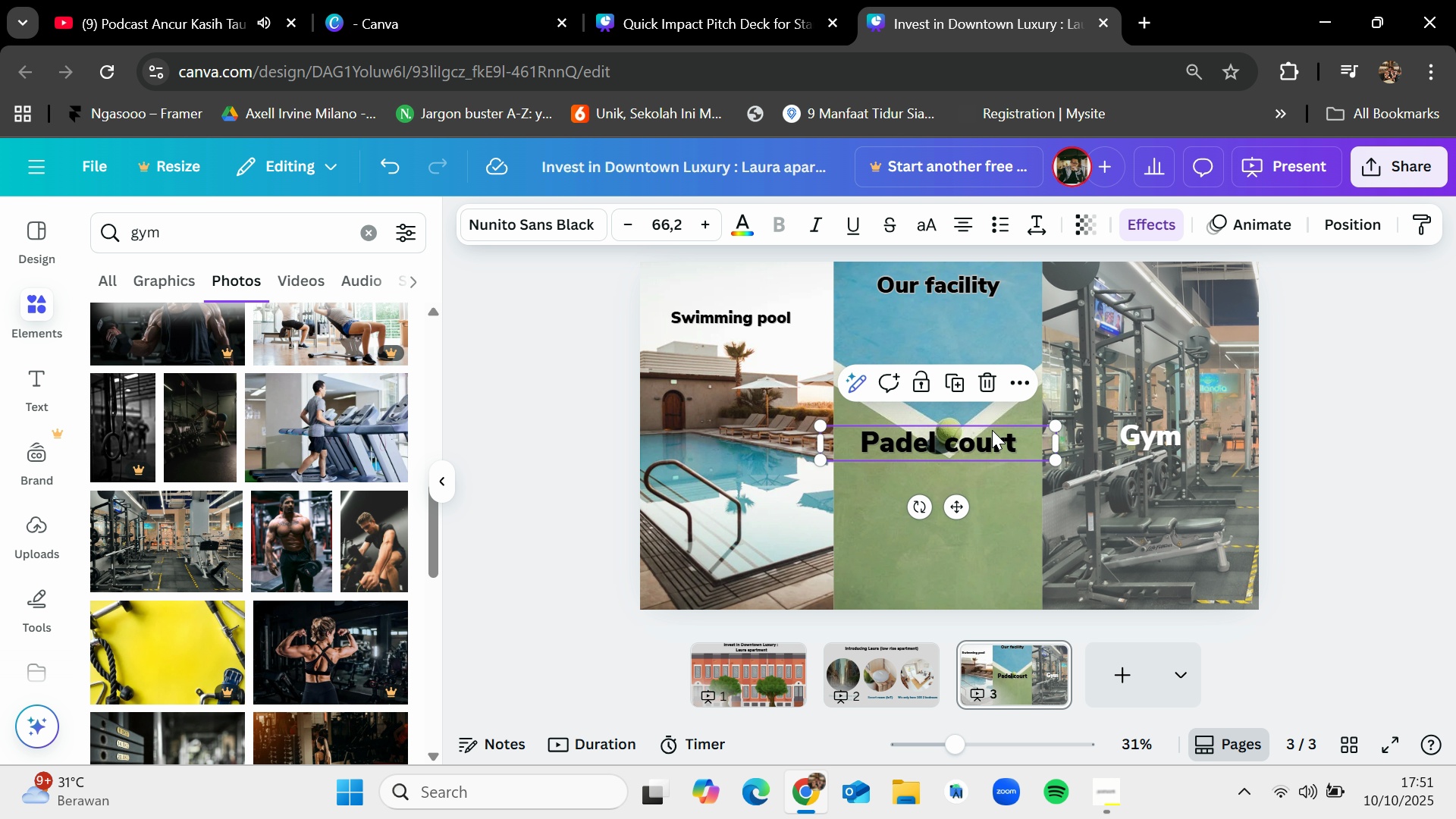 
left_click_drag(start_coordinate=[992, 441], to_coordinate=[990, 428])
 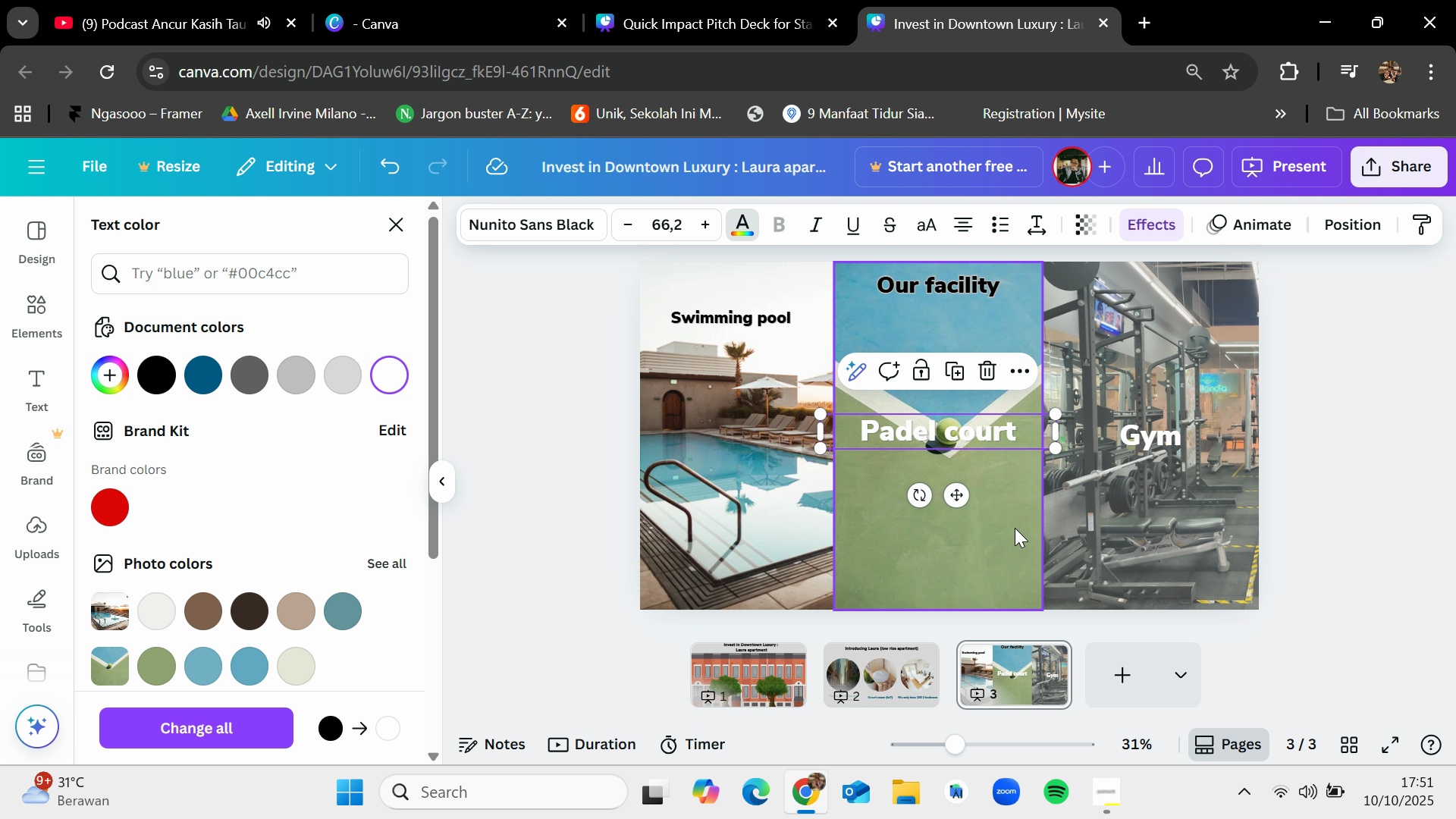 
left_click_drag(start_coordinate=[978, 429], to_coordinate=[973, 403])
 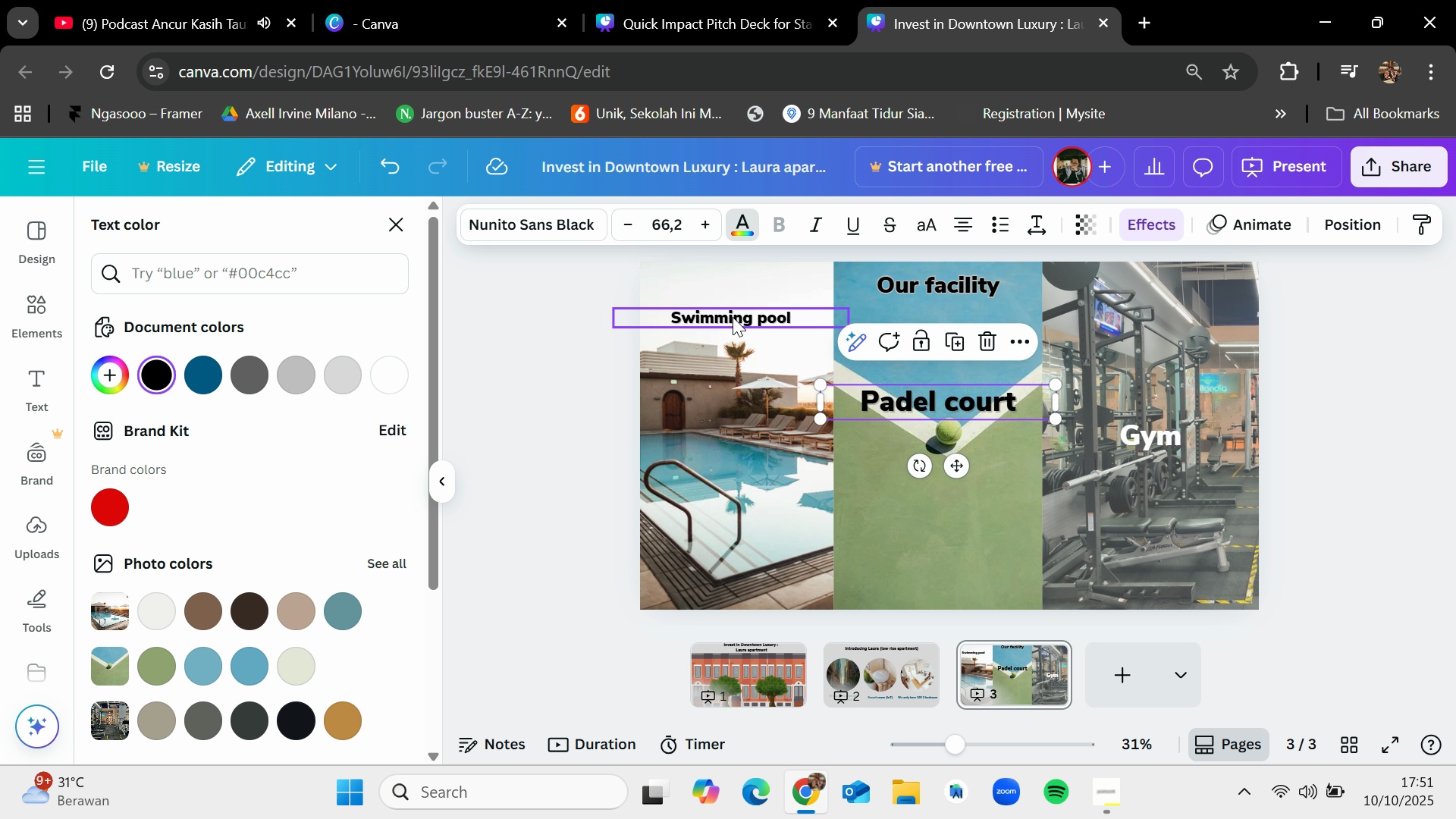 
left_click_drag(start_coordinate=[733, 316], to_coordinate=[736, 413])
 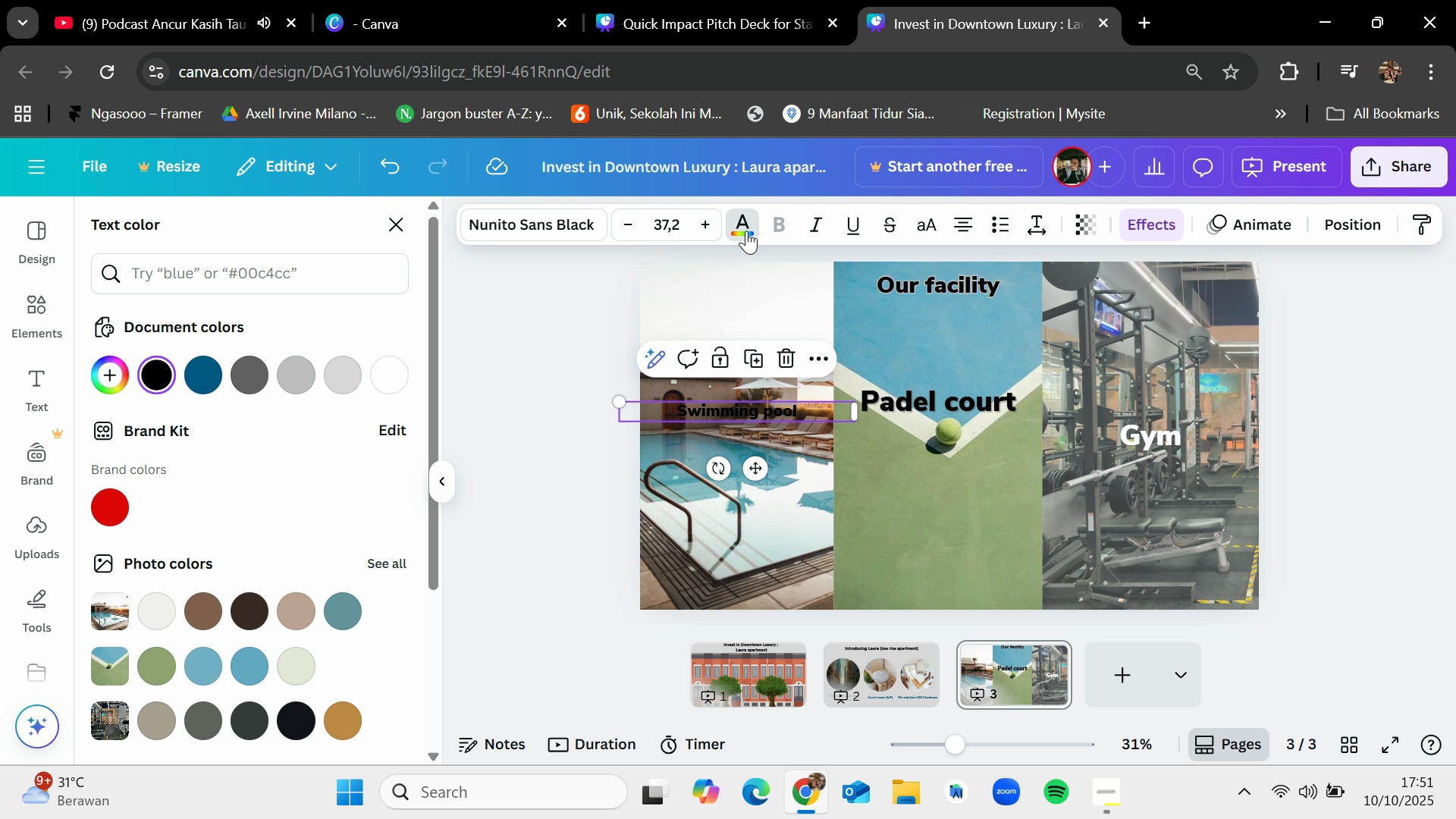 
left_click([746, 230])
 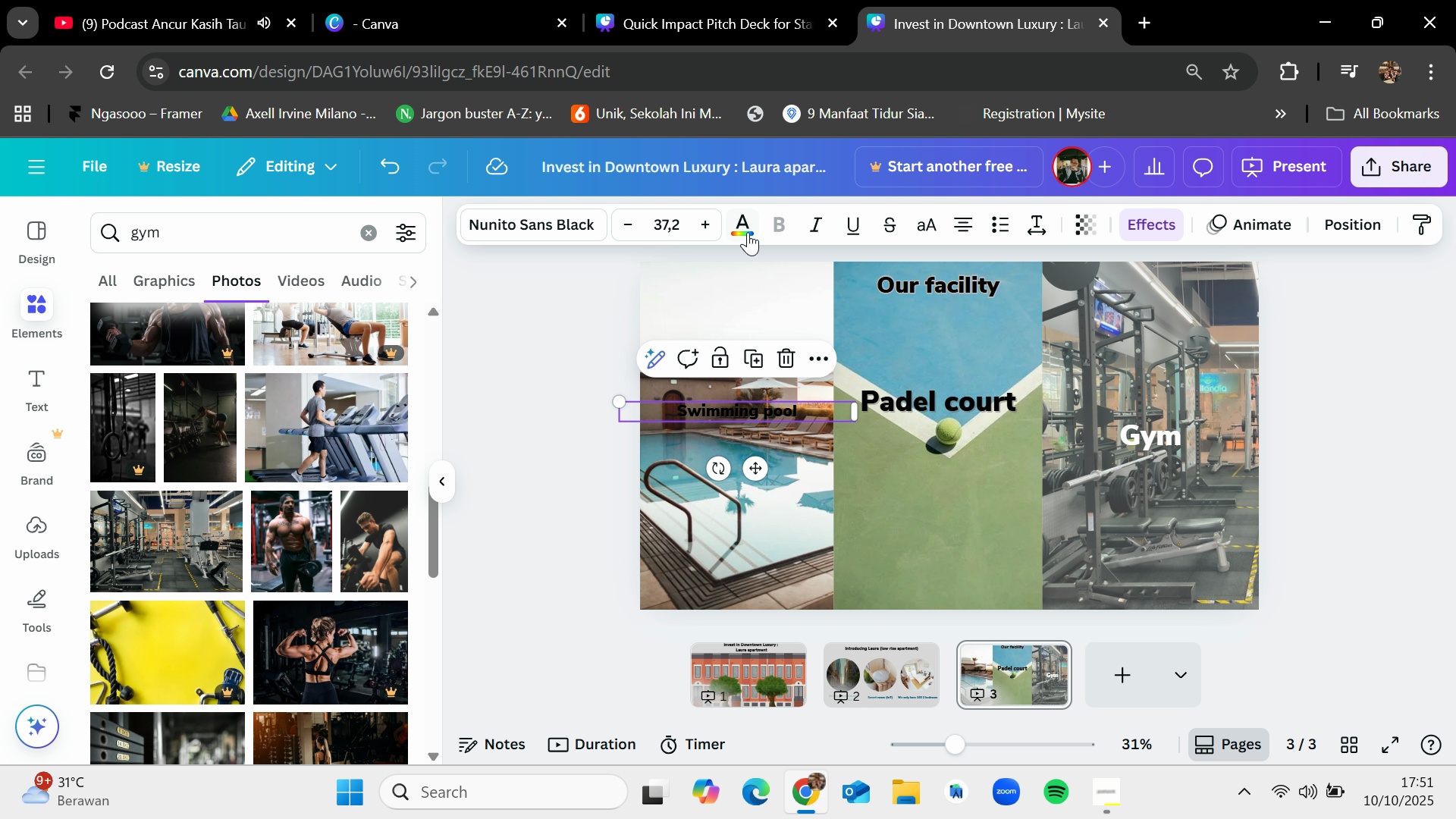 
left_click([747, 234])
 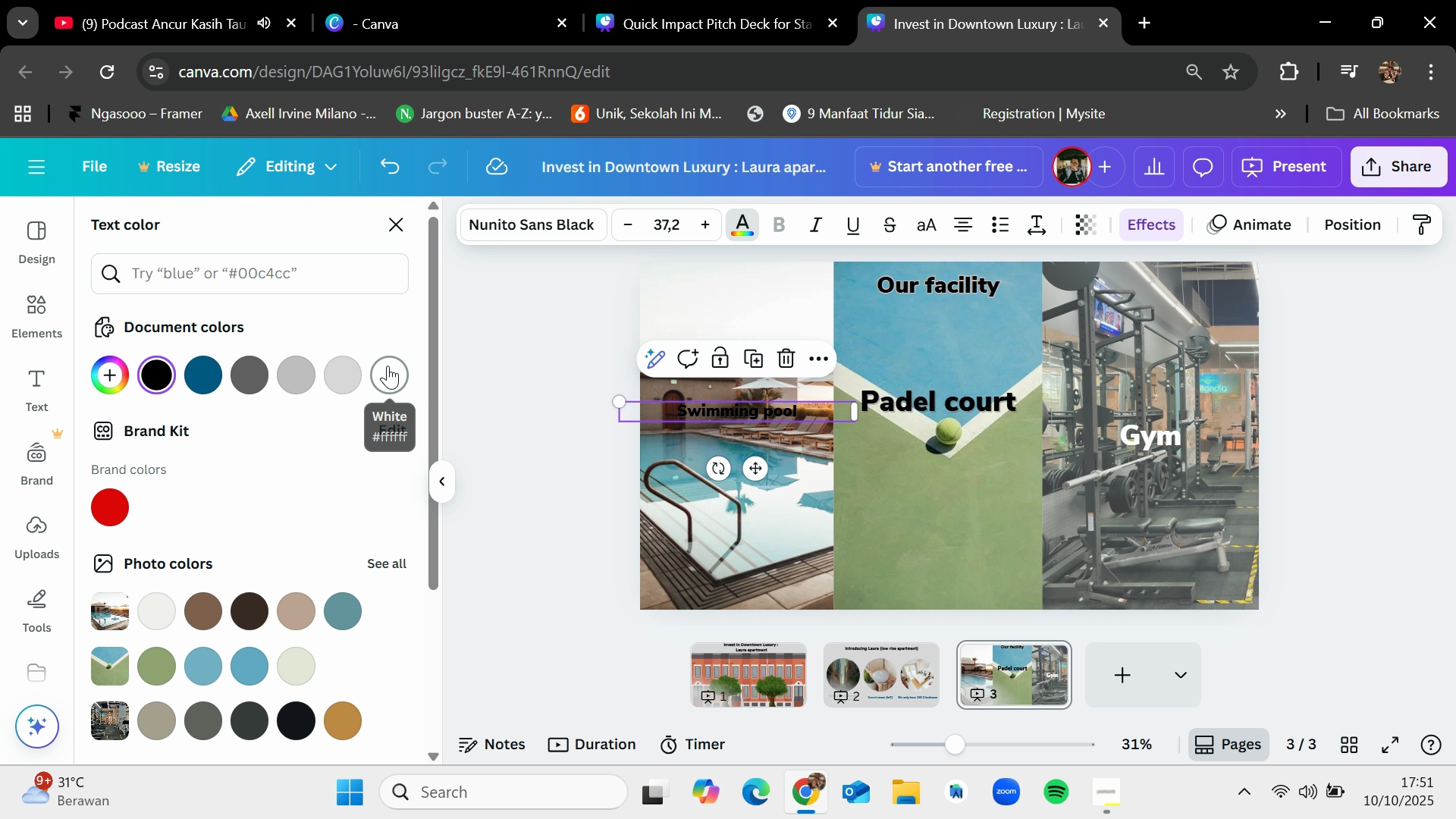 
left_click([388, 366])
 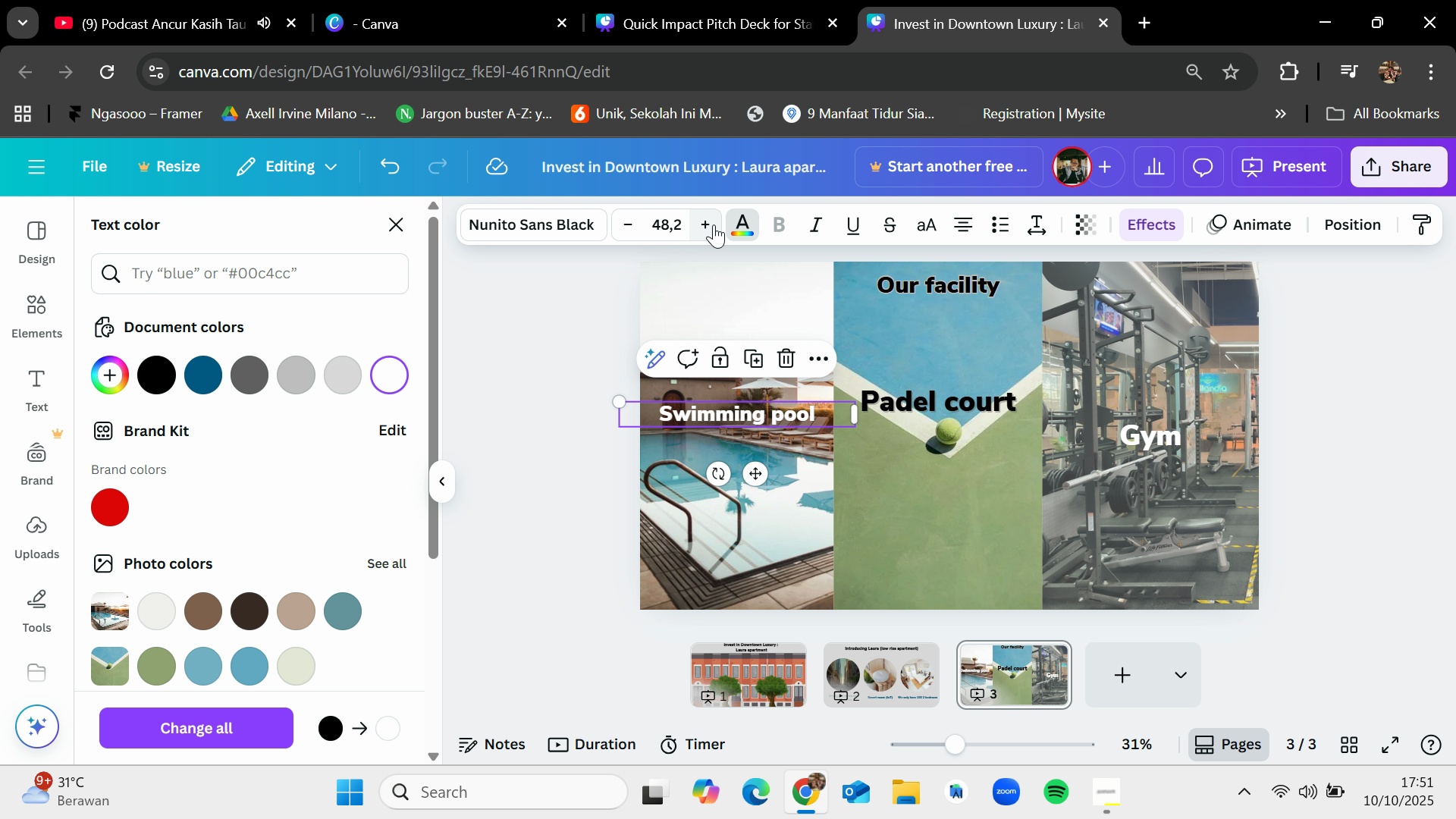 
double_click([714, 224])
 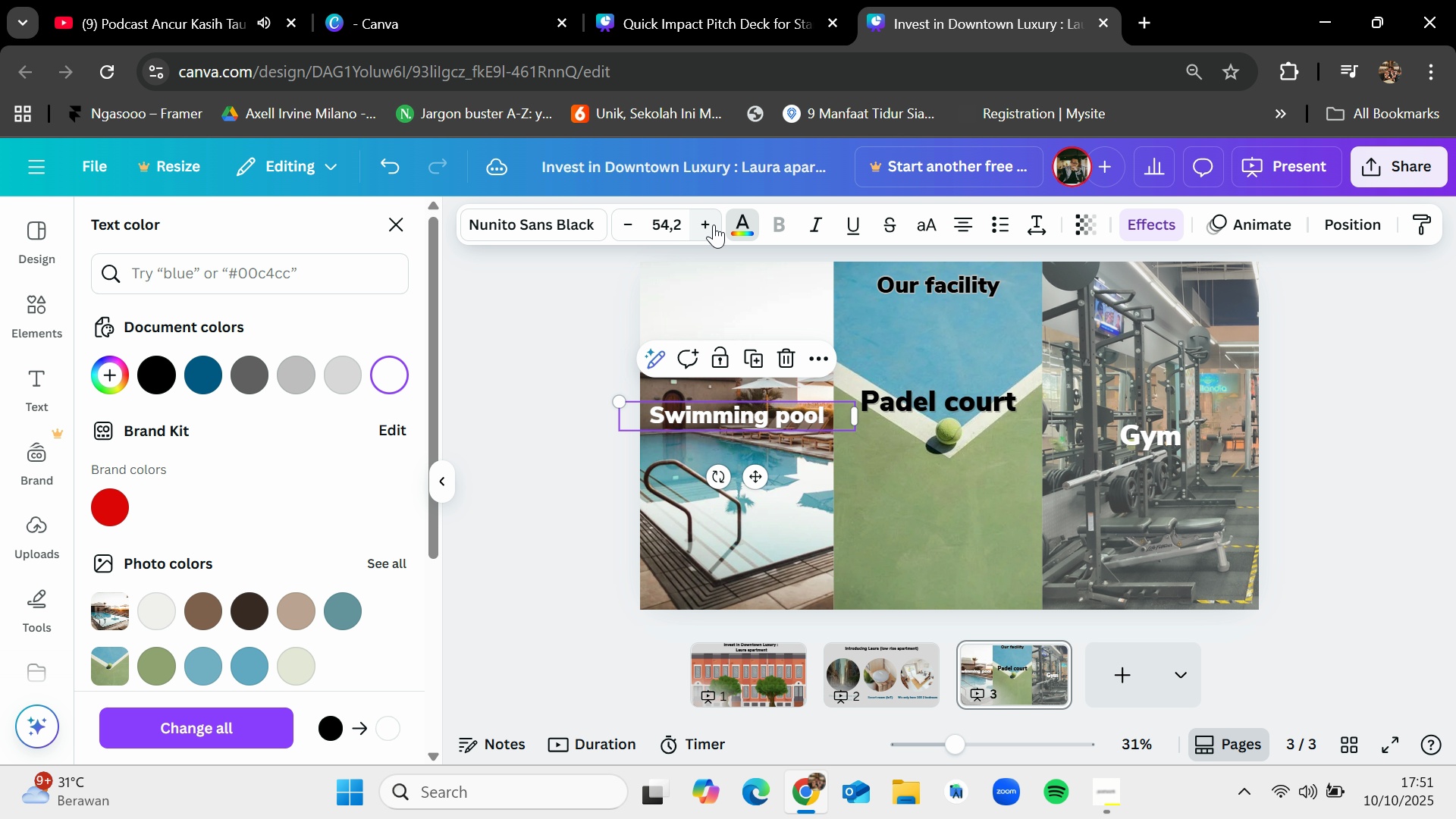 
triple_click([714, 224])
 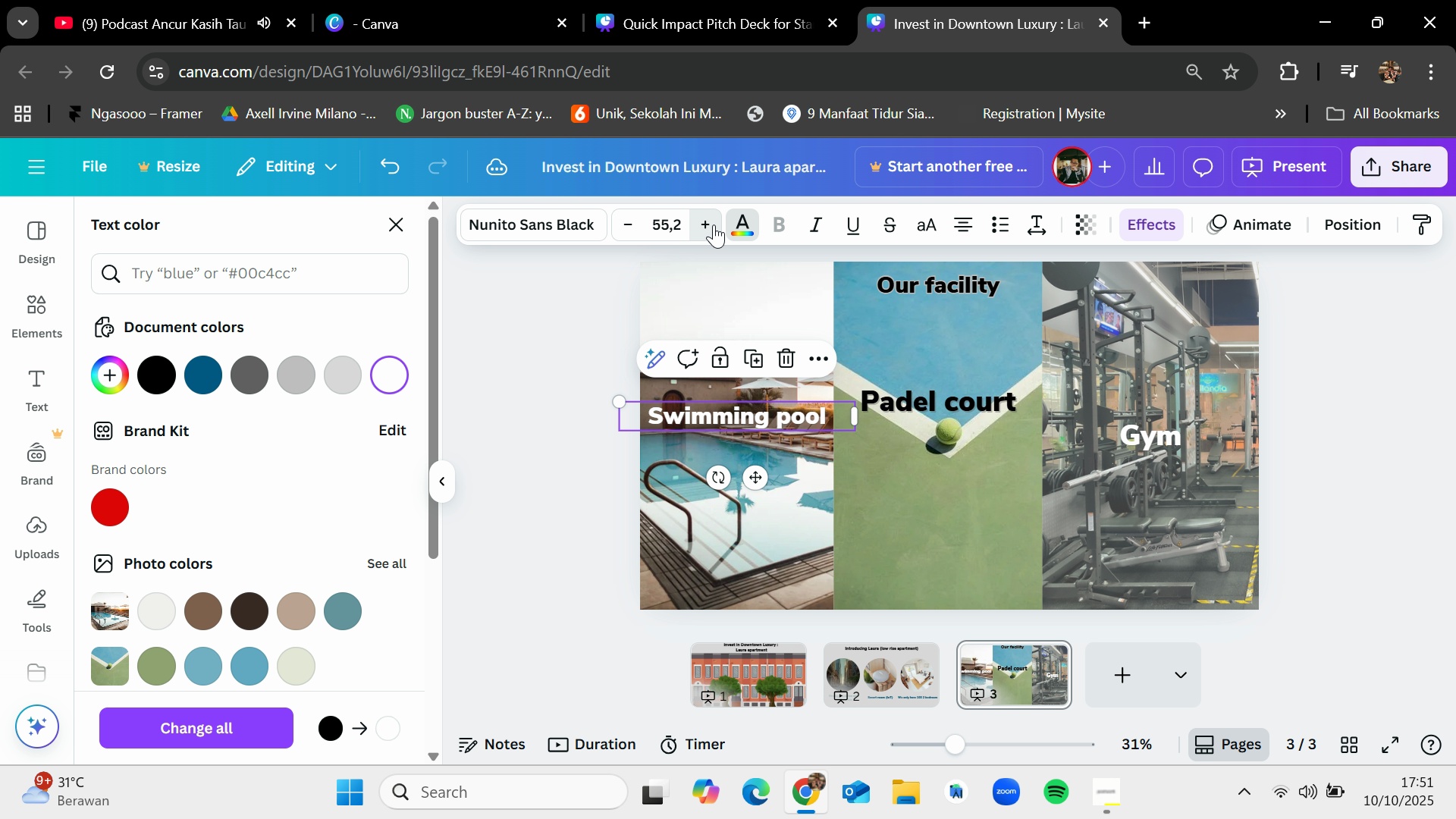 
triple_click([714, 224])
 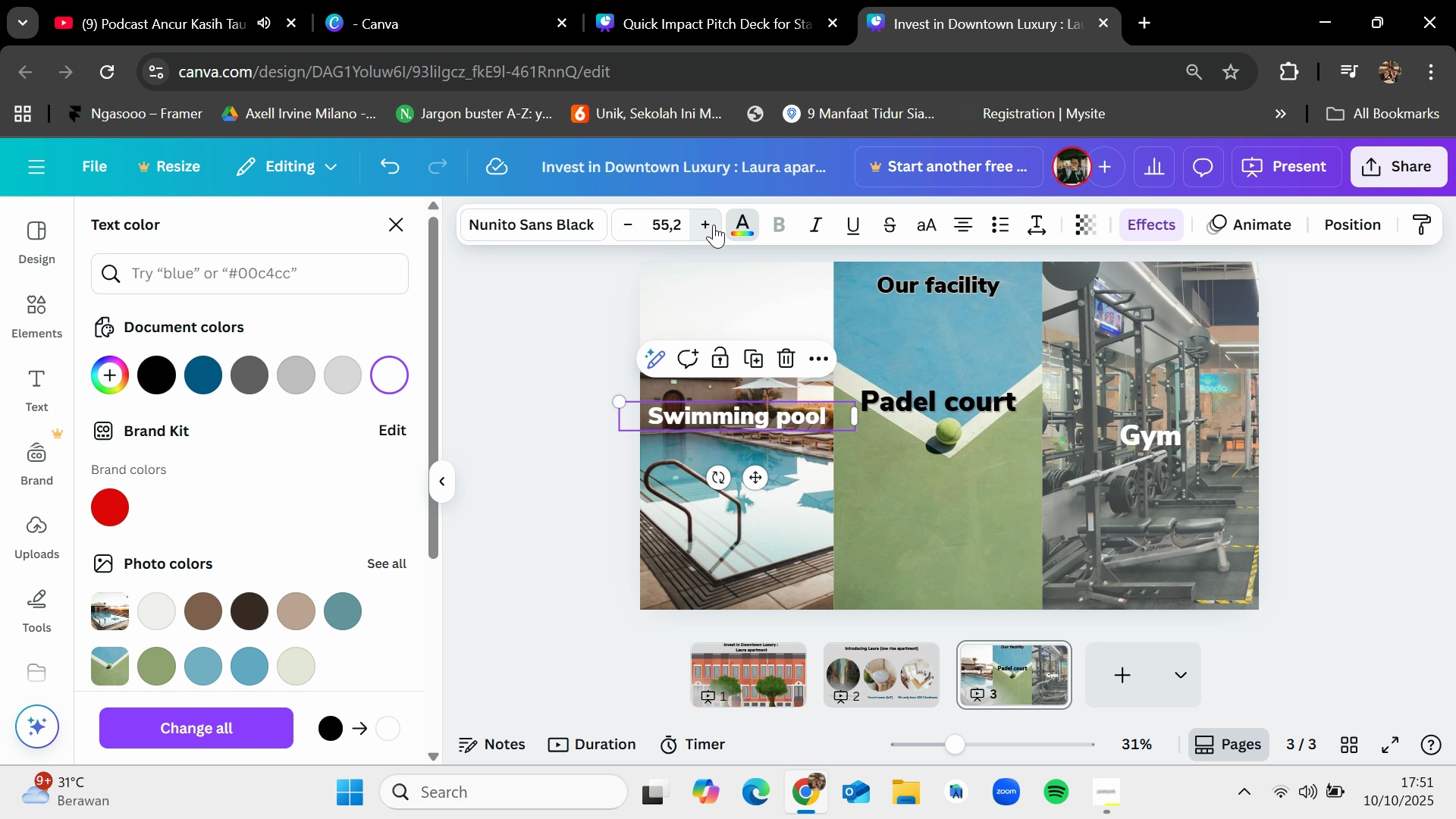 
left_click([714, 224])
 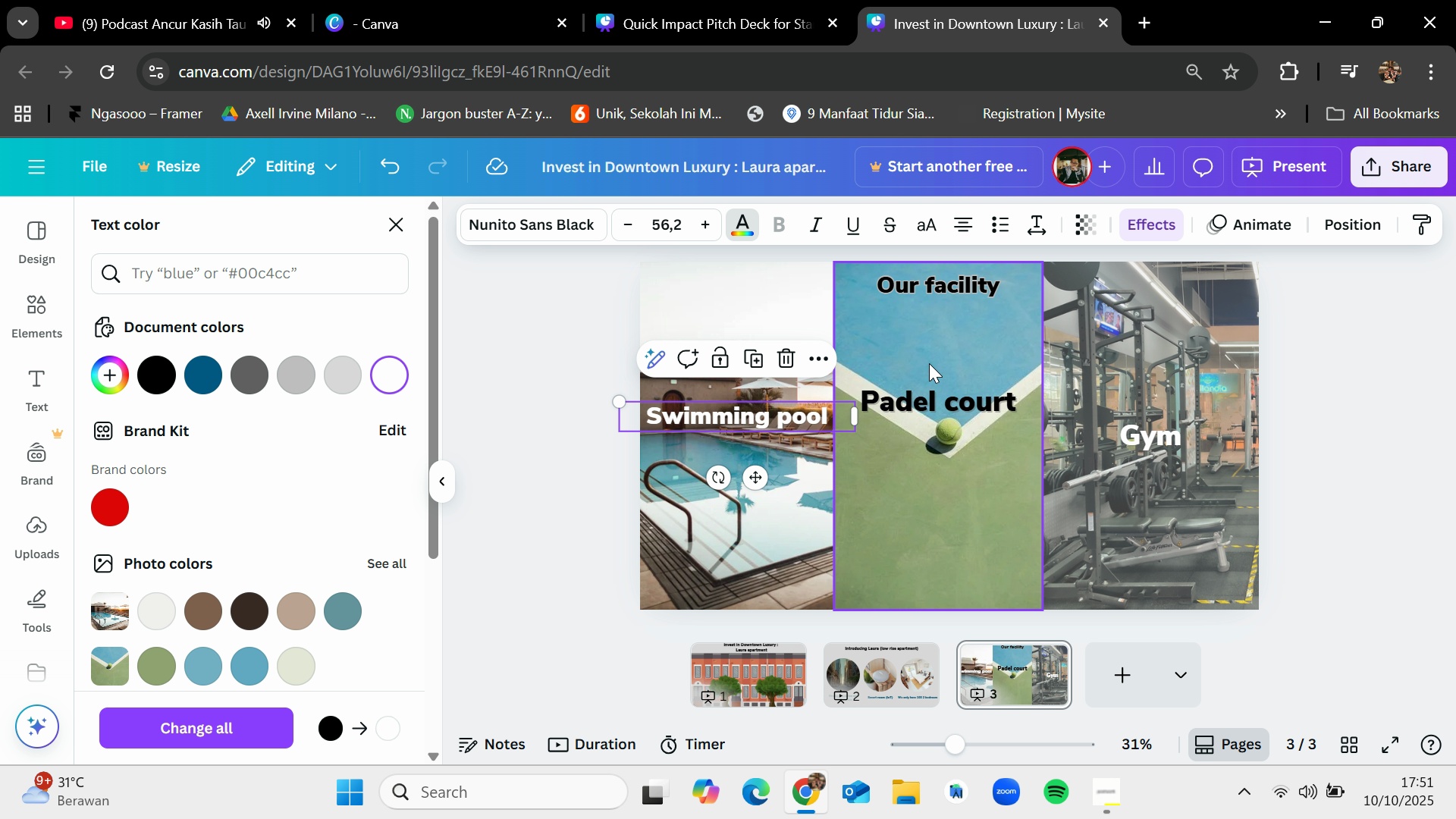 
left_click_drag(start_coordinate=[937, 398], to_coordinate=[942, 427])
 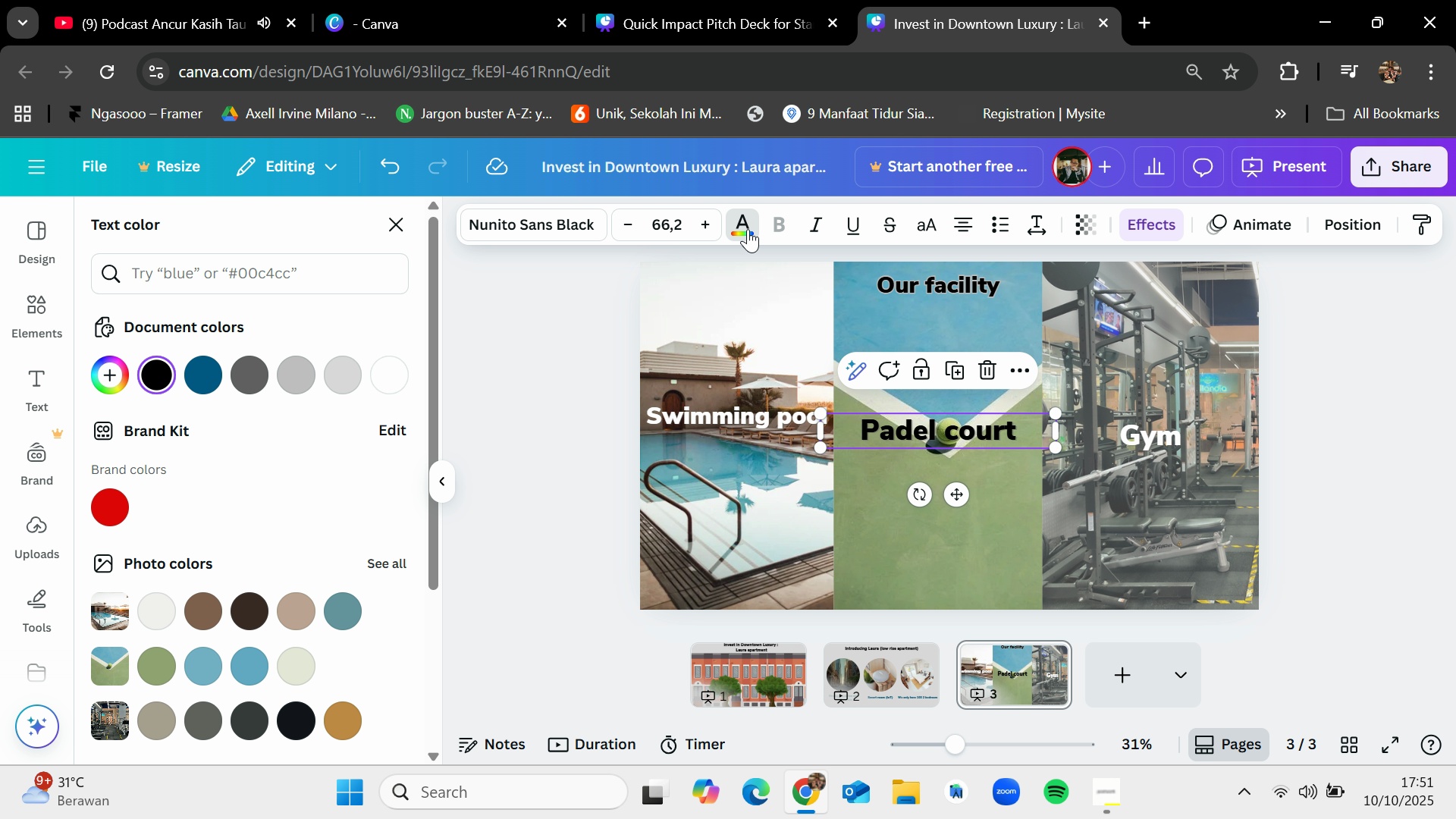 
left_click([747, 228])
 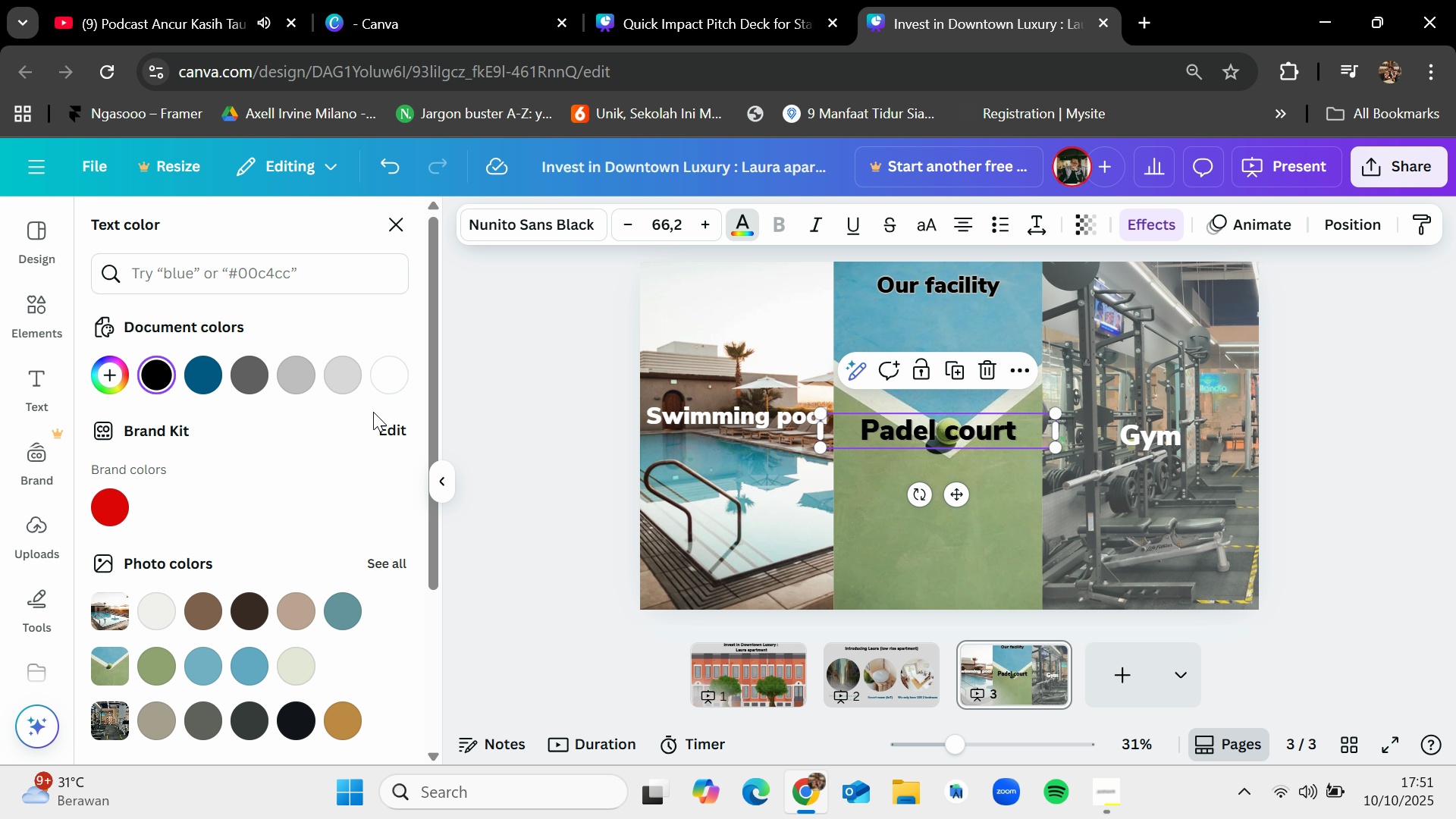 
left_click([403, 366])
 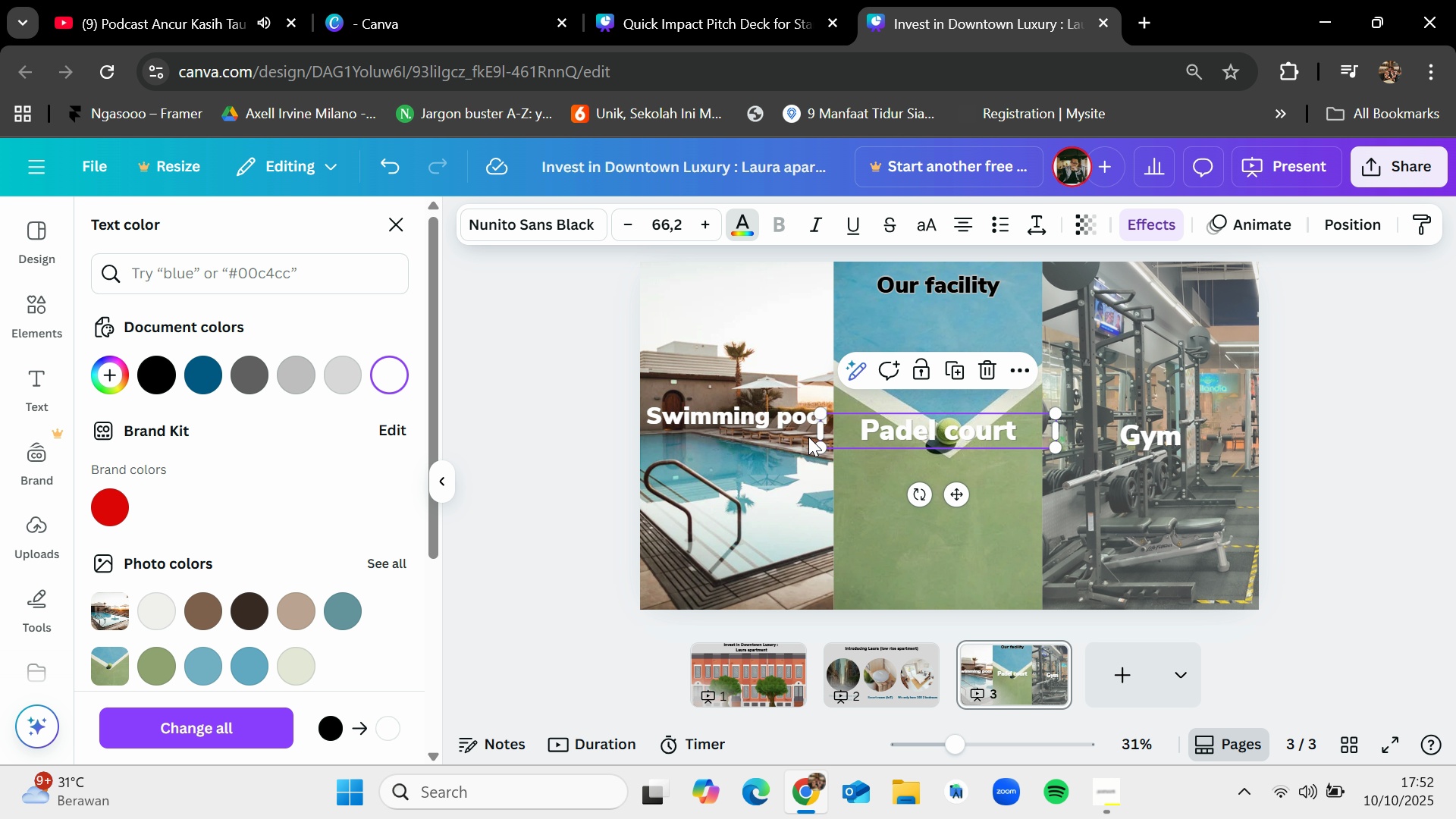 
left_click_drag(start_coordinate=[752, 419], to_coordinate=[752, 431])
 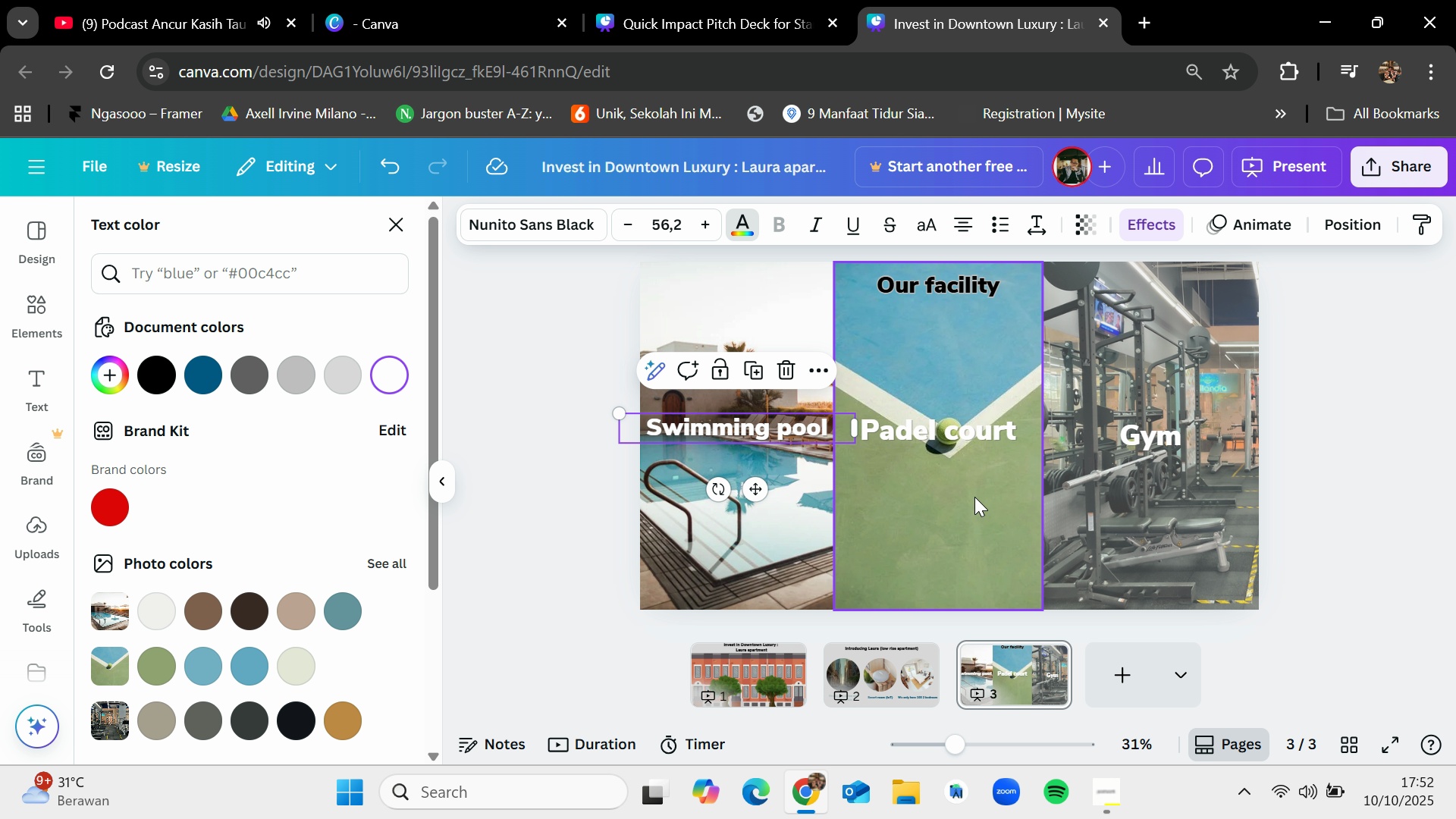 
left_click([976, 512])
 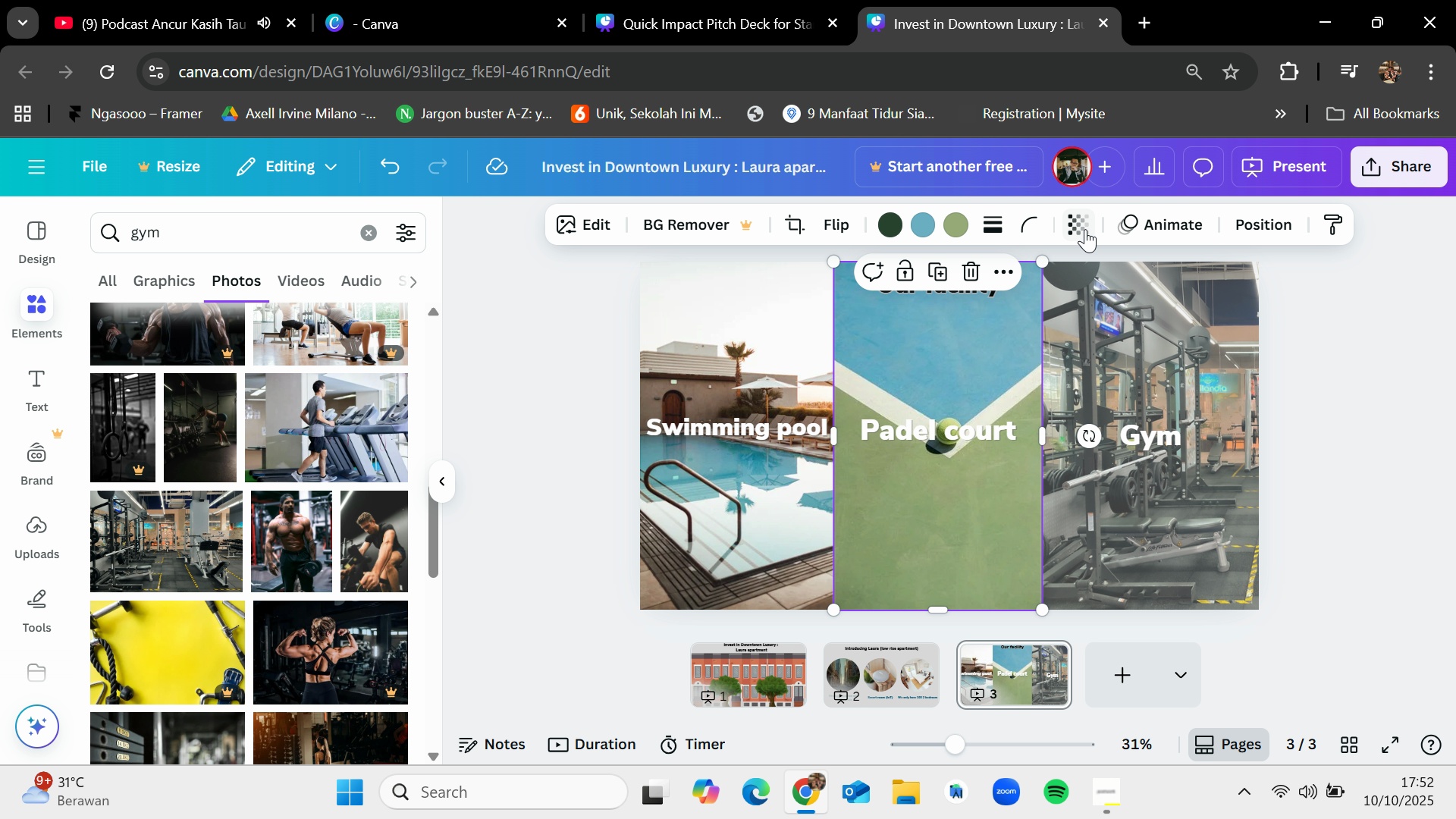 
left_click([1084, 227])
 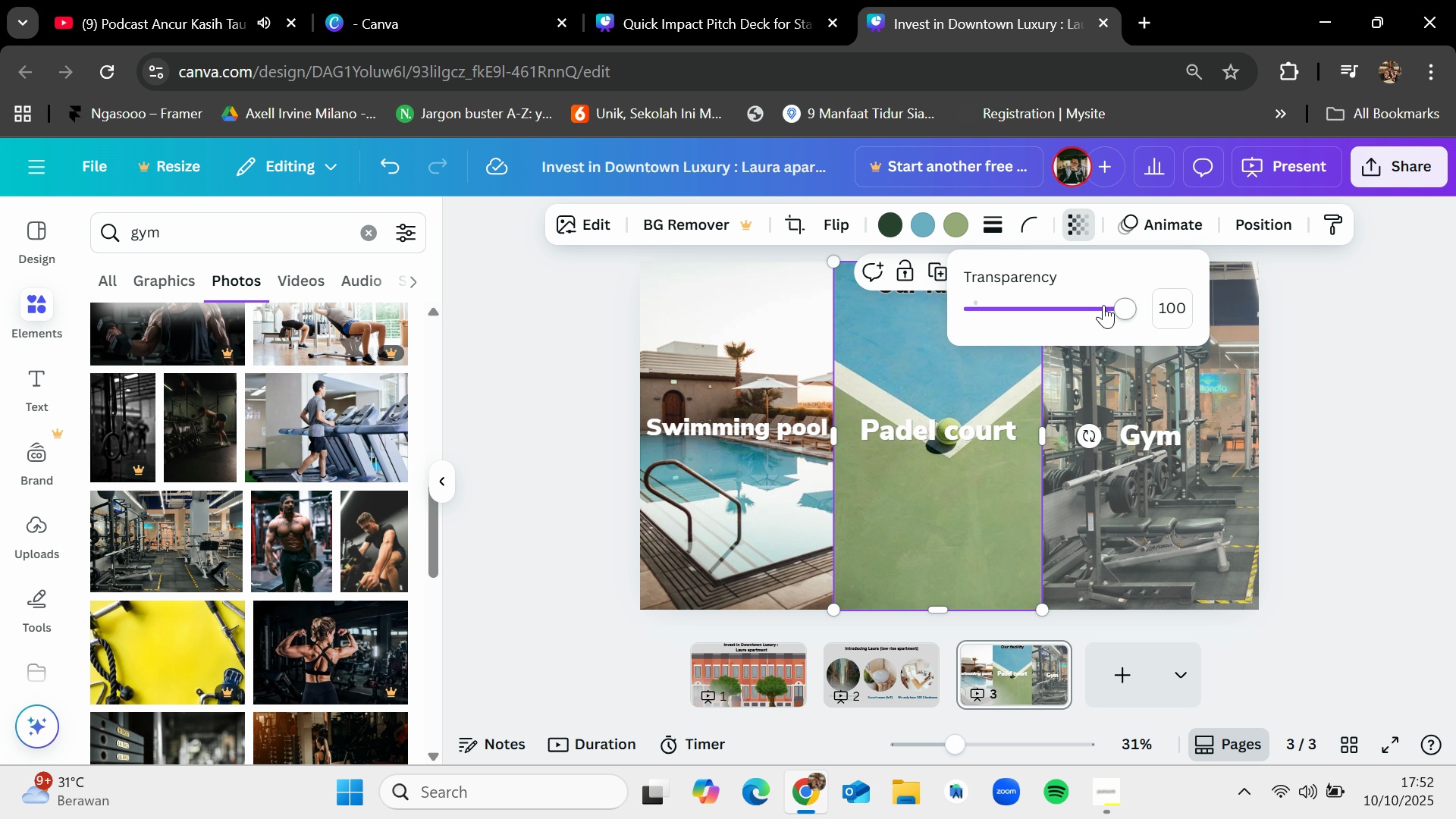 
left_click_drag(start_coordinate=[1104, 308], to_coordinate=[1083, 306])
 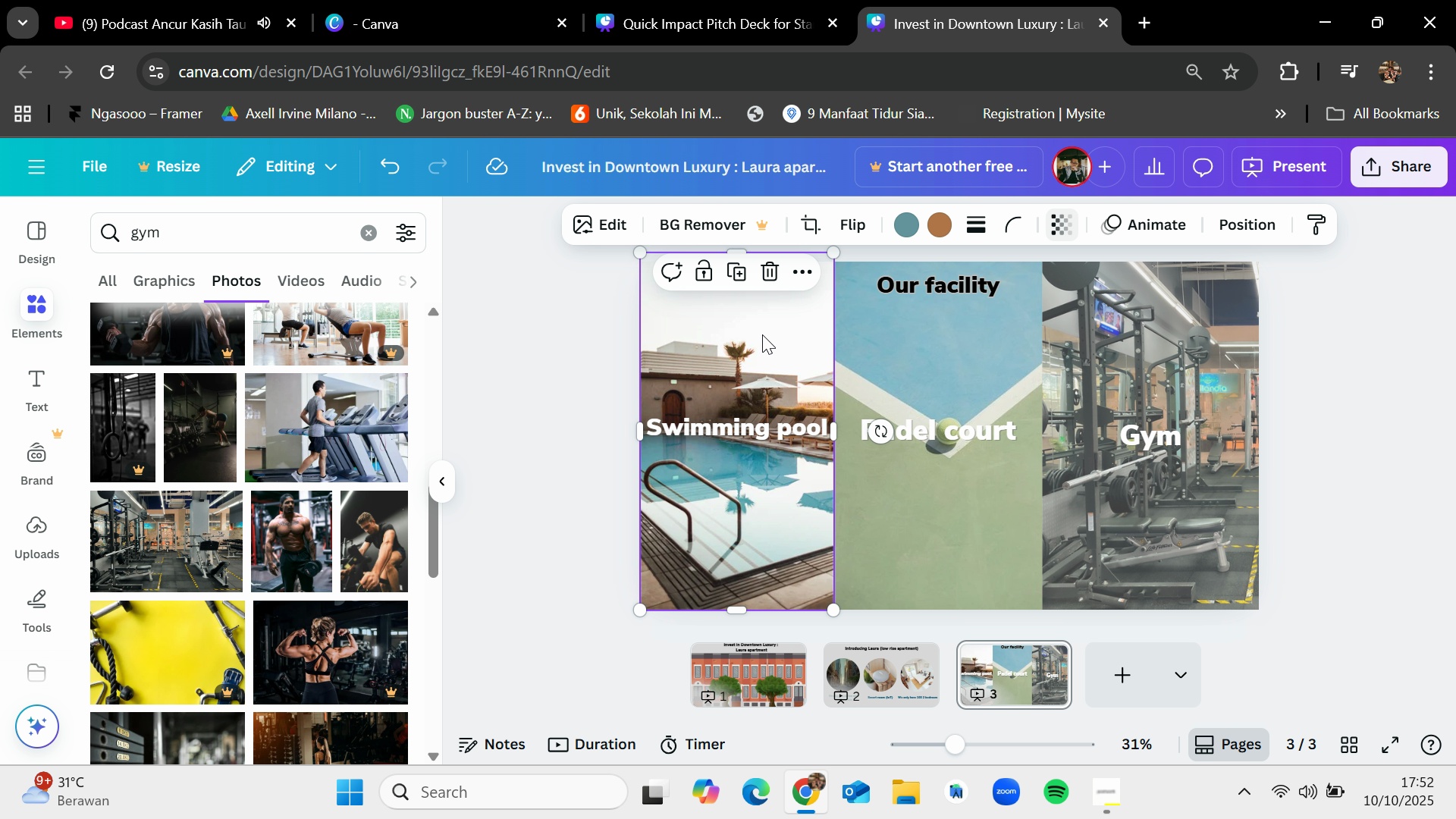 
left_click([762, 334])
 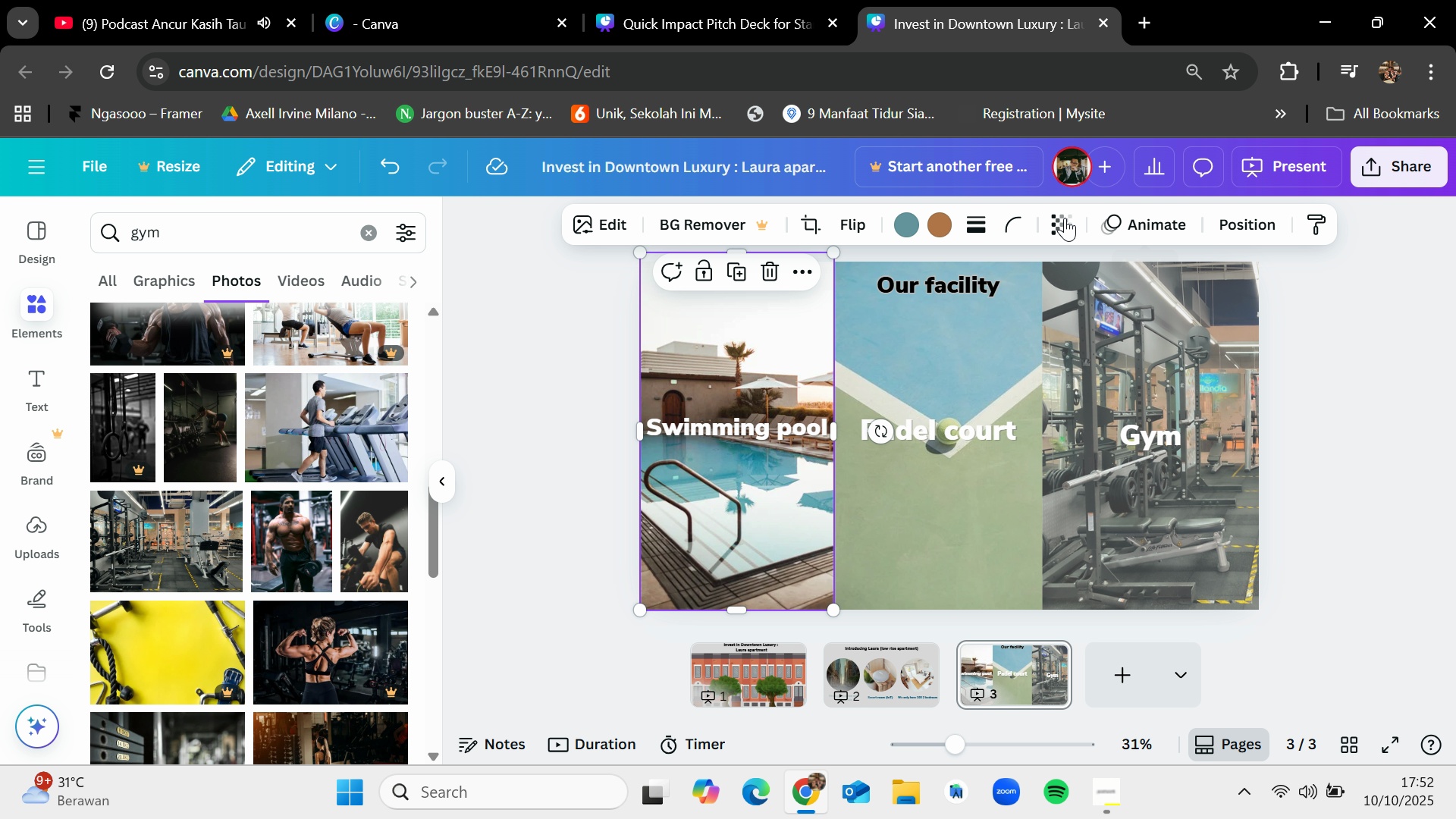 
left_click([1062, 221])
 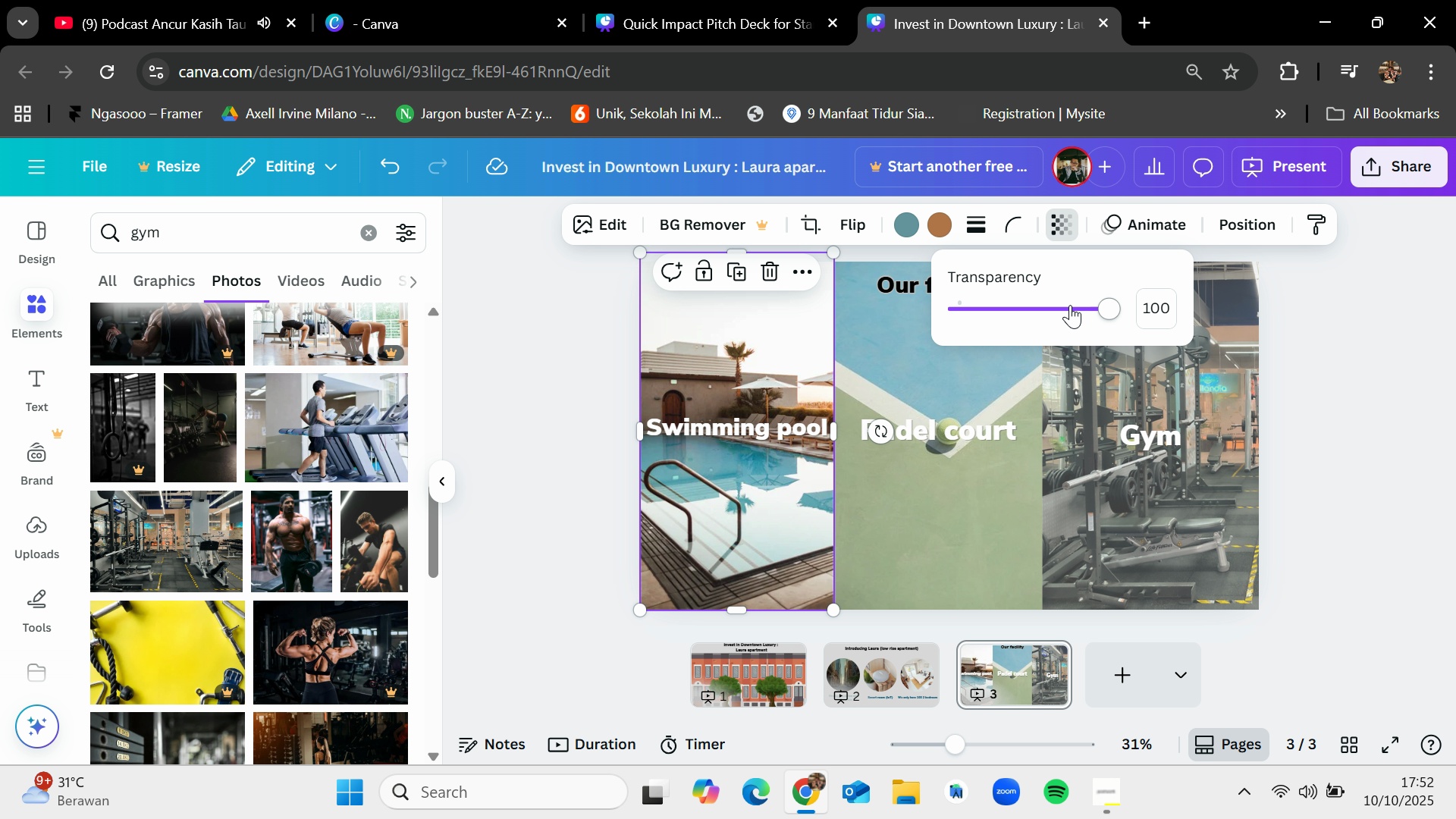 
left_click_drag(start_coordinate=[1070, 305], to_coordinate=[1059, 305])
 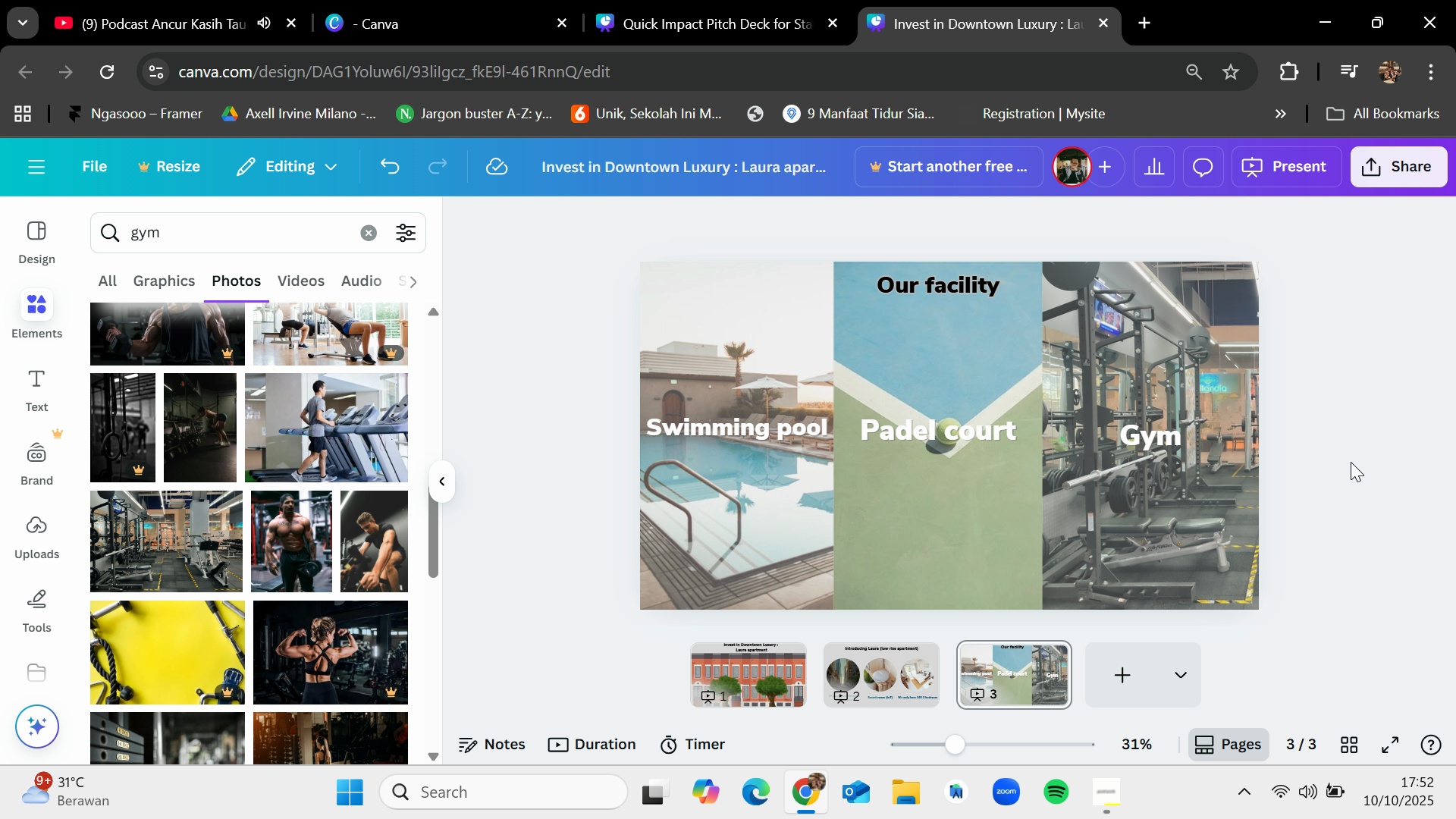 
double_click([1351, 462])
 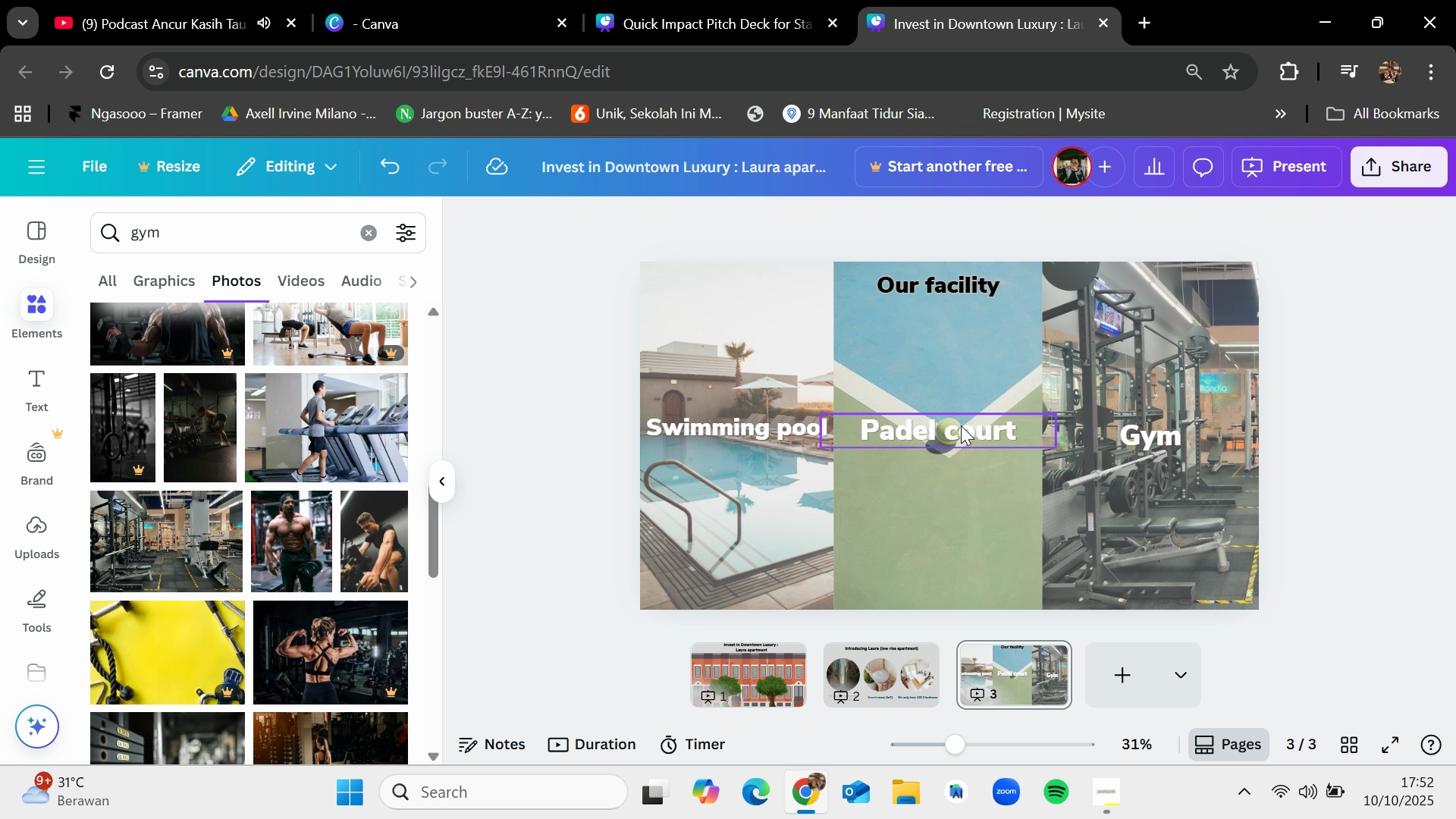 
left_click_drag(start_coordinate=[961, 426], to_coordinate=[968, 429])
 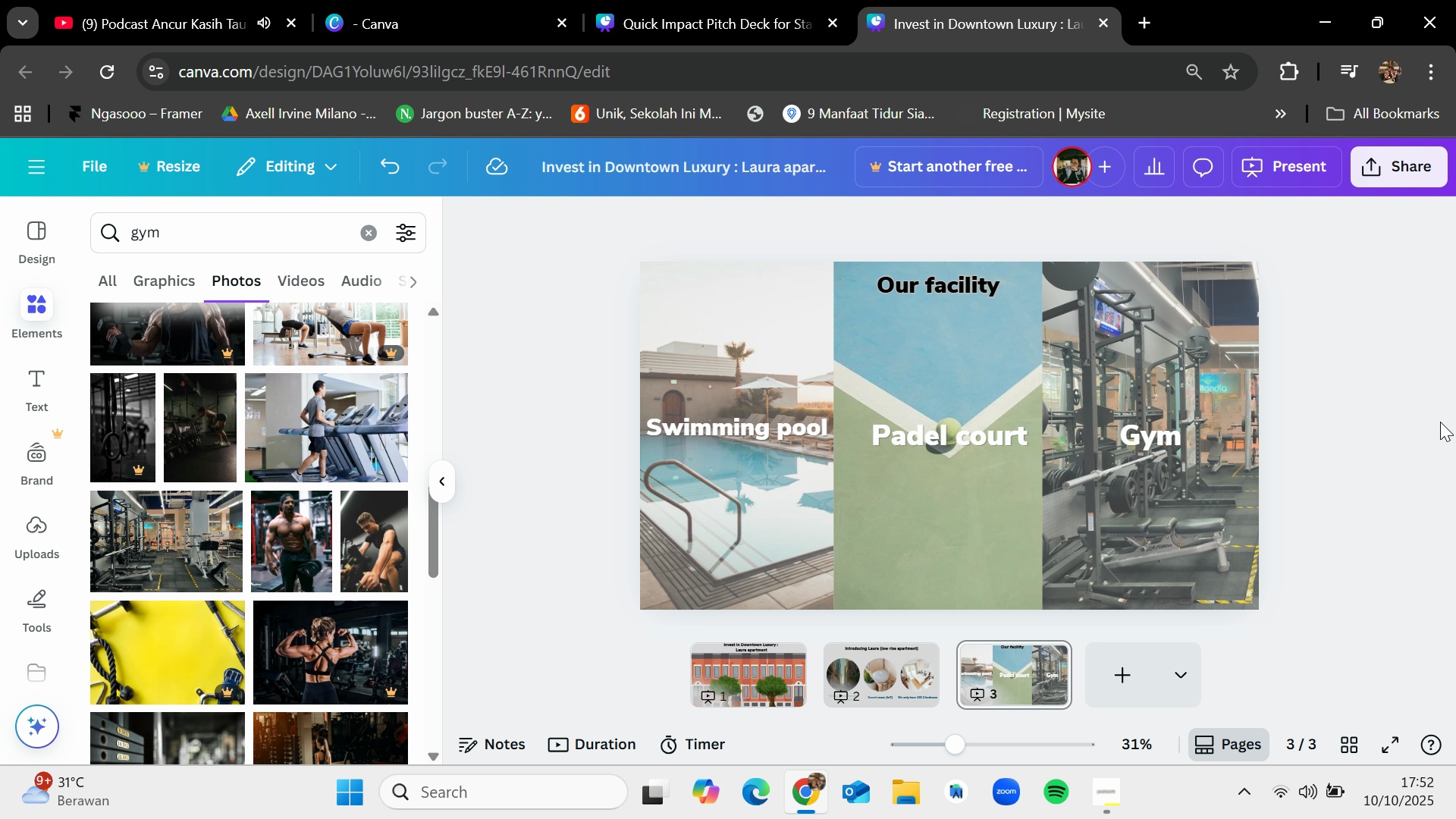 
left_click([1440, 422])
 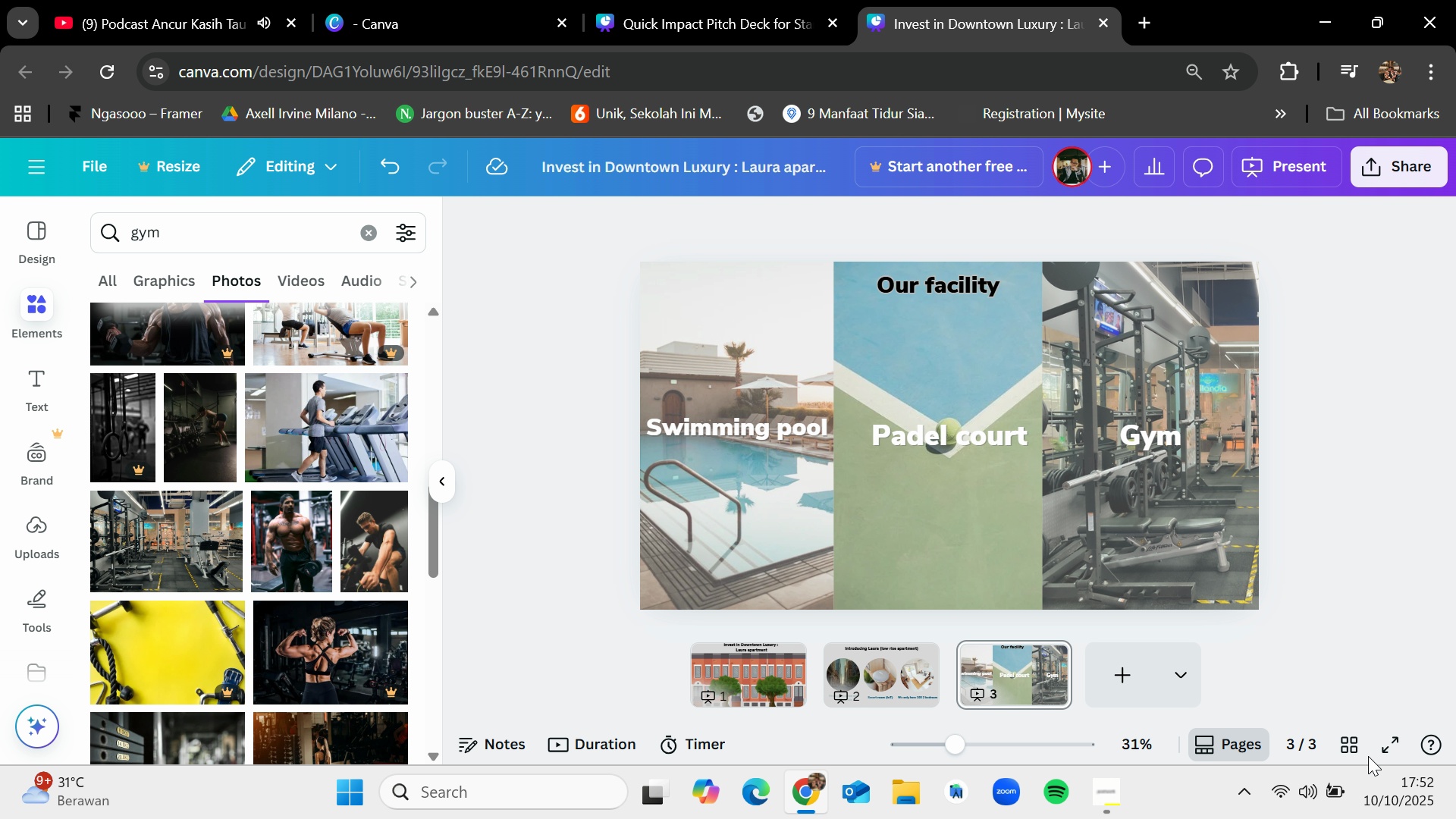 
left_click([1378, 741])
 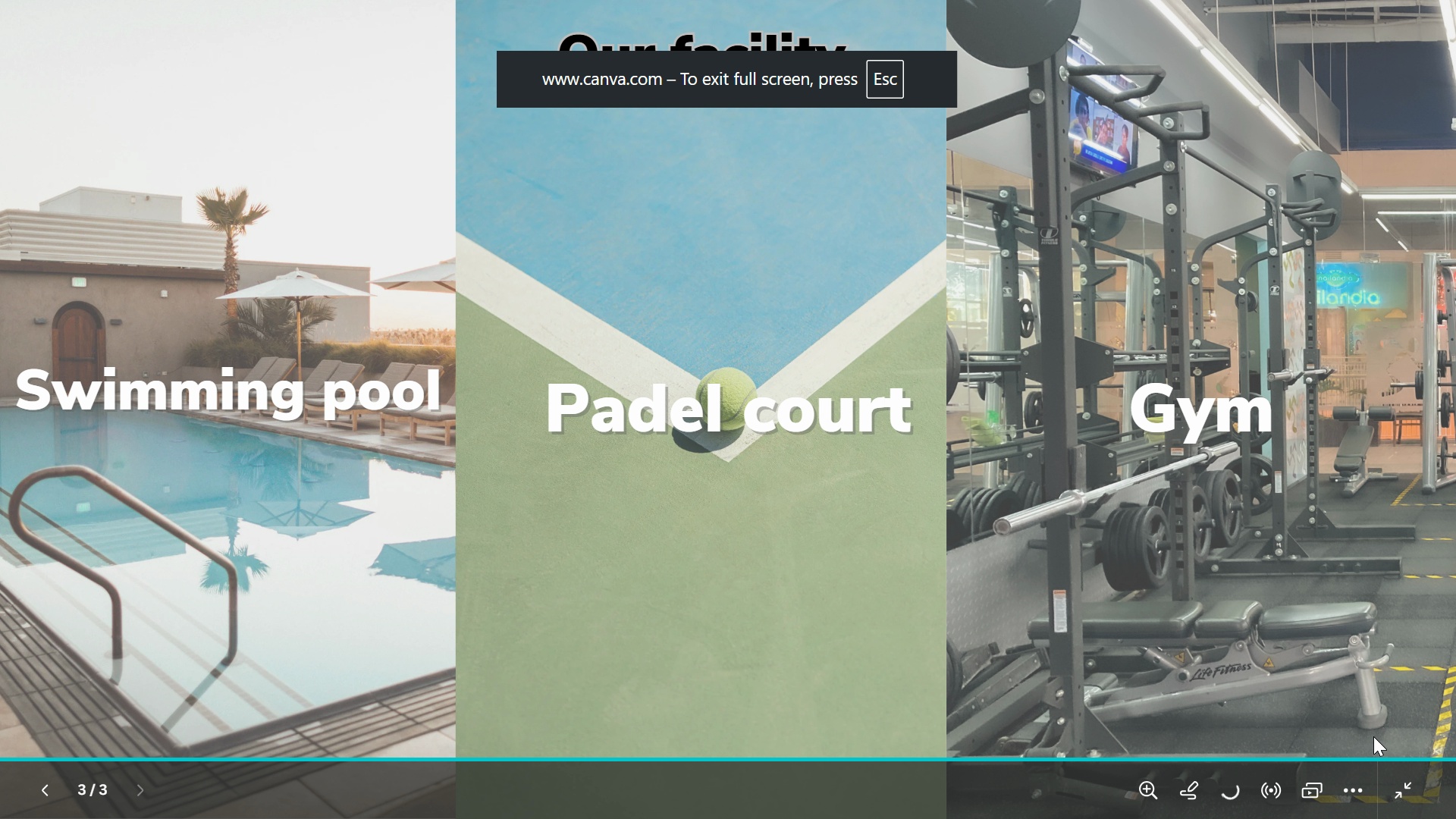 
key(Escape)
 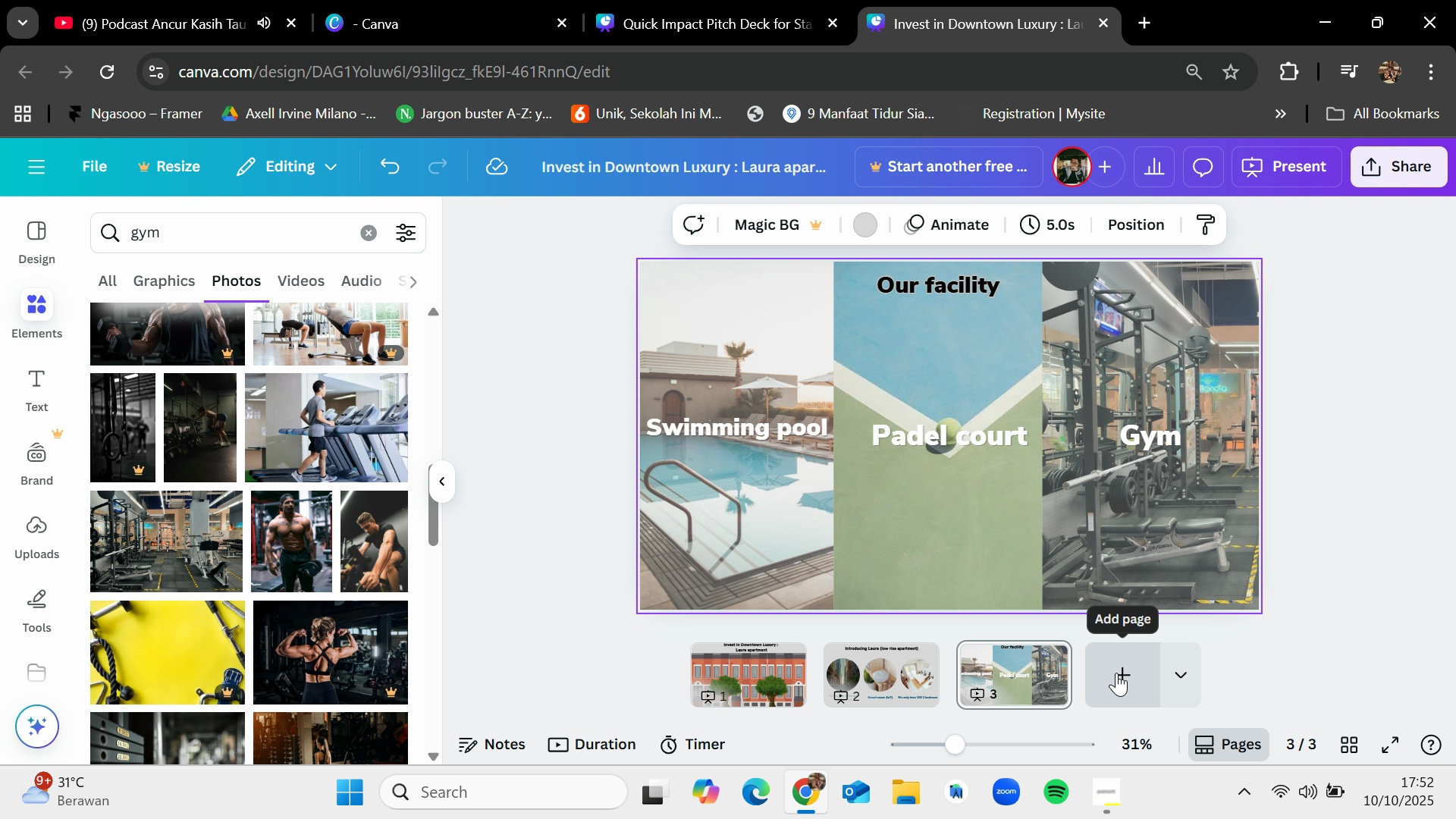 
left_click([1116, 671])
 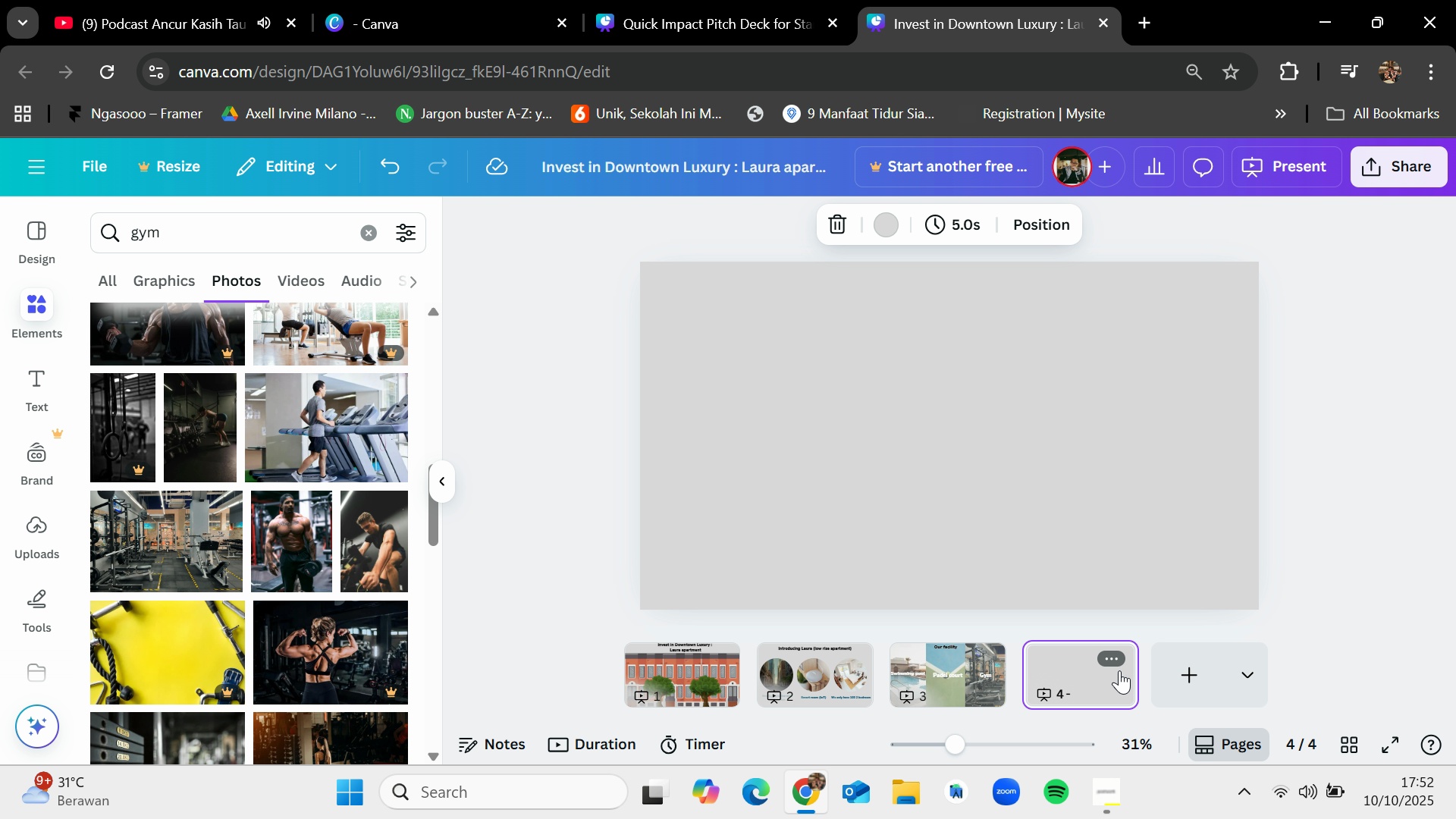 
wait(10.39)
 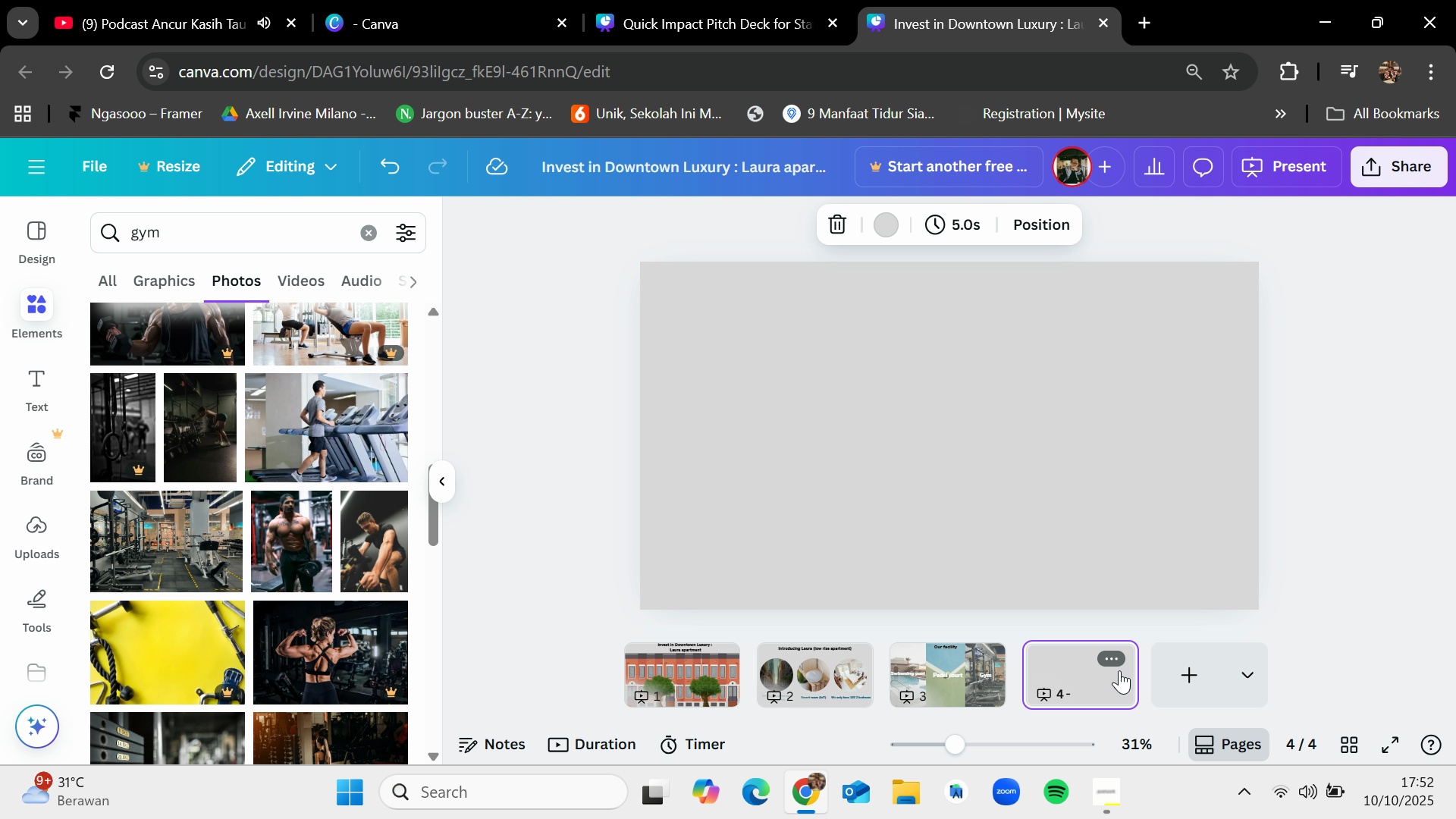 
left_click([1104, 796])
 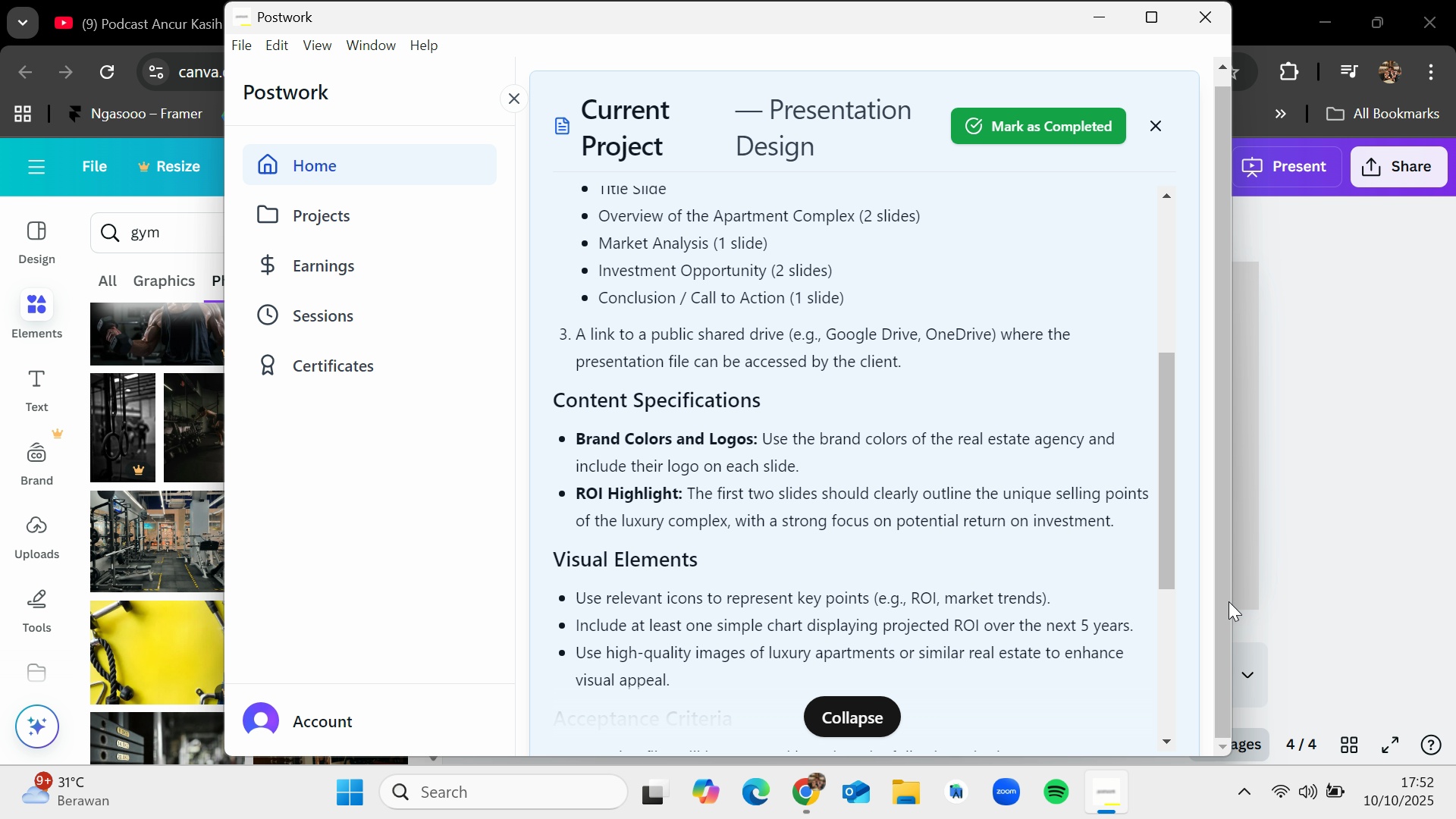 
left_click([1361, 458])
 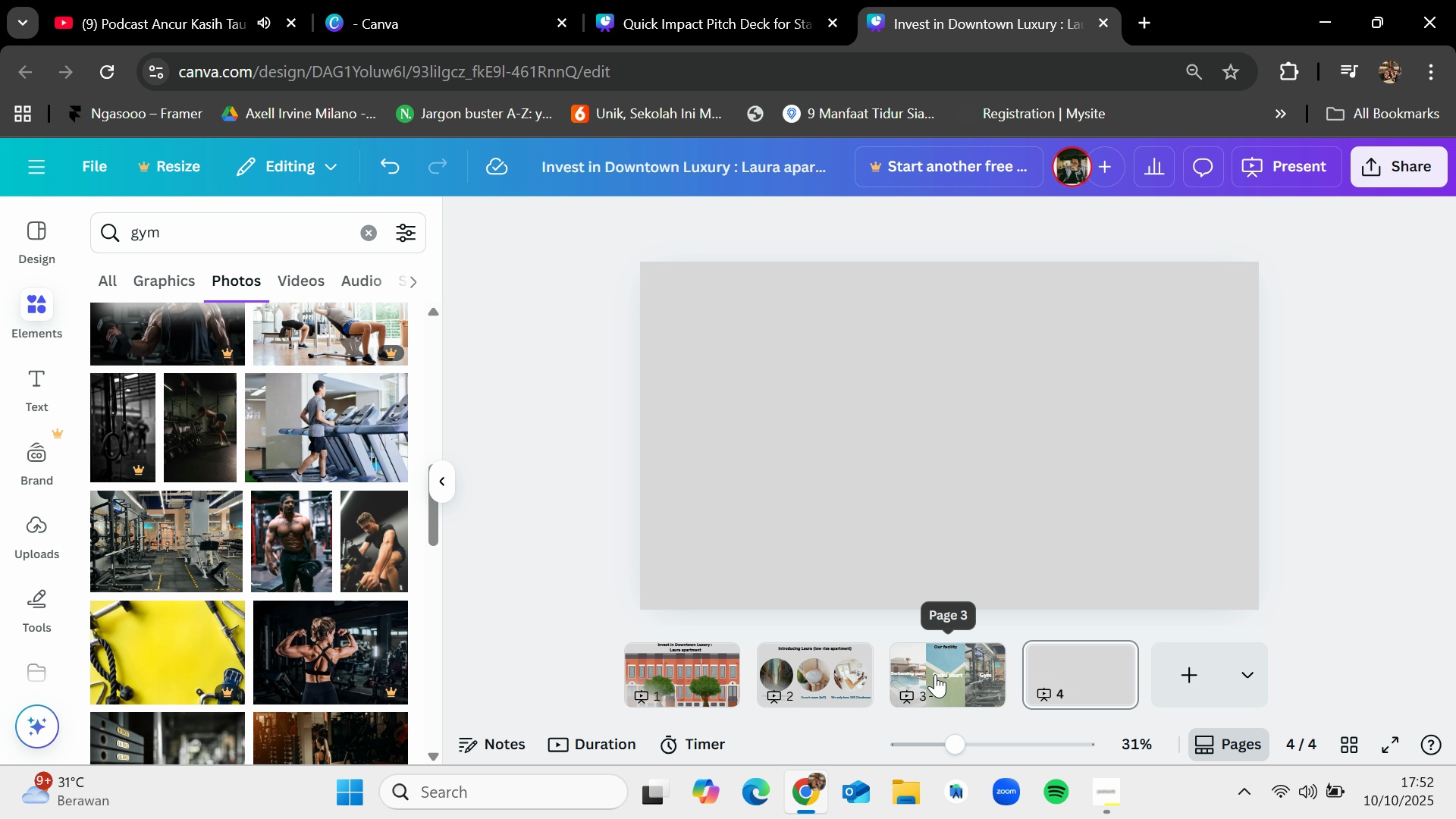 
left_click([935, 674])
 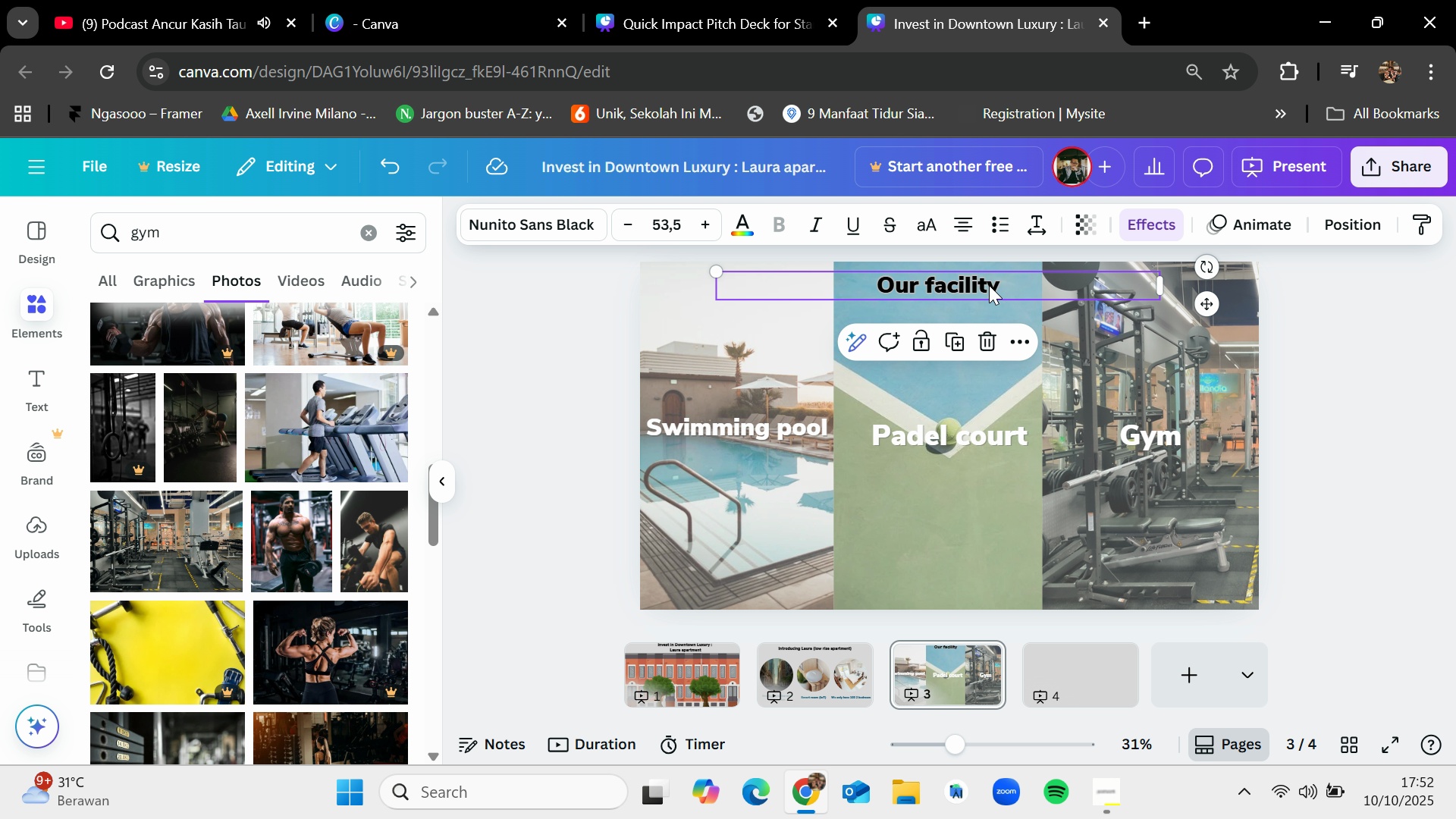 
left_click([989, 285])
 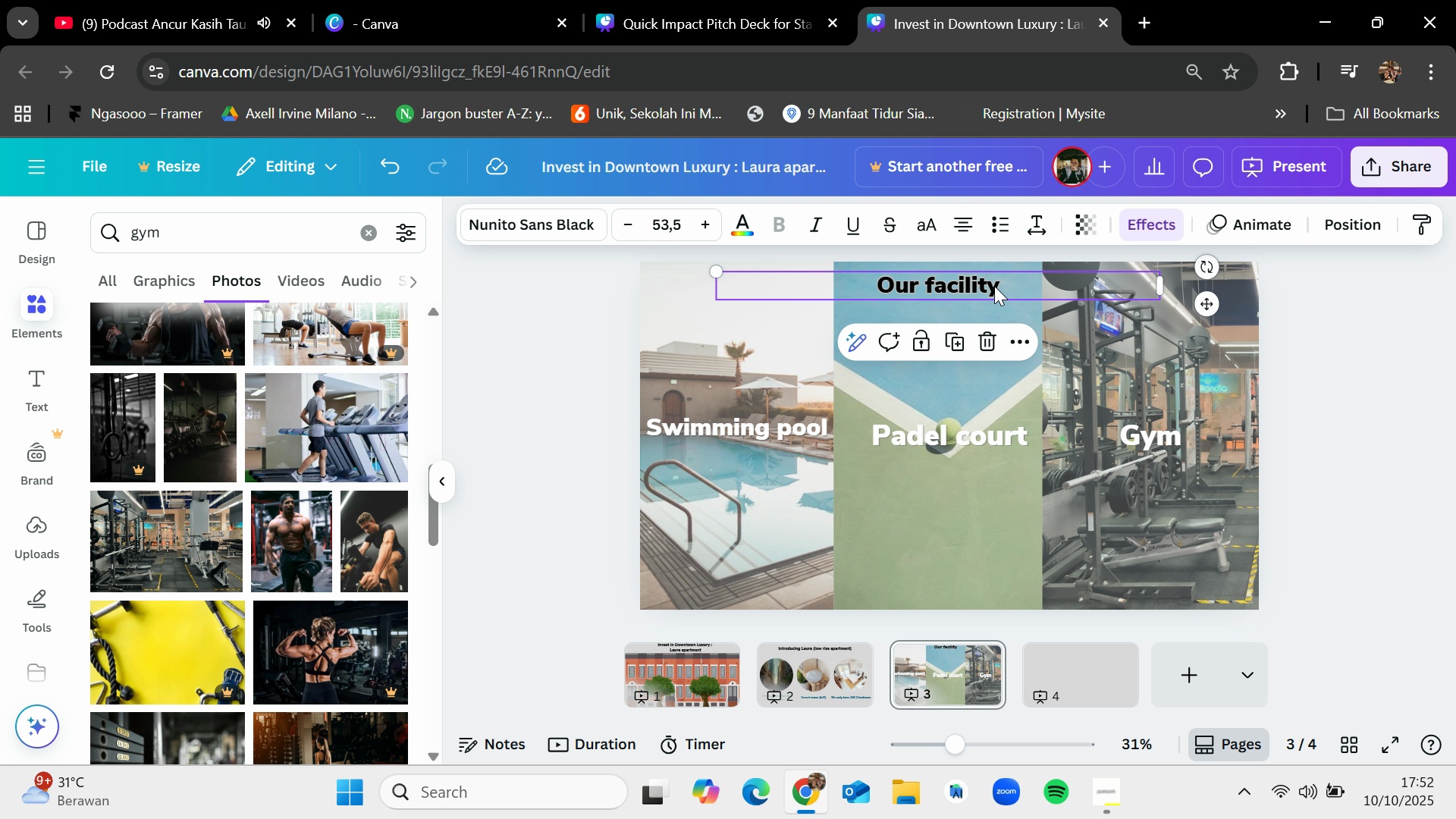 
key(Control+C)
 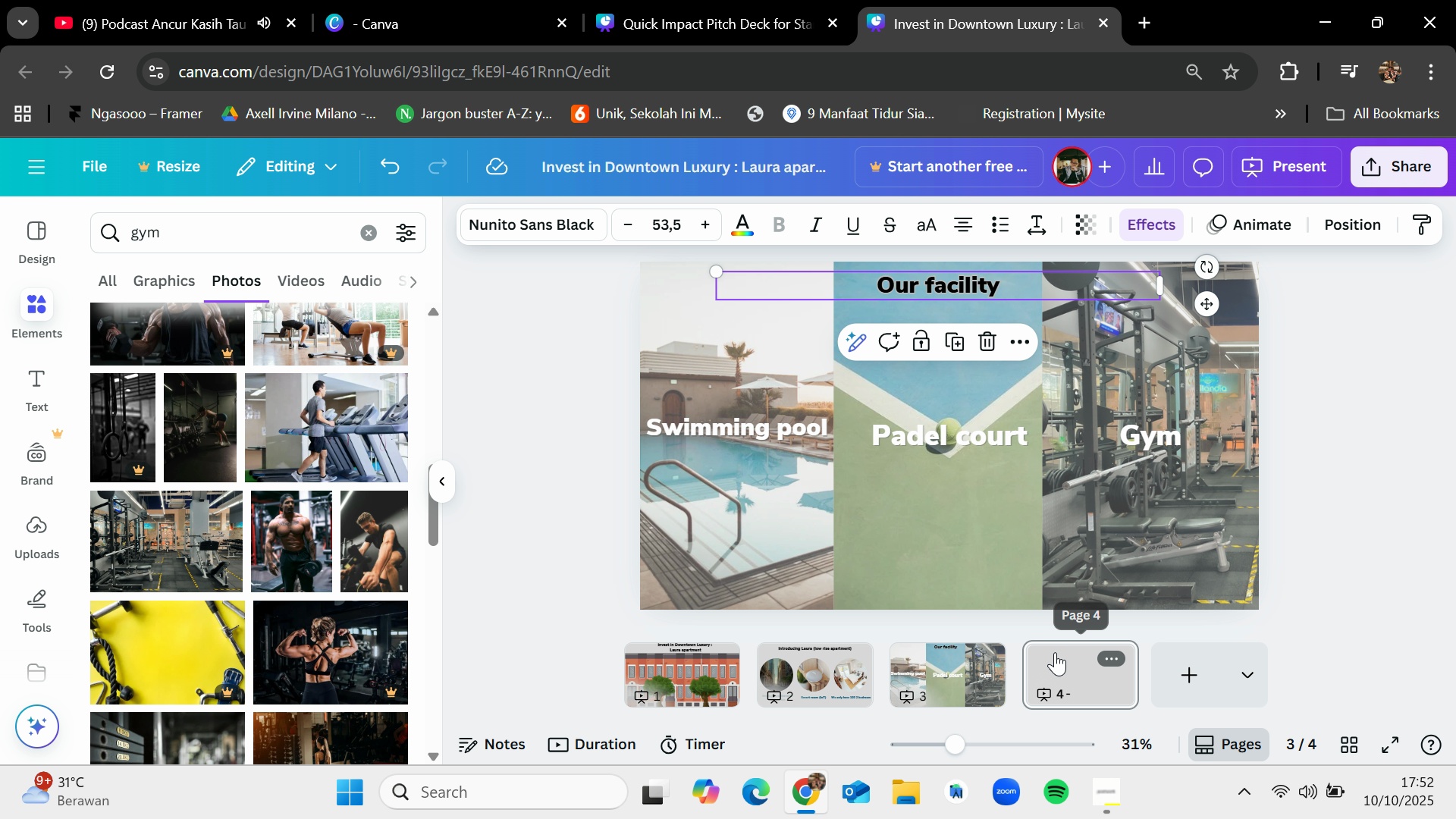 
key(Control+V)
 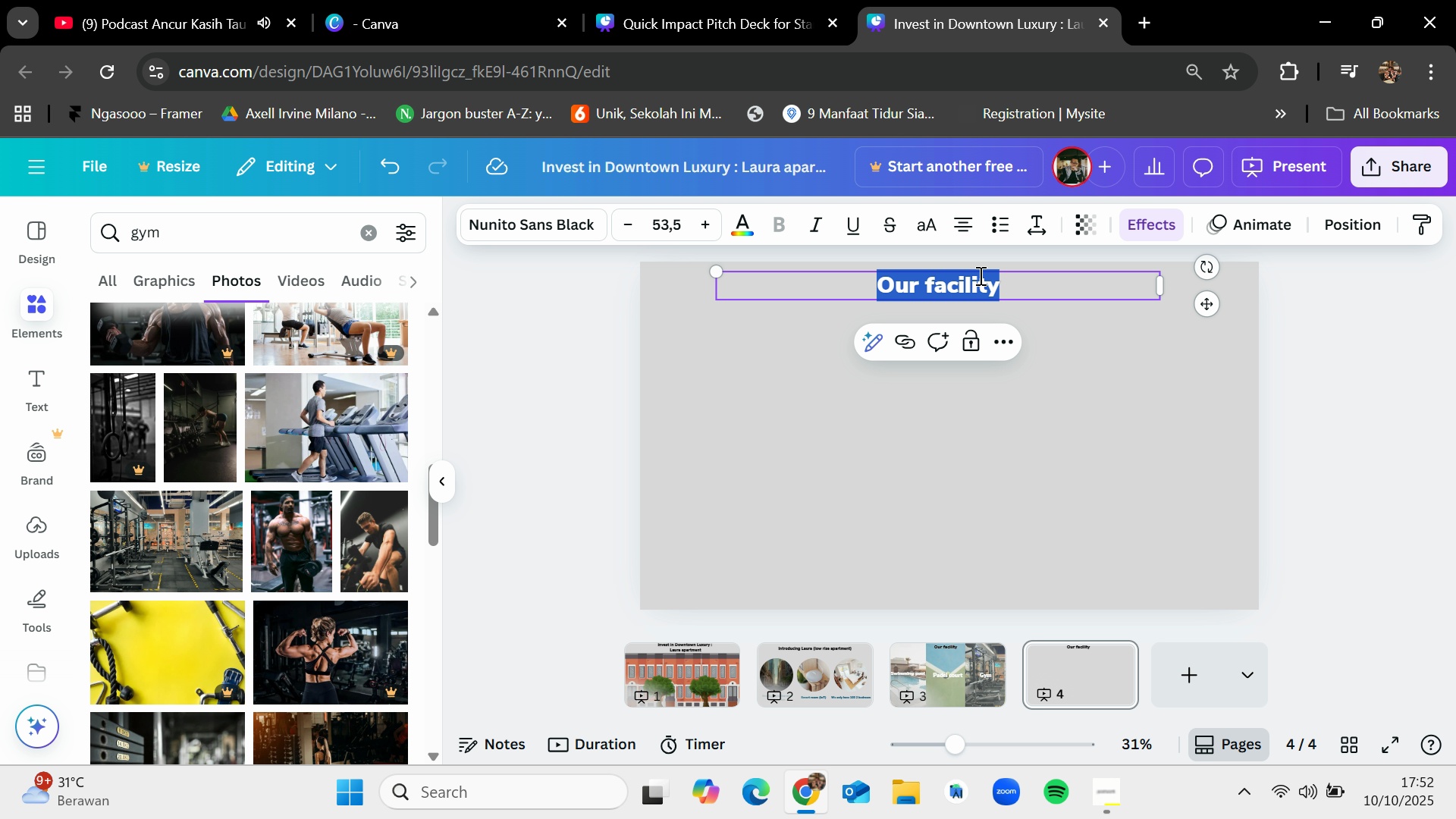 
double_click([979, 275])
 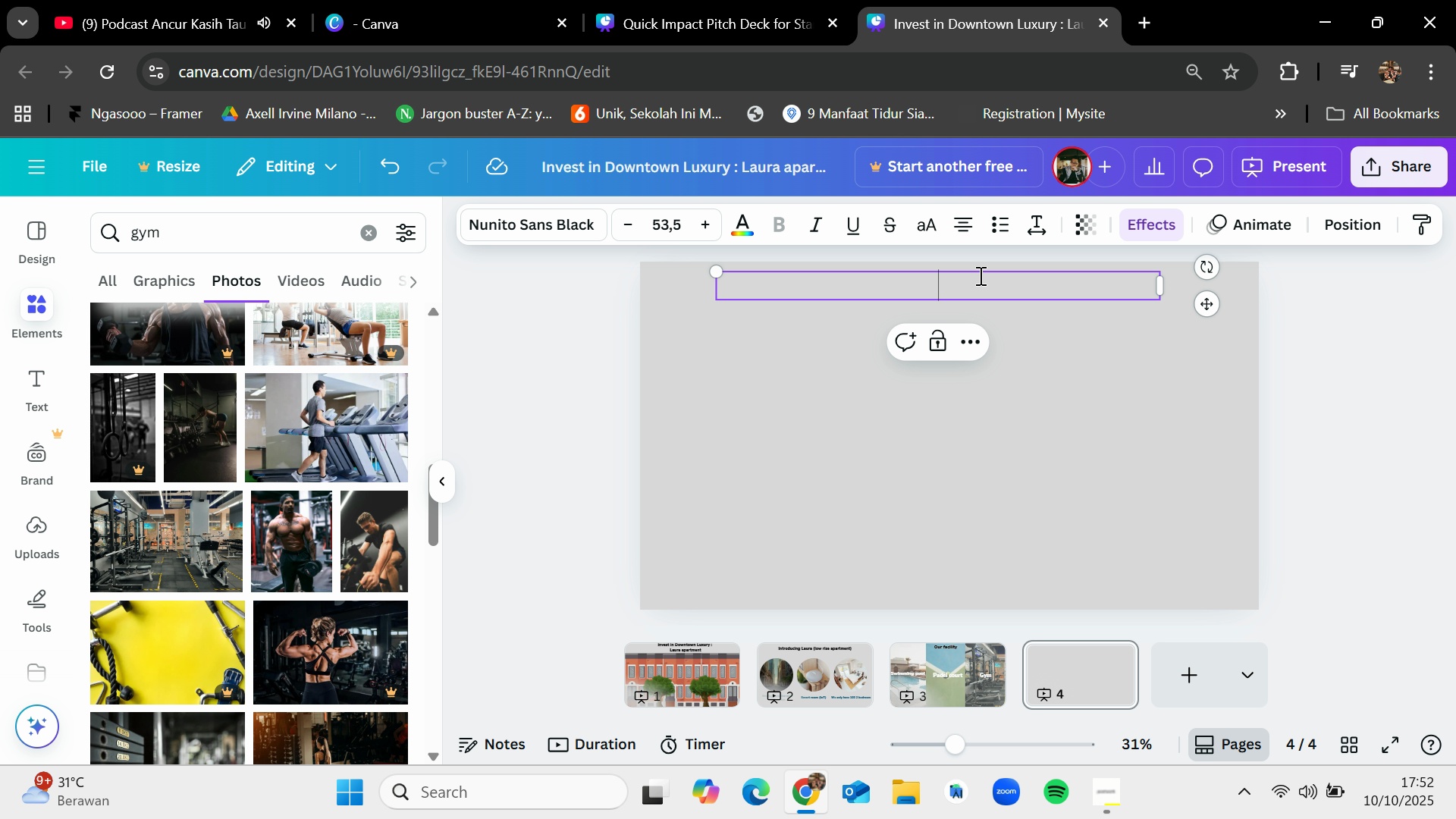 
key(Backspace)
type(Market analysis)
 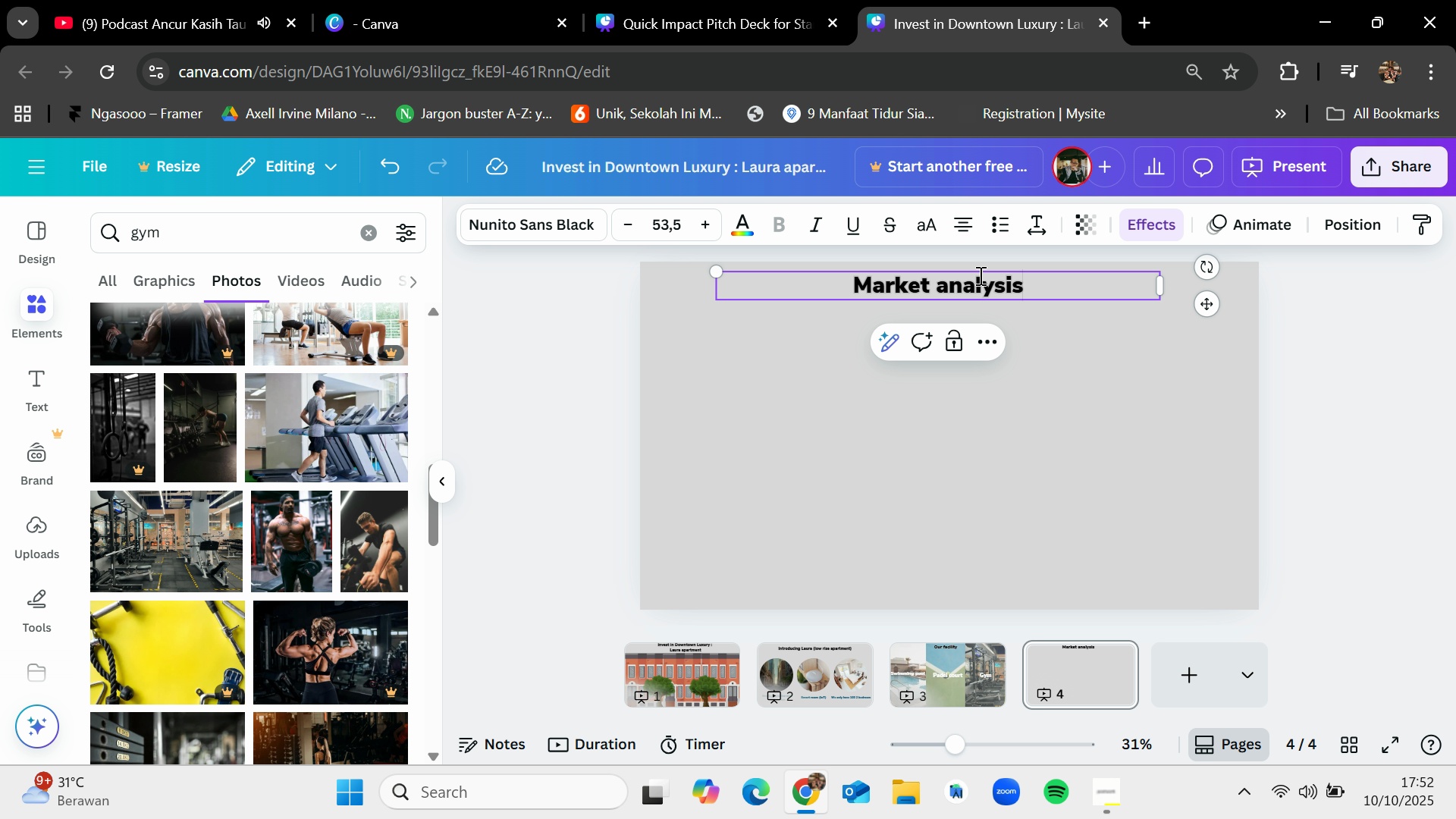 
left_click([722, 688])
 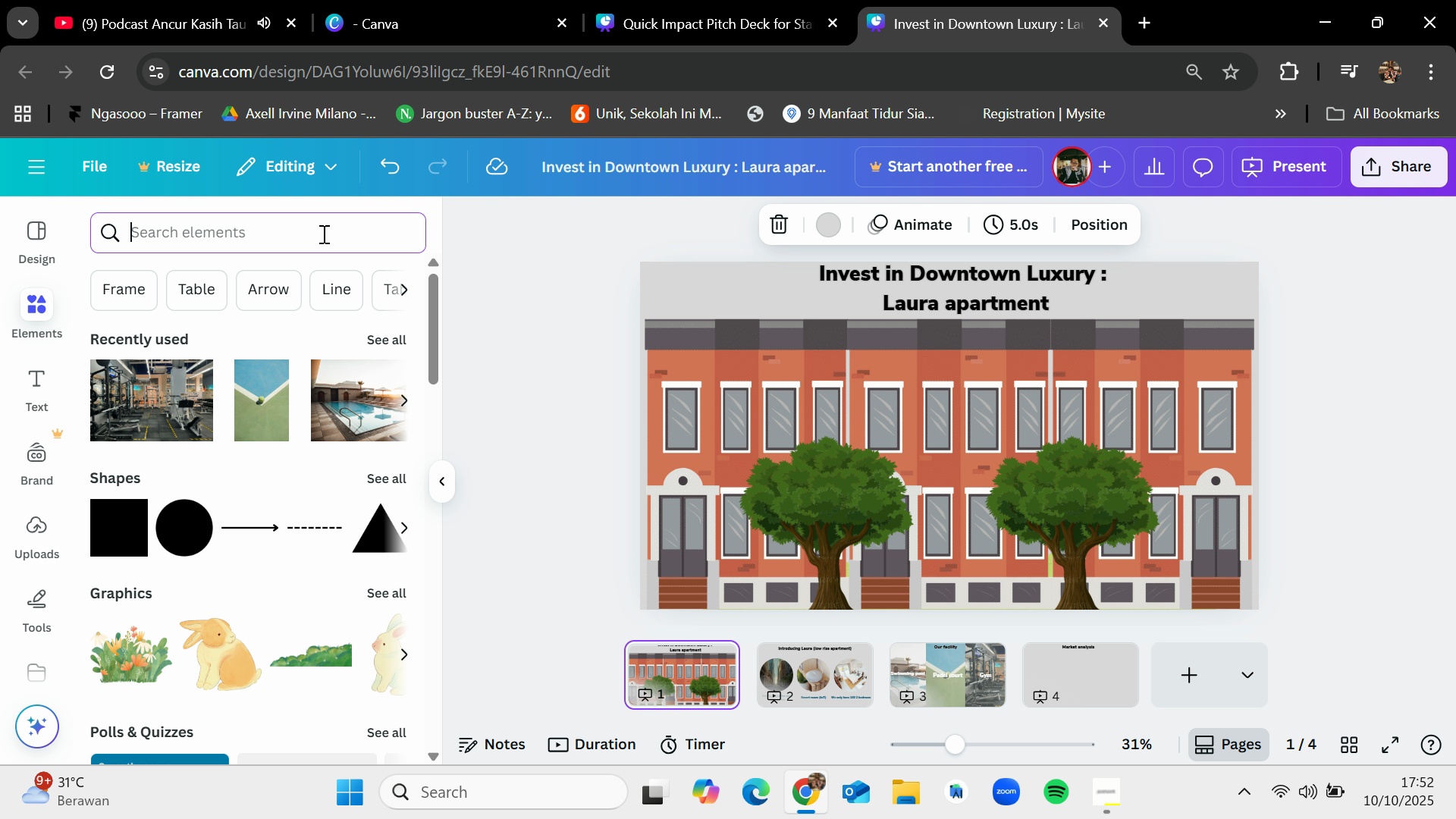 
type(apara)
key(Backspace)
 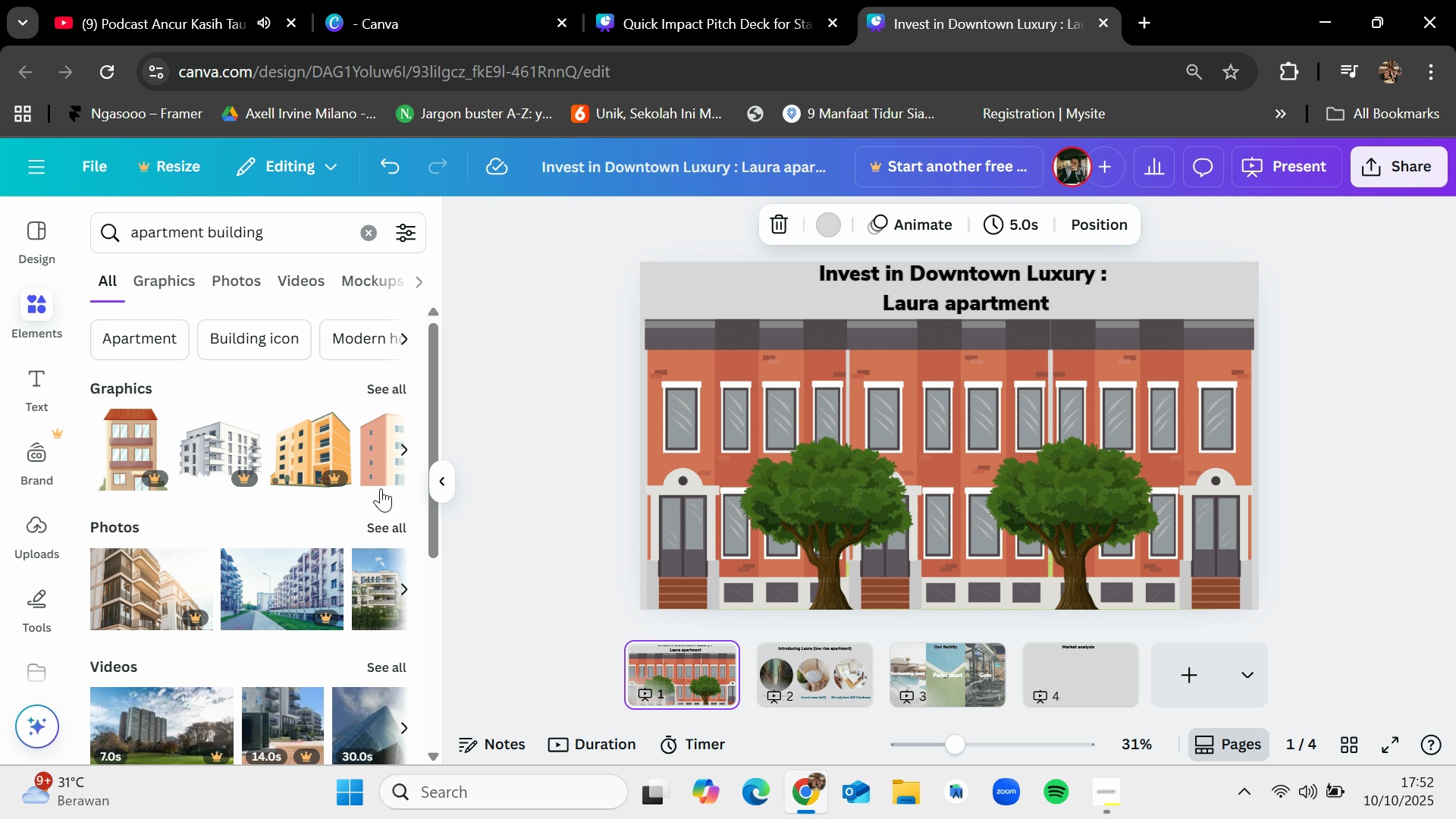 
left_click([380, 526])
 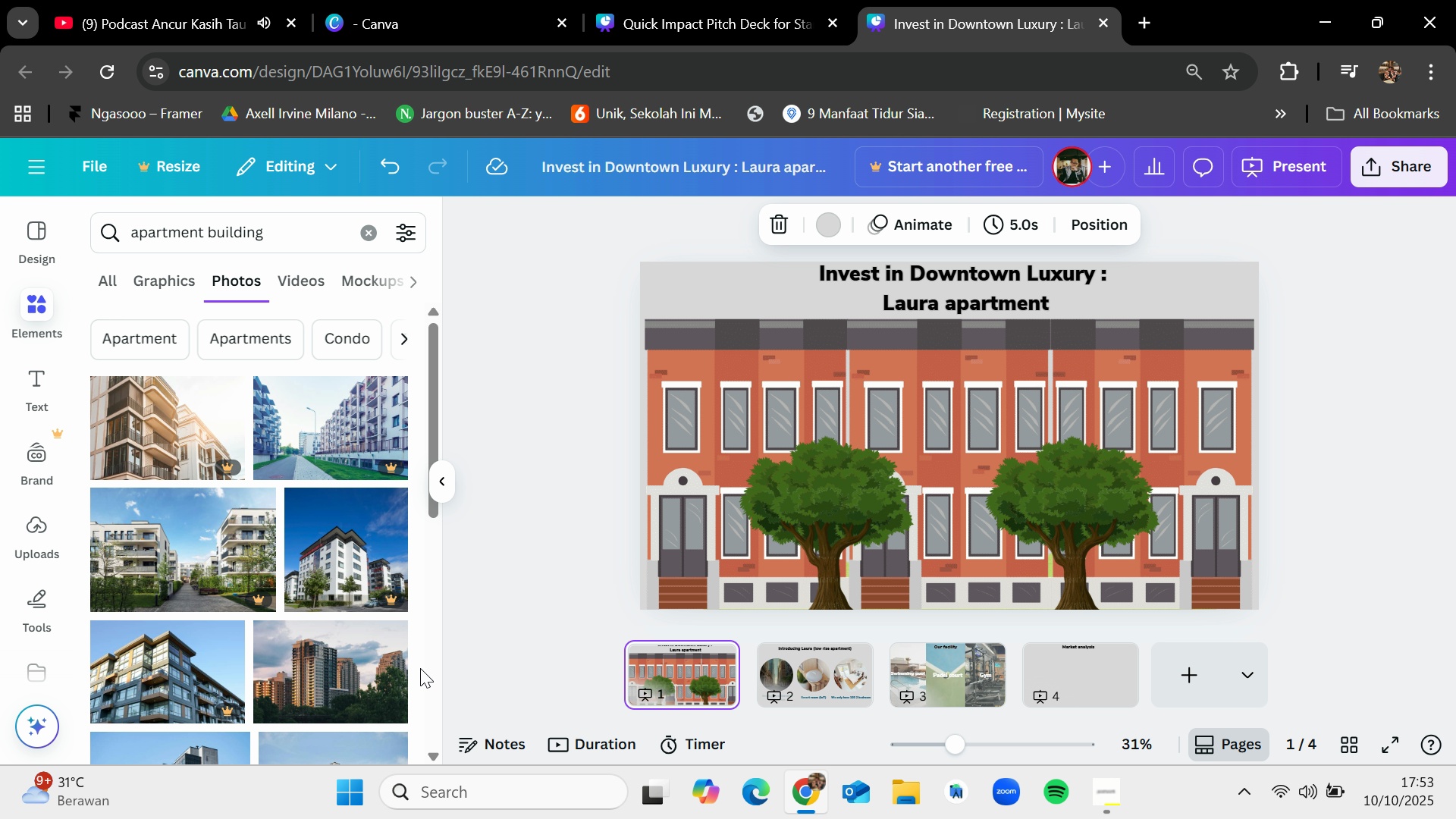 
scroll: coordinate [276, 647], scroll_direction: down, amount: 7.0
 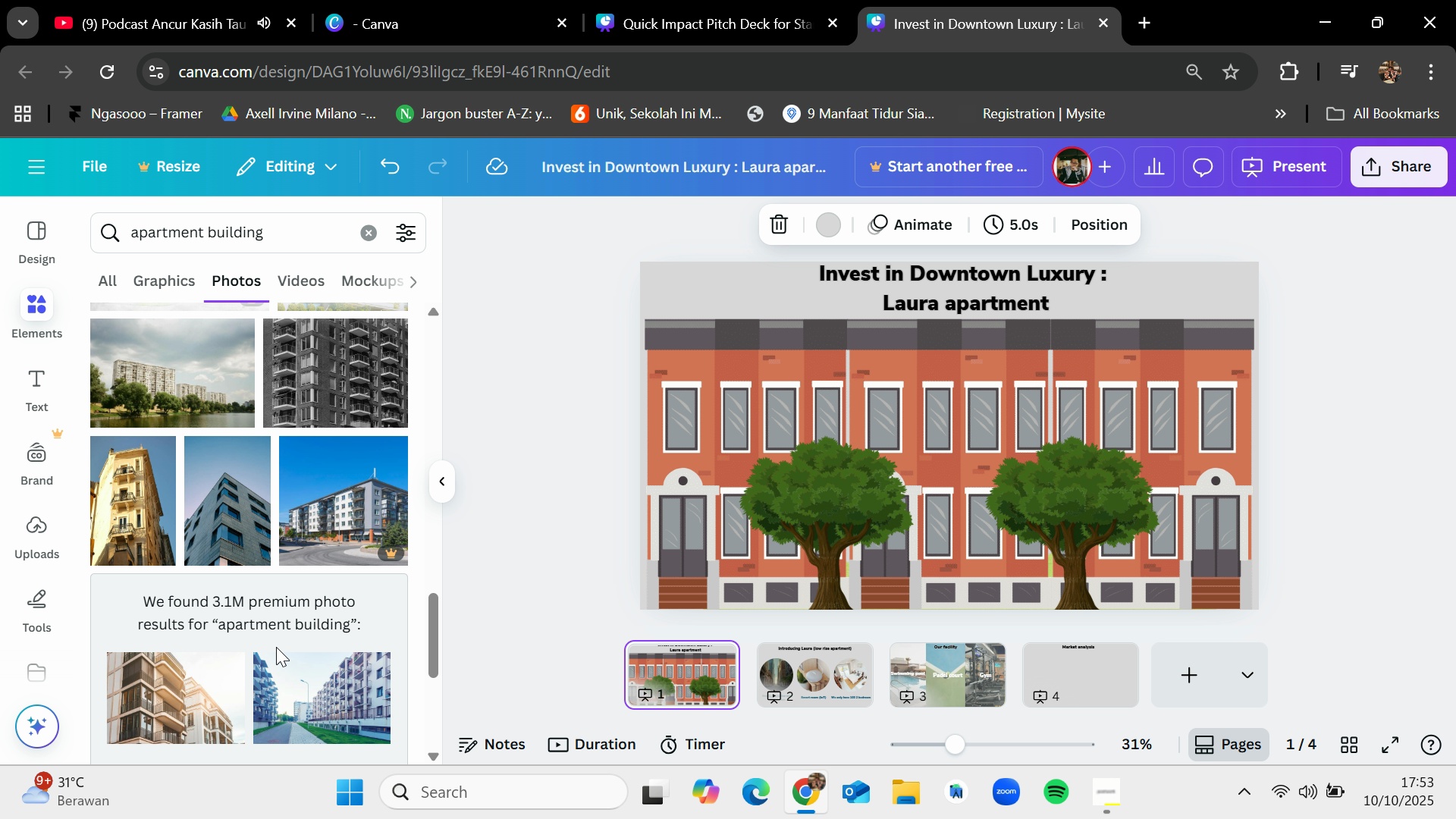 
scroll: coordinate [276, 647], scroll_direction: down, amount: 6.0
 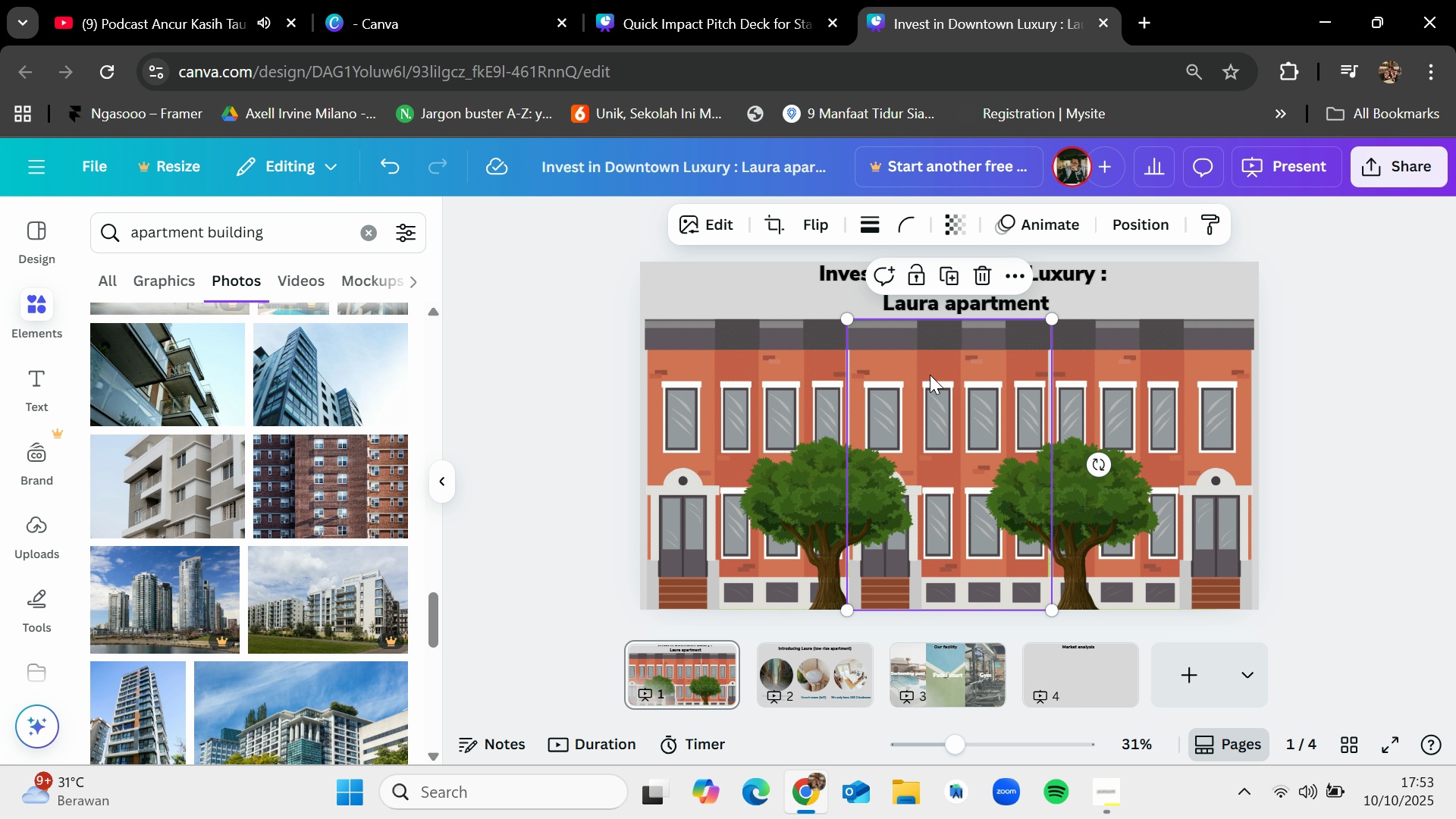 
left_click([930, 375])
 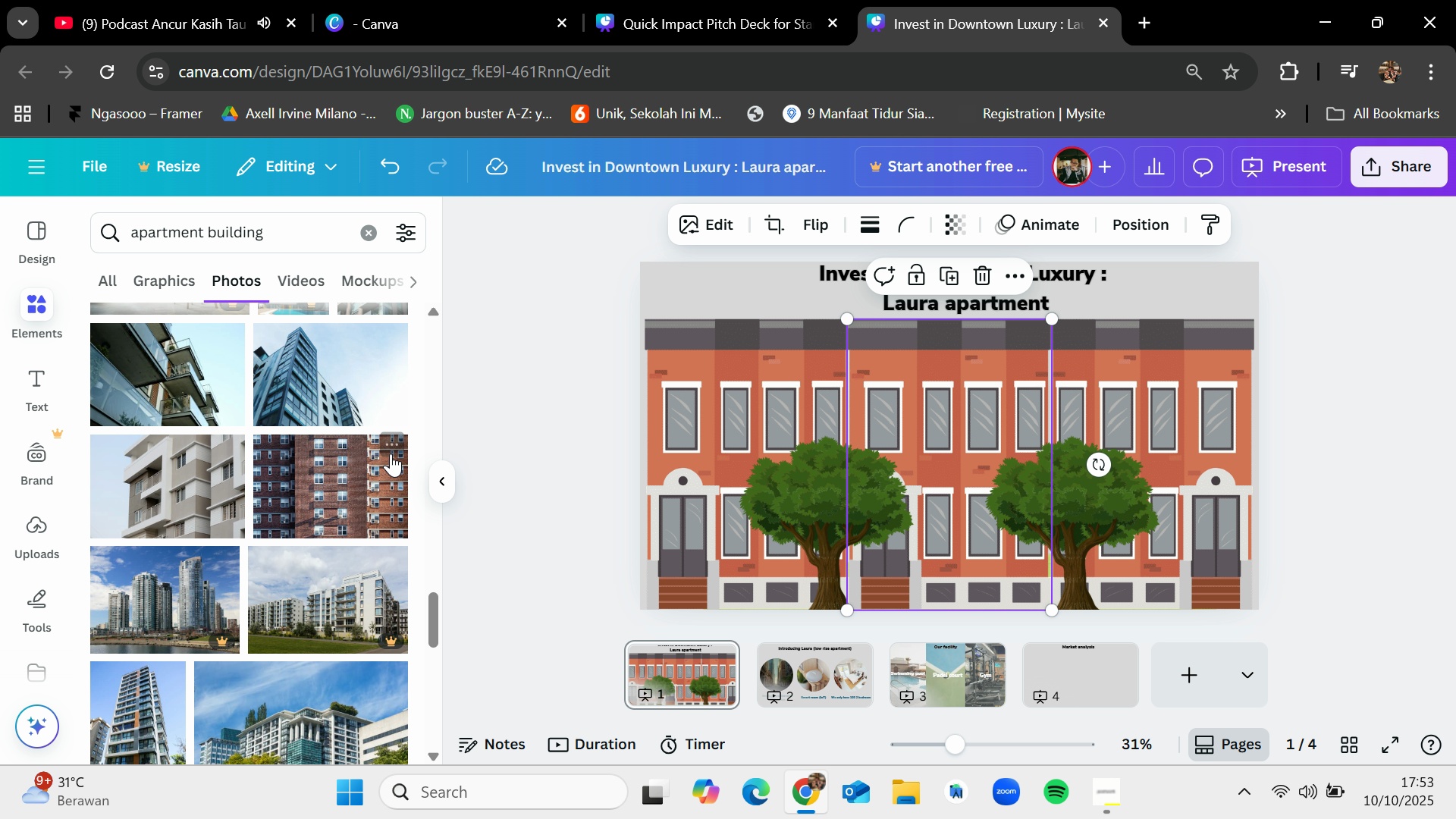 
left_click_drag(start_coordinate=[553, 371], to_coordinate=[1346, 621])
 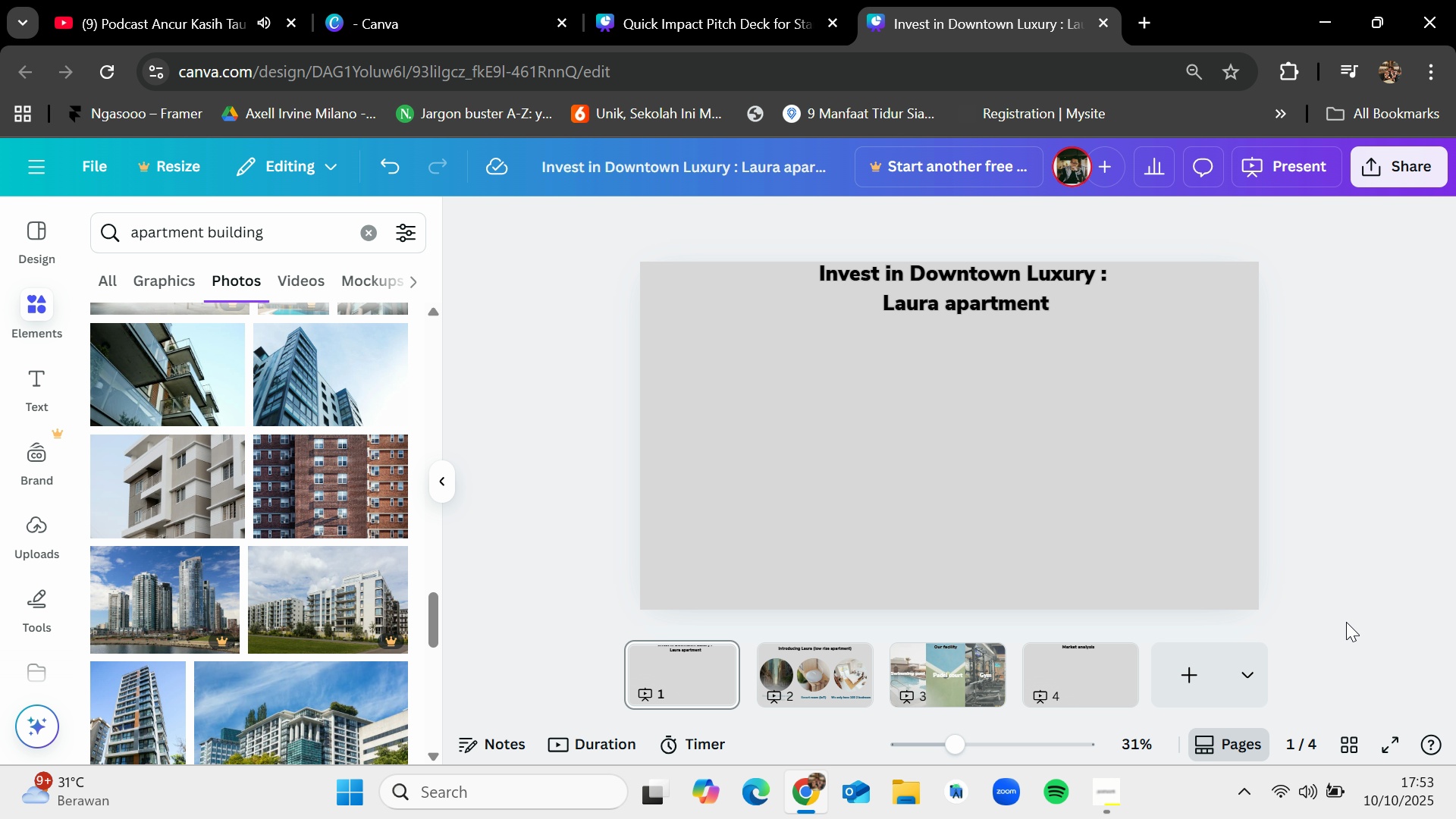 
key(Delete)
 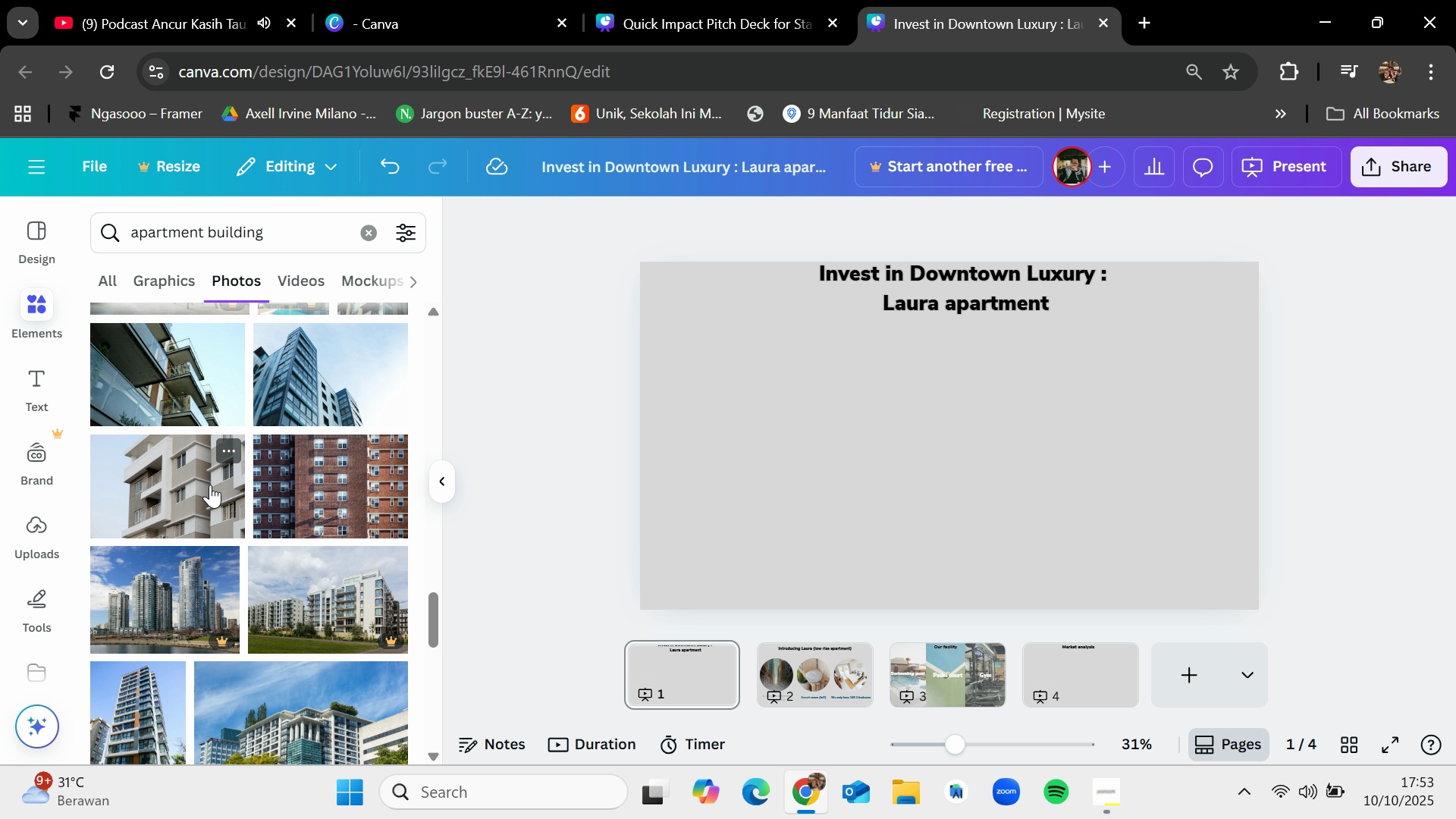 
left_click_drag(start_coordinate=[209, 485], to_coordinate=[659, 386])
 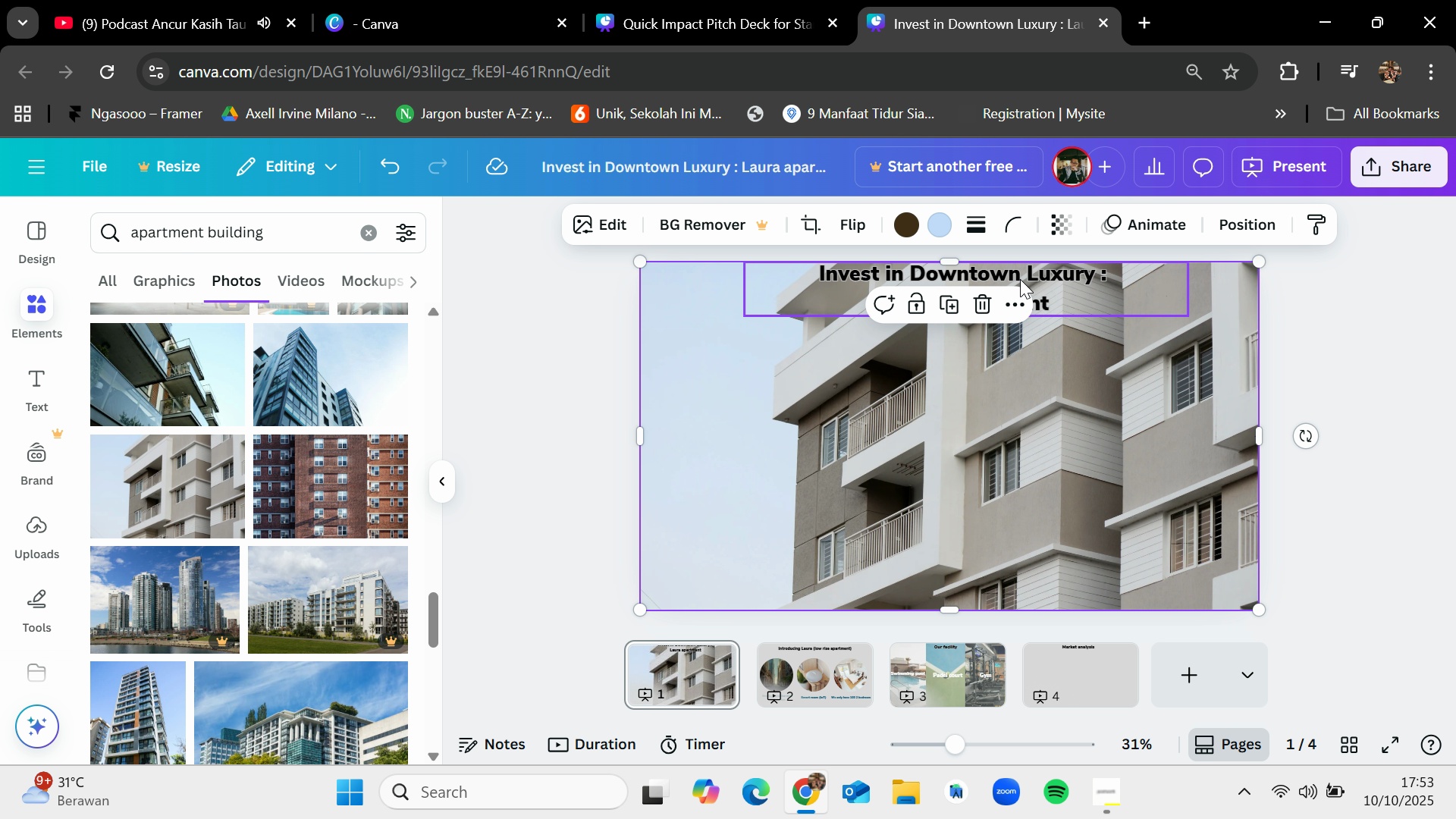 
left_click_drag(start_coordinate=[1031, 275], to_coordinate=[1020, 391])
 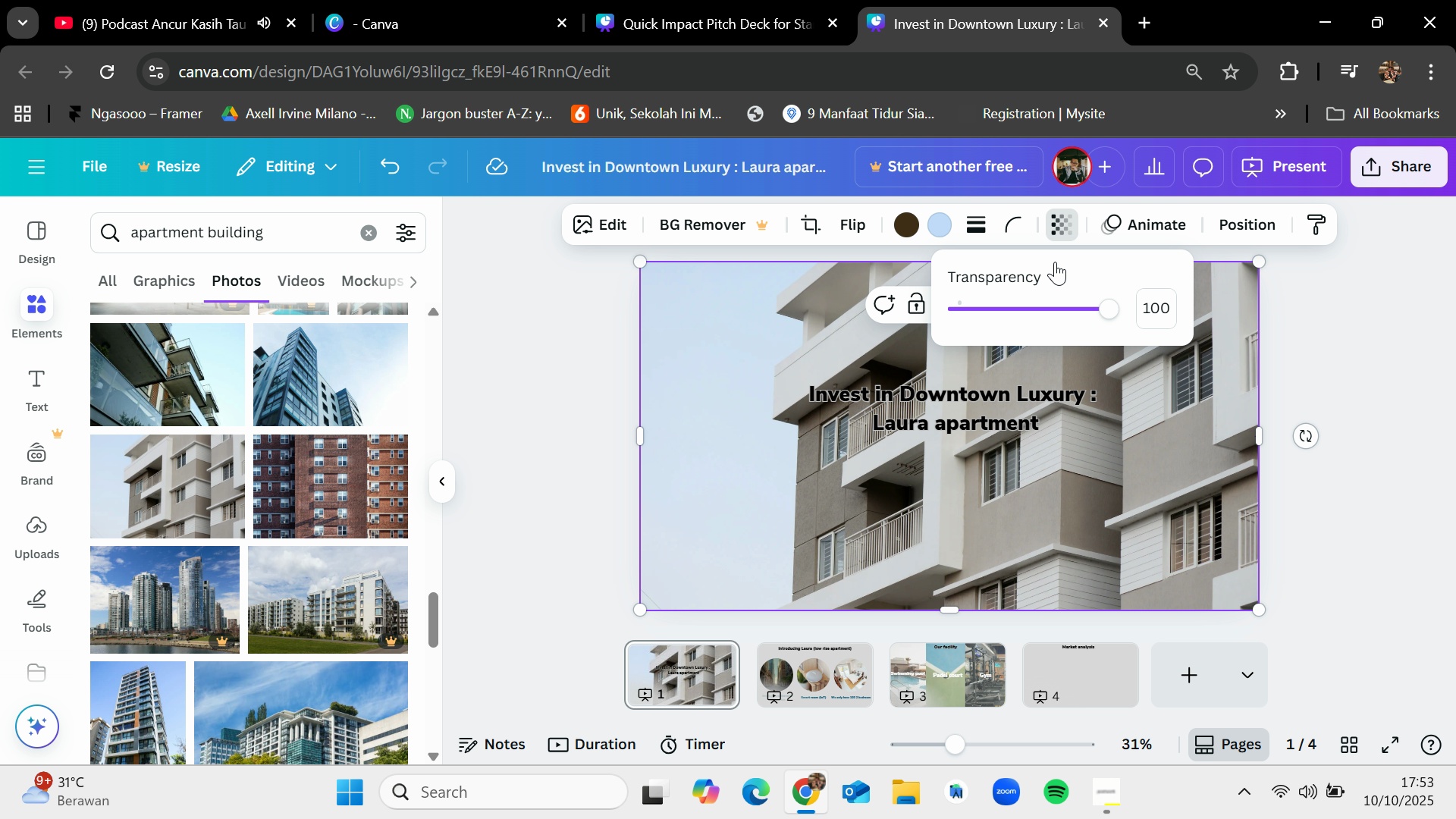 
left_click_drag(start_coordinate=[1065, 308], to_coordinate=[1052, 300])
 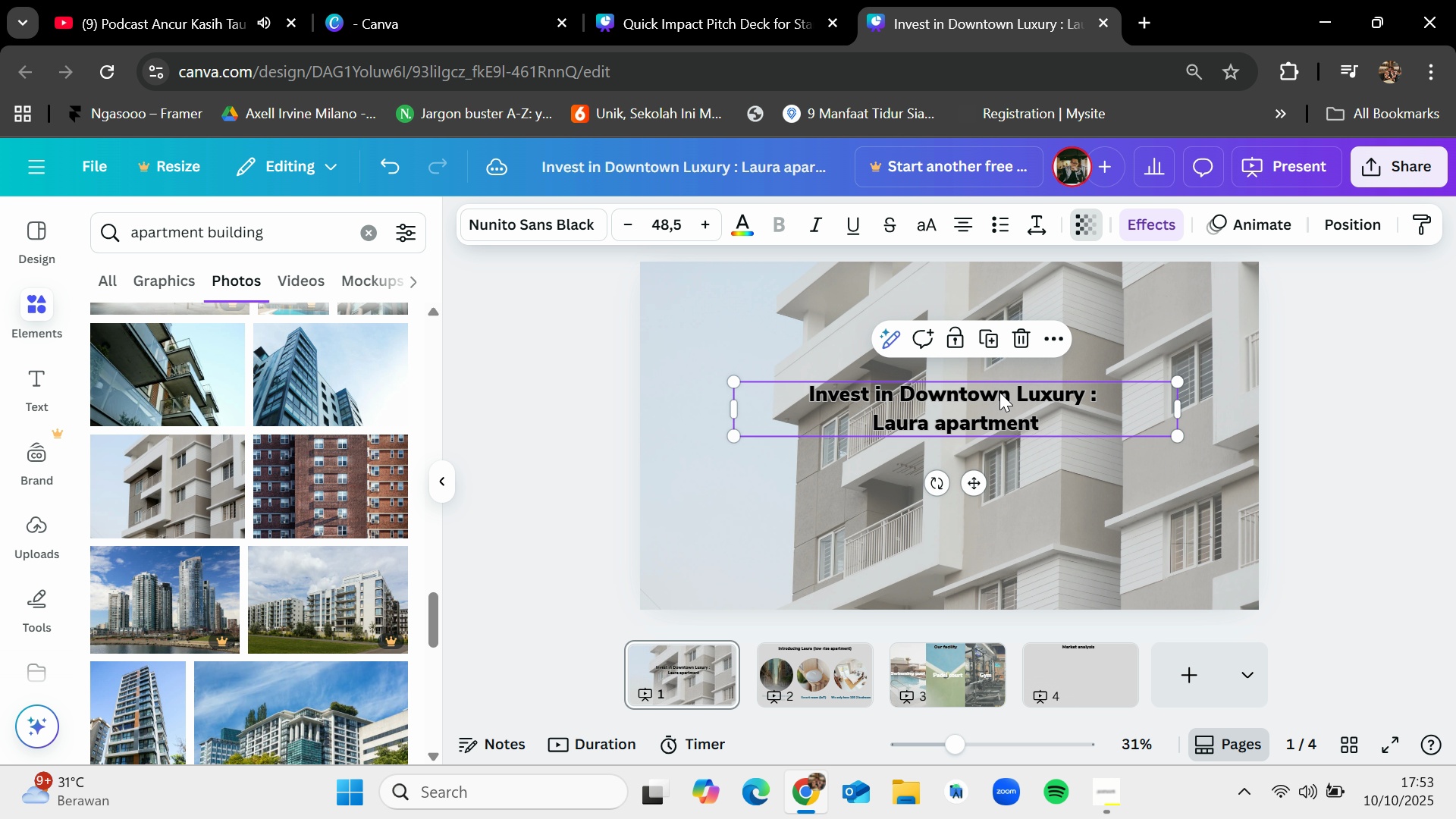 
left_click([999, 392])
 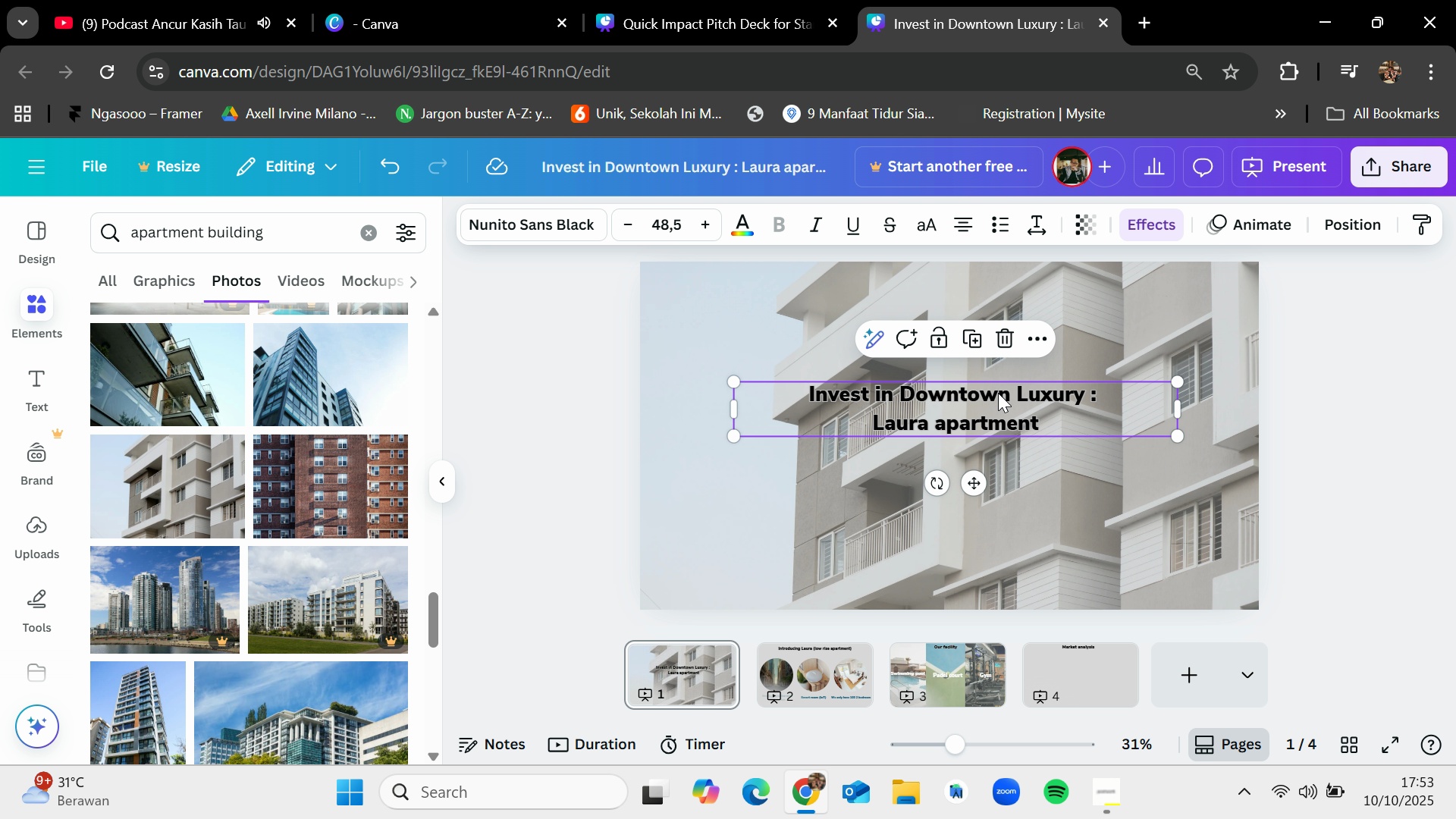 
left_click_drag(start_coordinate=[997, 392], to_coordinate=[1002, 406])
 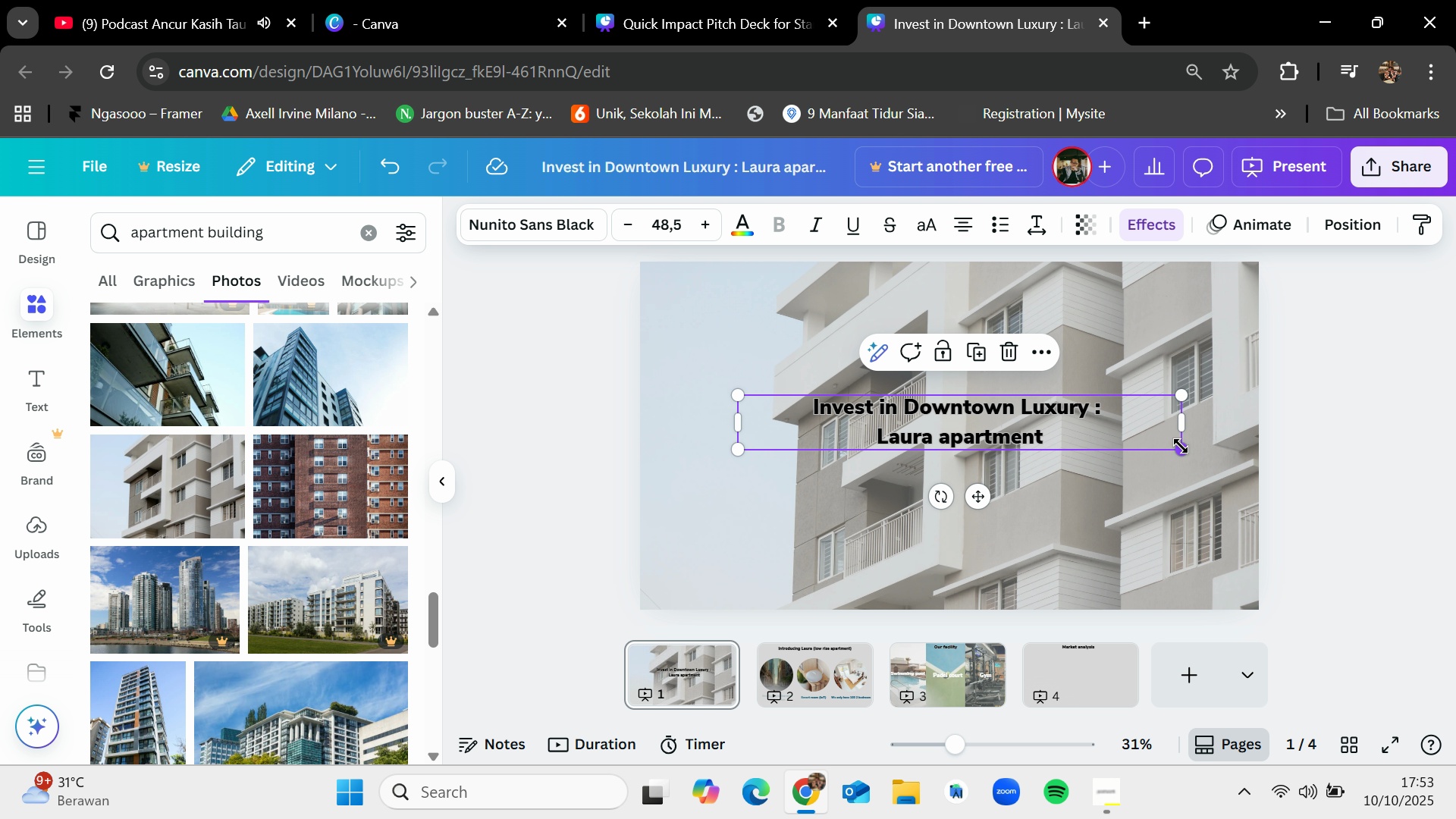 
left_click_drag(start_coordinate=[1181, 446], to_coordinate=[1331, 566])
 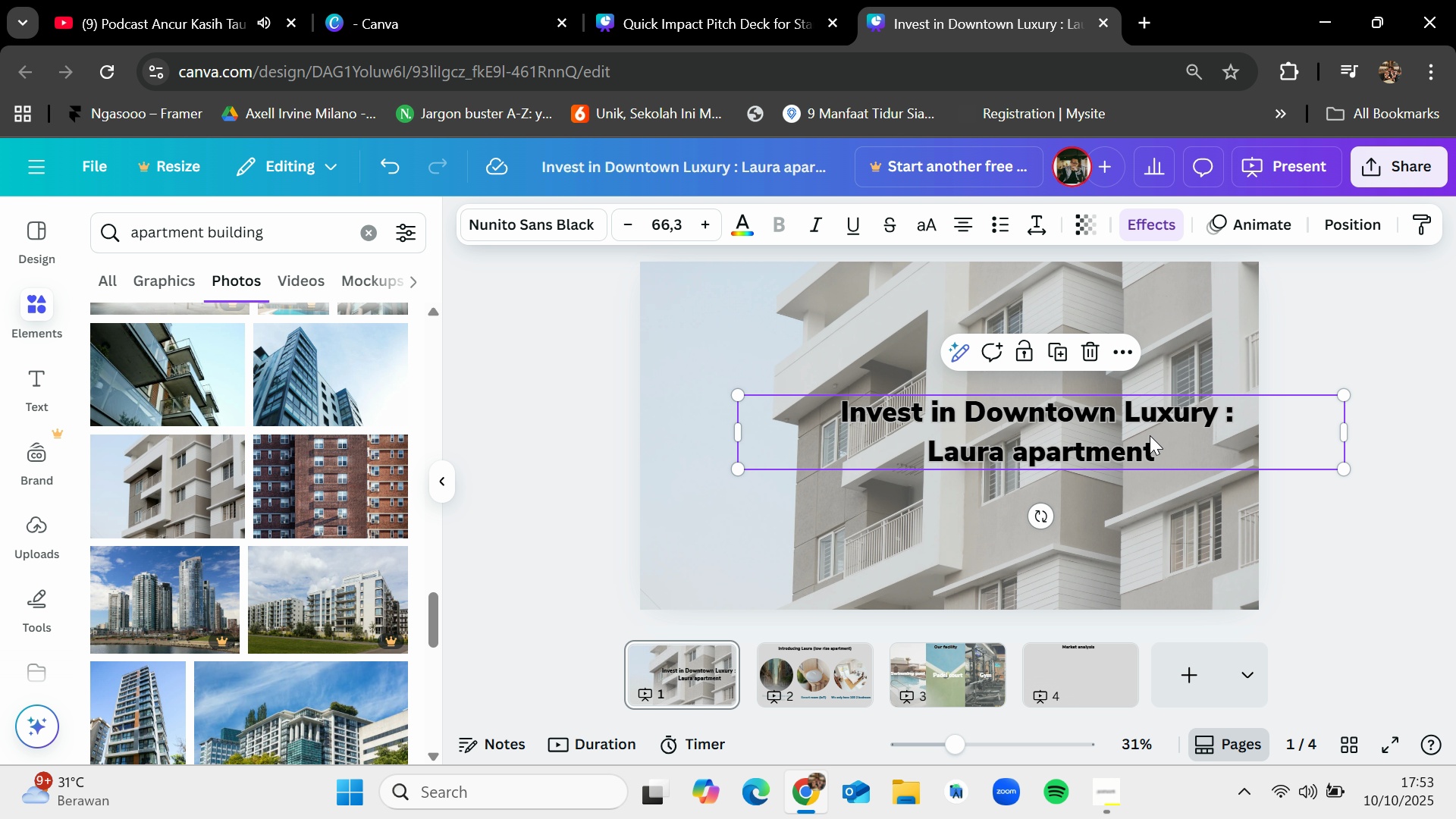 
left_click_drag(start_coordinate=[1149, 435], to_coordinate=[1075, 428])
 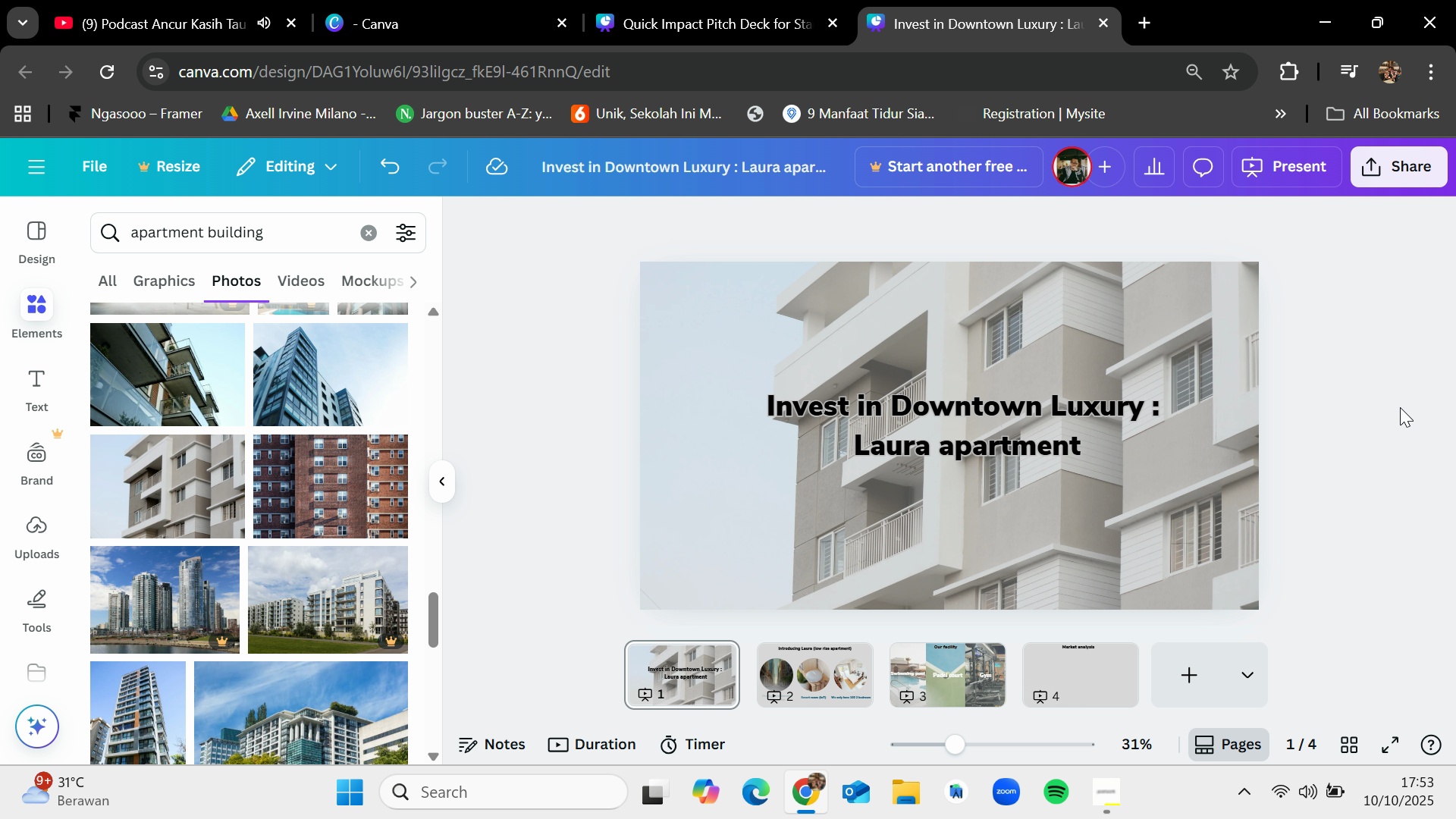 
left_click([1400, 407])
 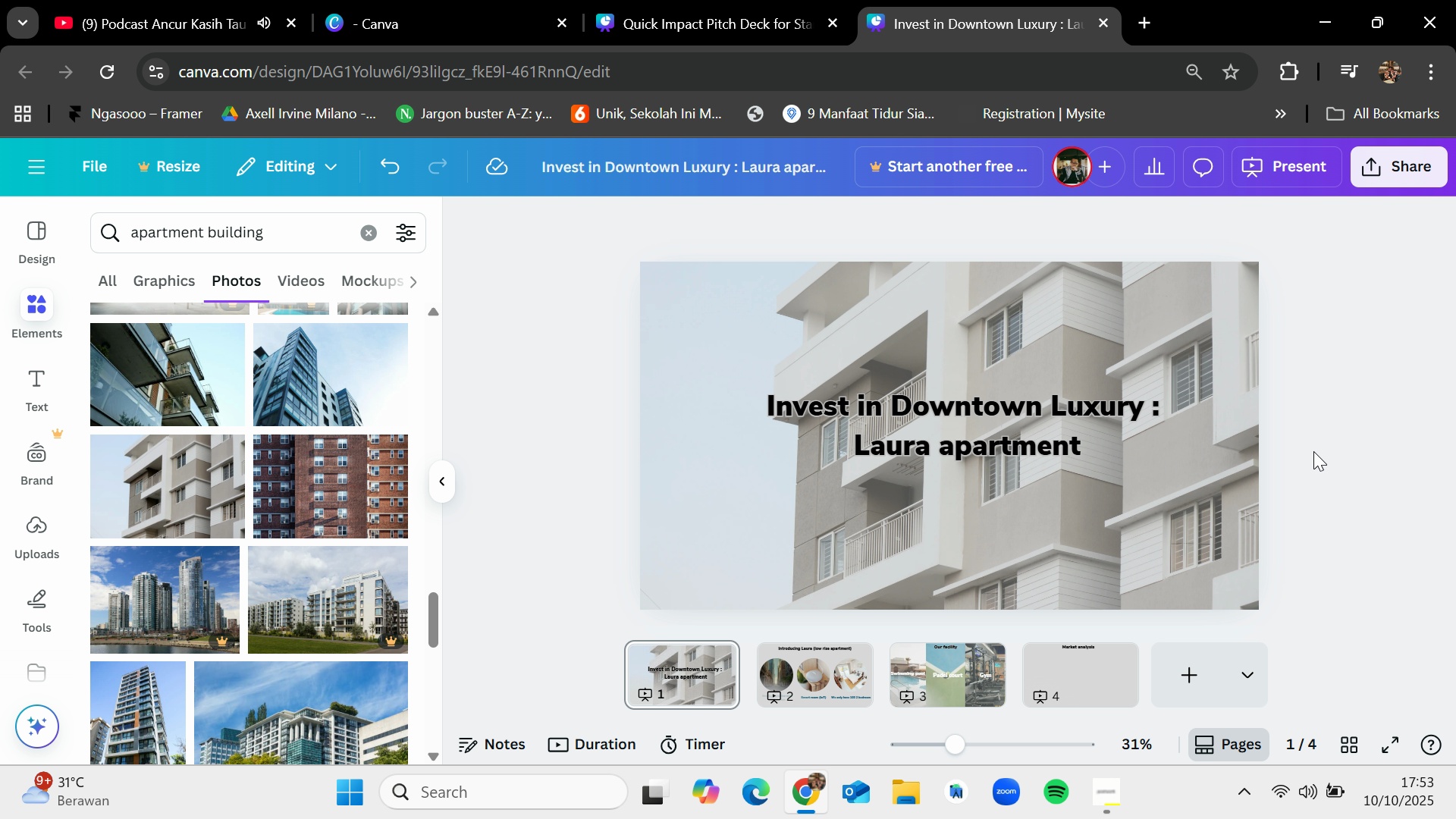 
scroll: coordinate [349, 587], scroll_direction: down, amount: 9.0
 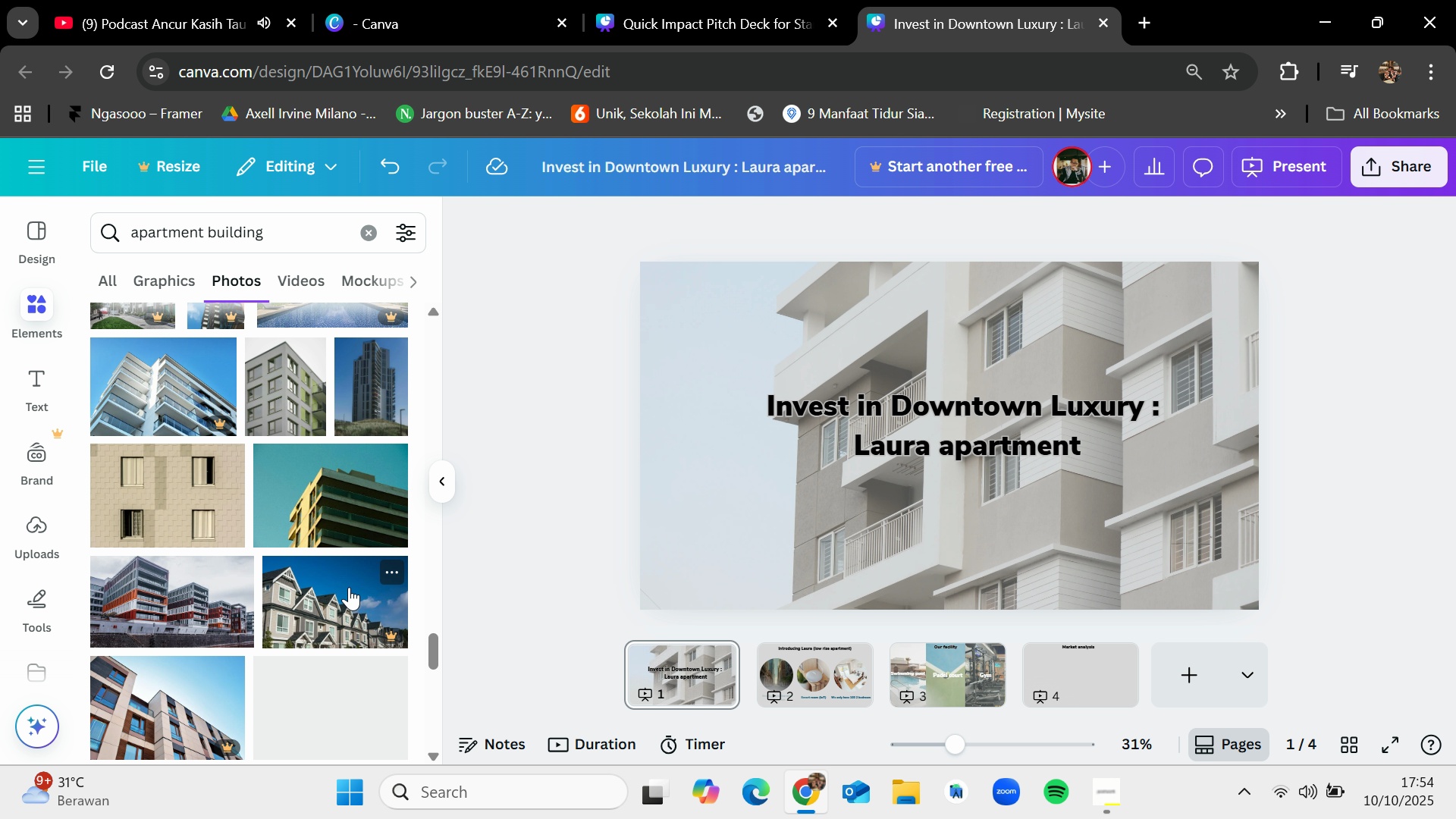 
scroll: coordinate [349, 587], scroll_direction: down, amount: 13.0
 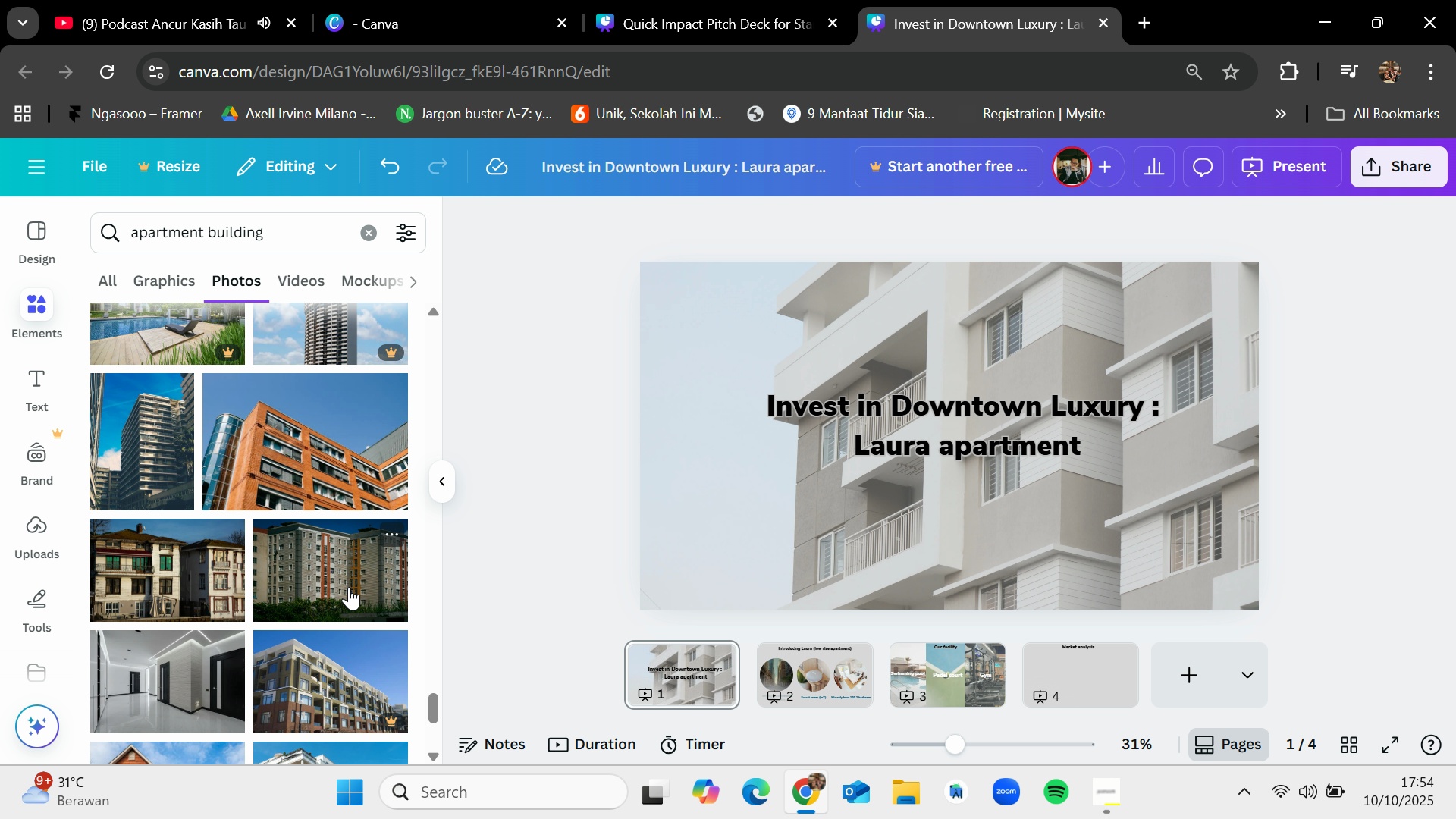 
scroll: coordinate [359, 565], scroll_direction: up, amount: 49.0
 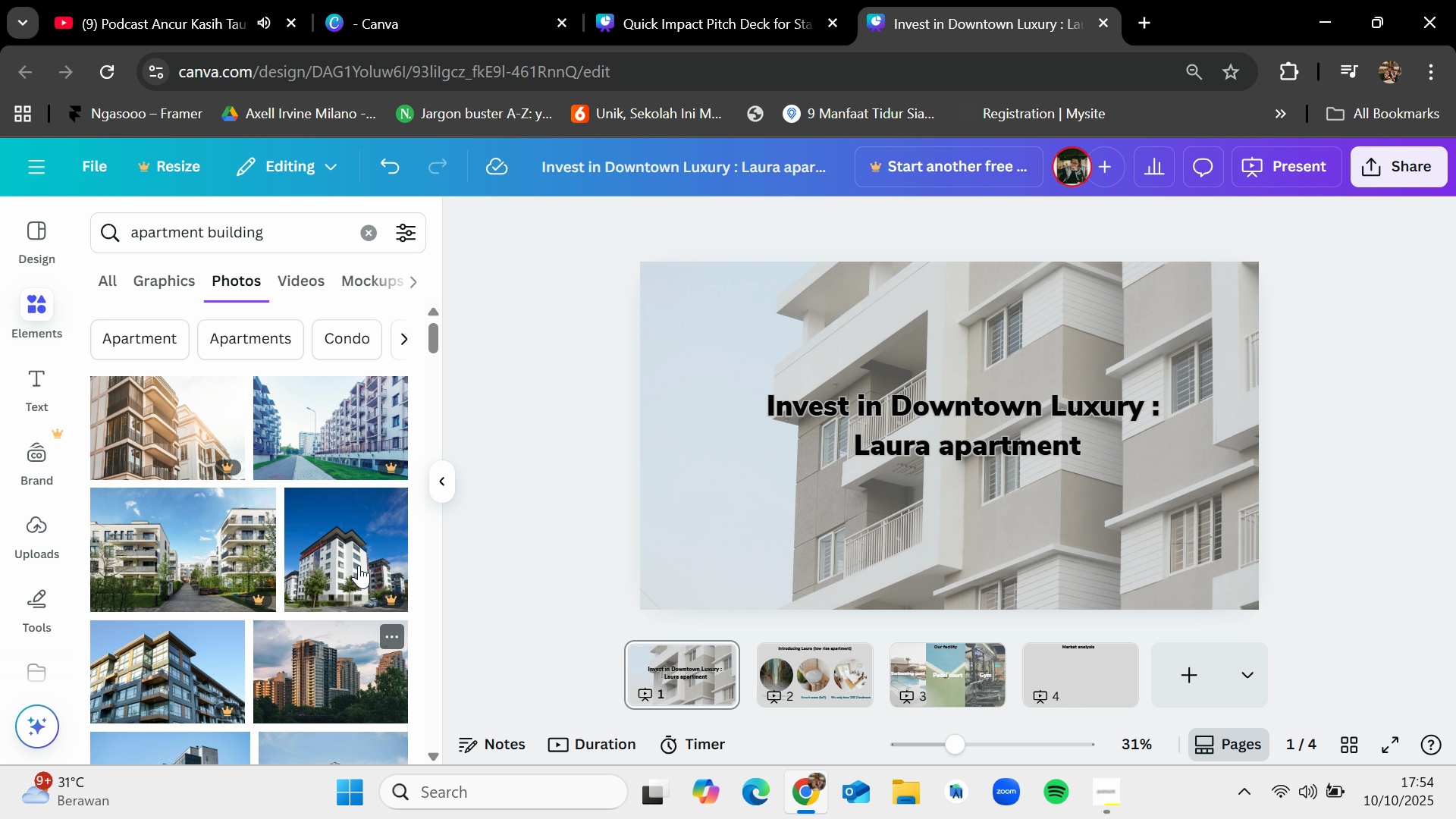 
scroll: coordinate [359, 565], scroll_direction: down, amount: 3.0
 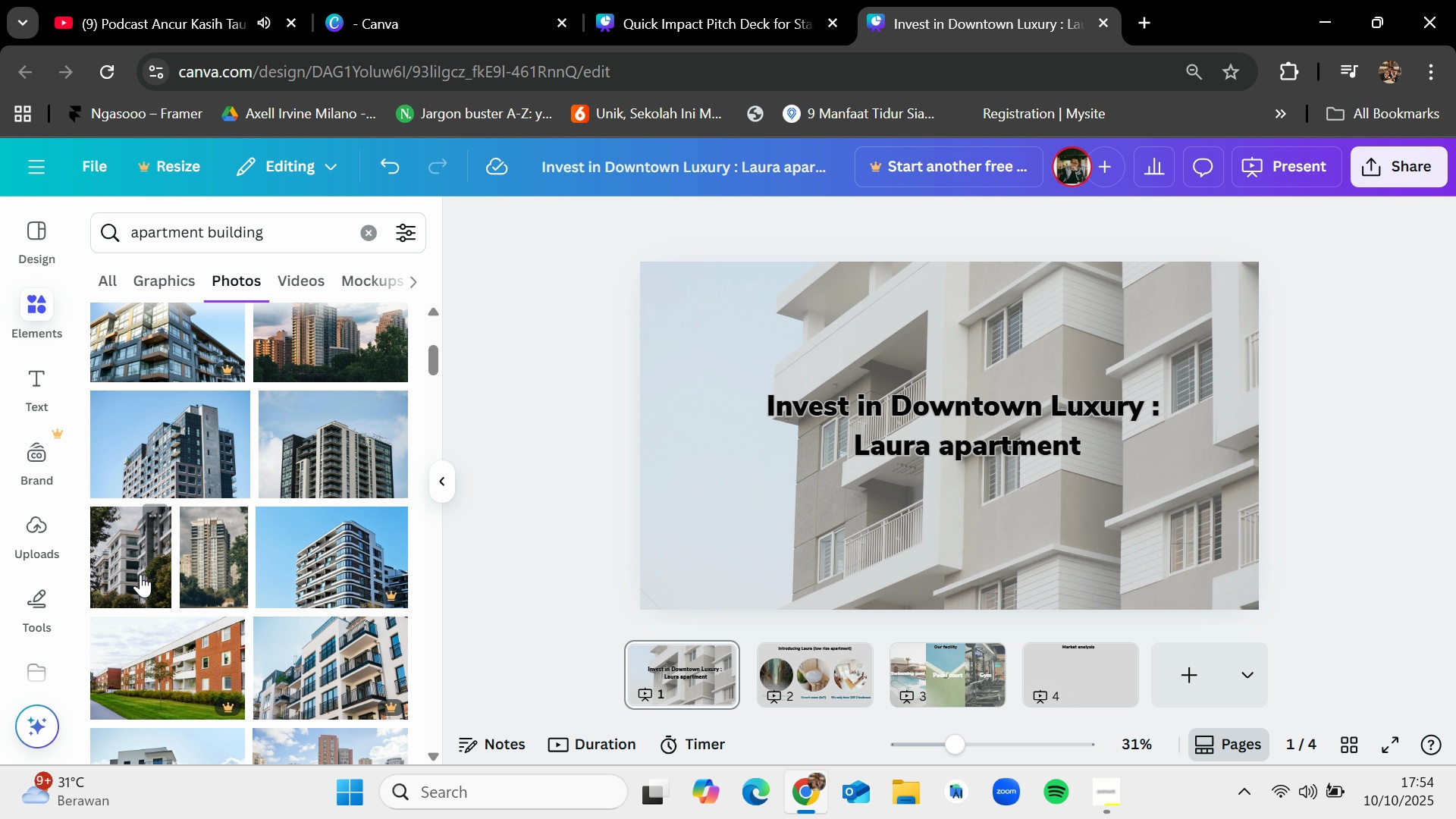 
left_click_drag(start_coordinate=[133, 572], to_coordinate=[147, 576])
 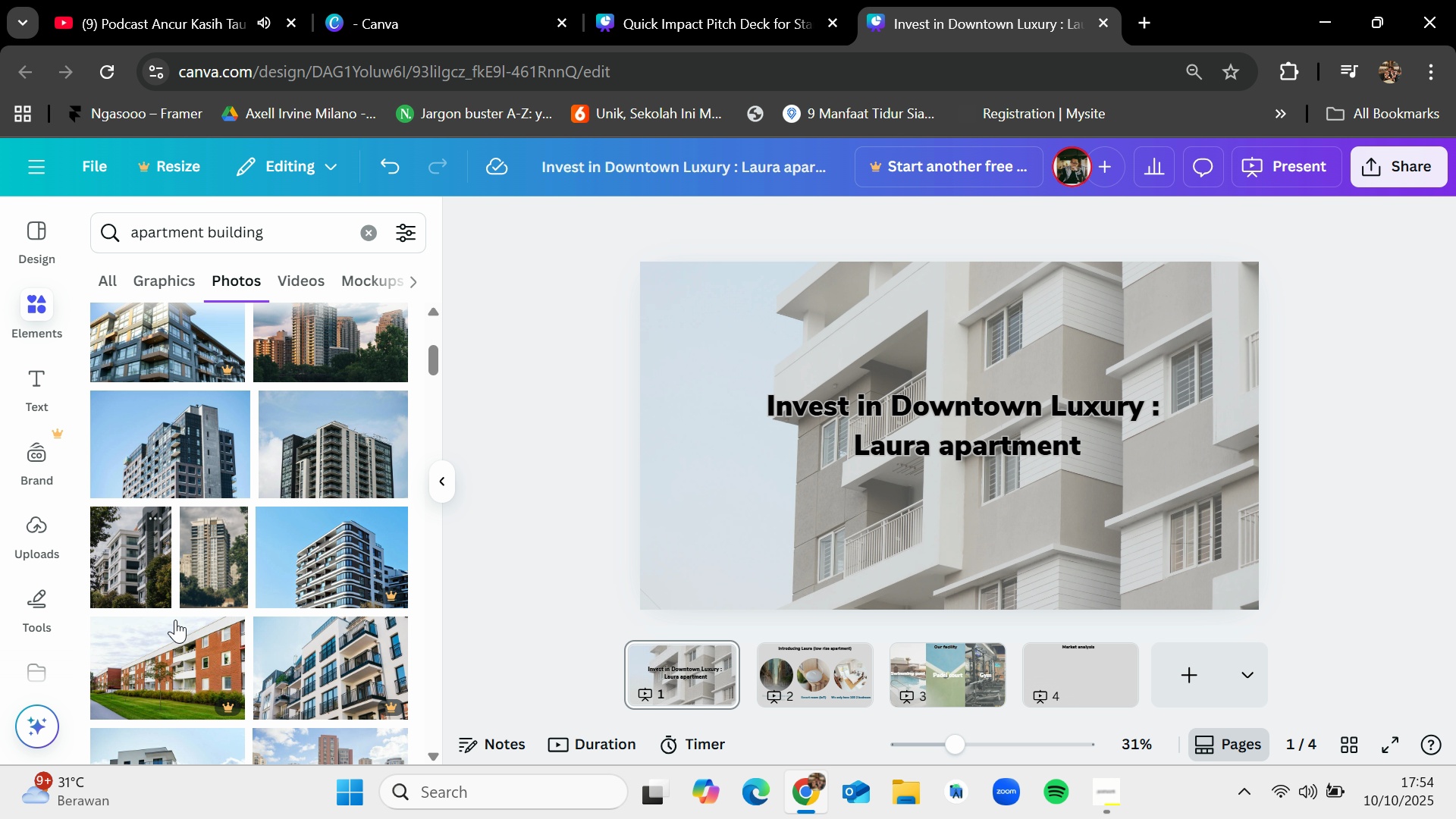 
scroll: coordinate [225, 570], scroll_direction: down, amount: 5.0
 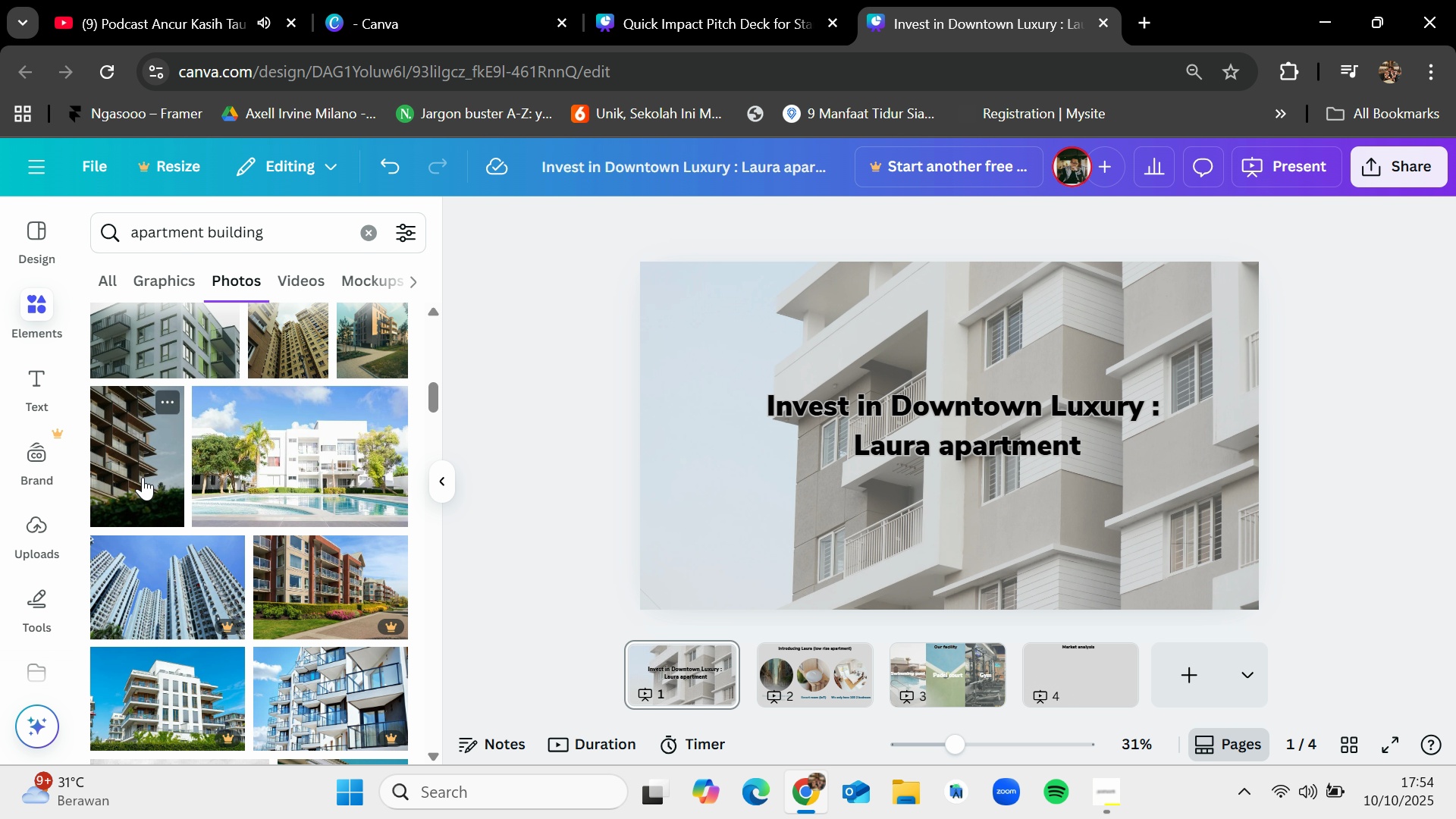 
left_click_drag(start_coordinate=[143, 476], to_coordinate=[669, 433])
 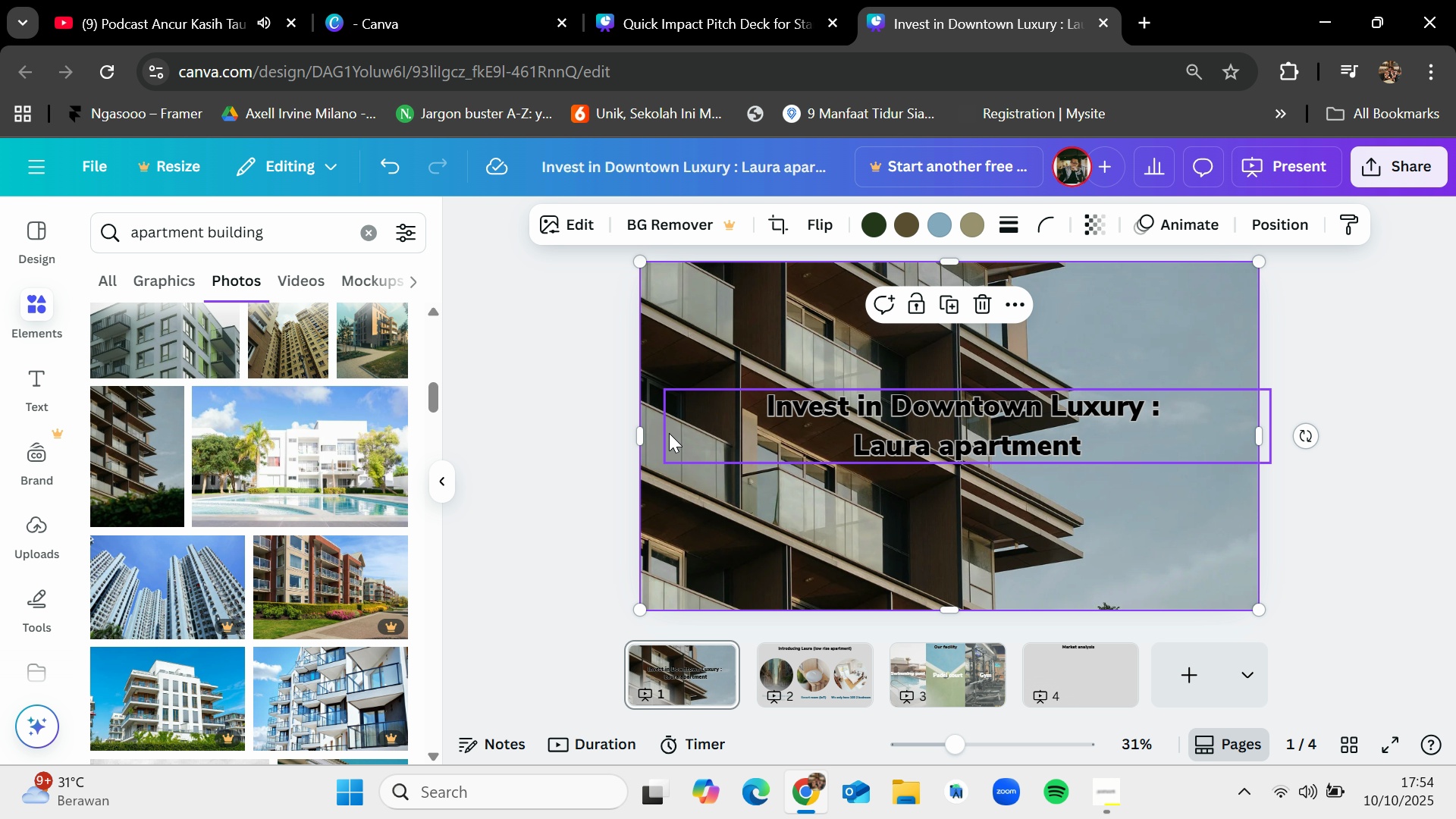 
wait(5.3)
 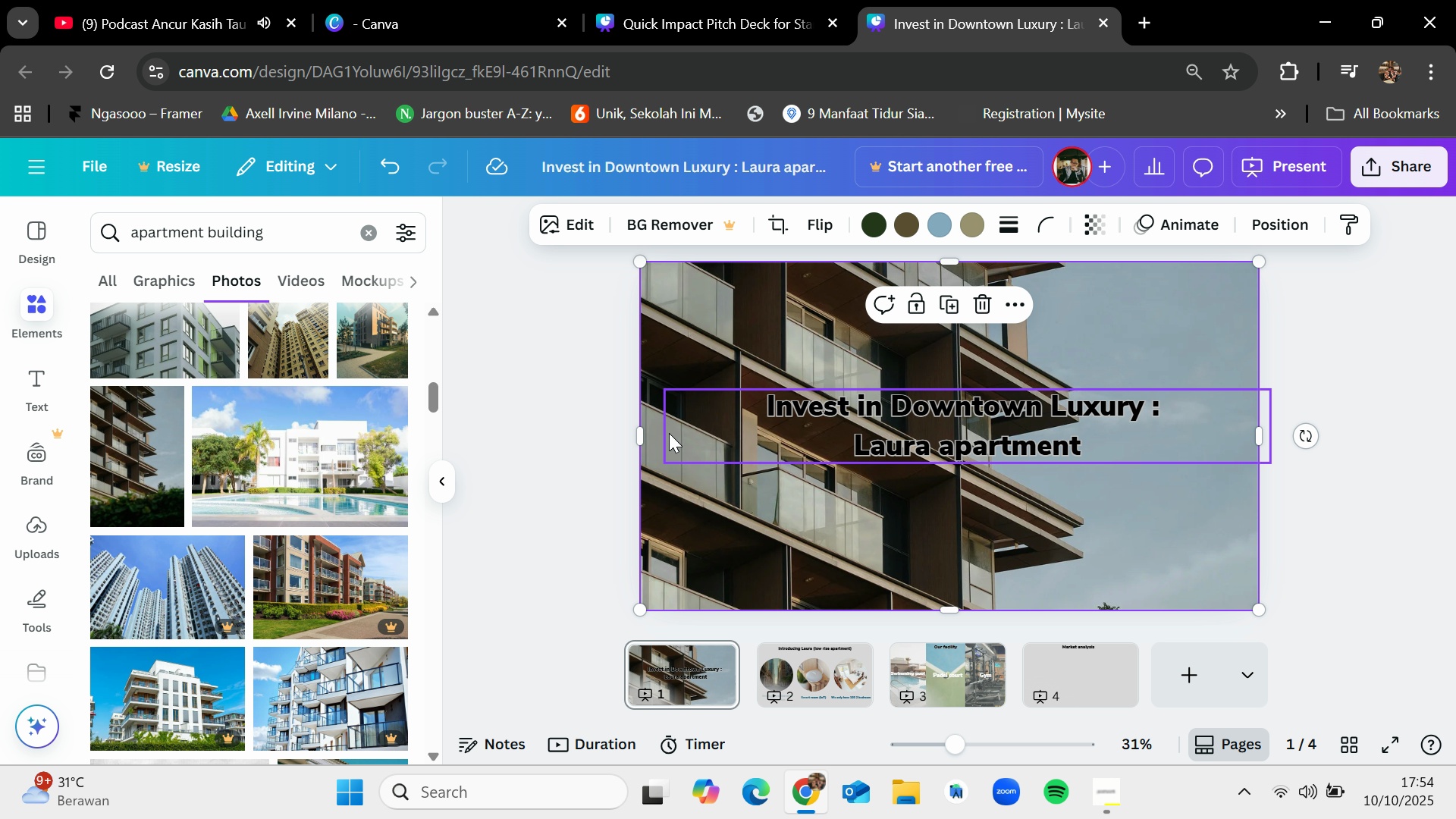 
hold_key(key=ControlLeft, duration=0.95)
 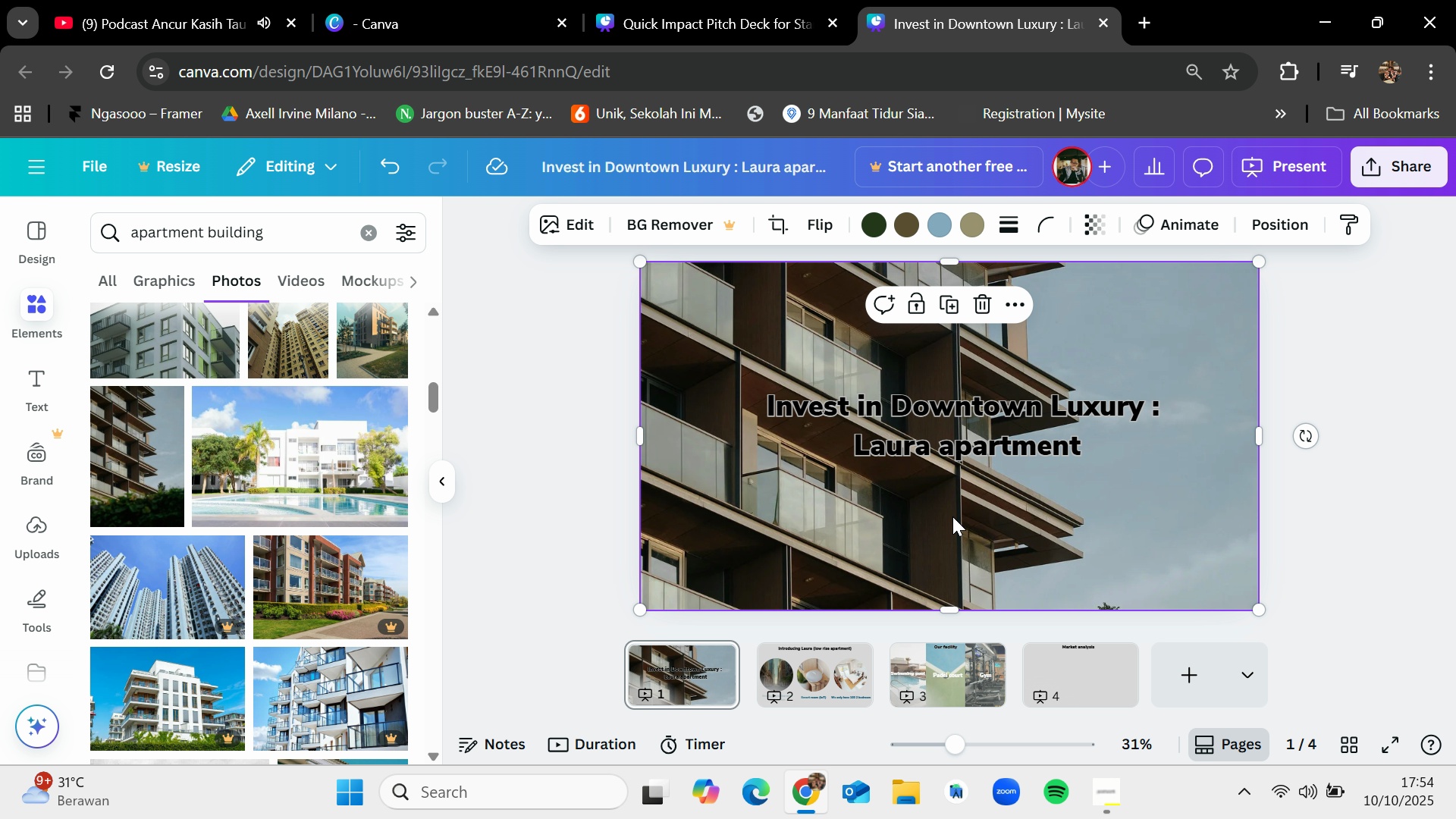 
left_click([951, 522])
 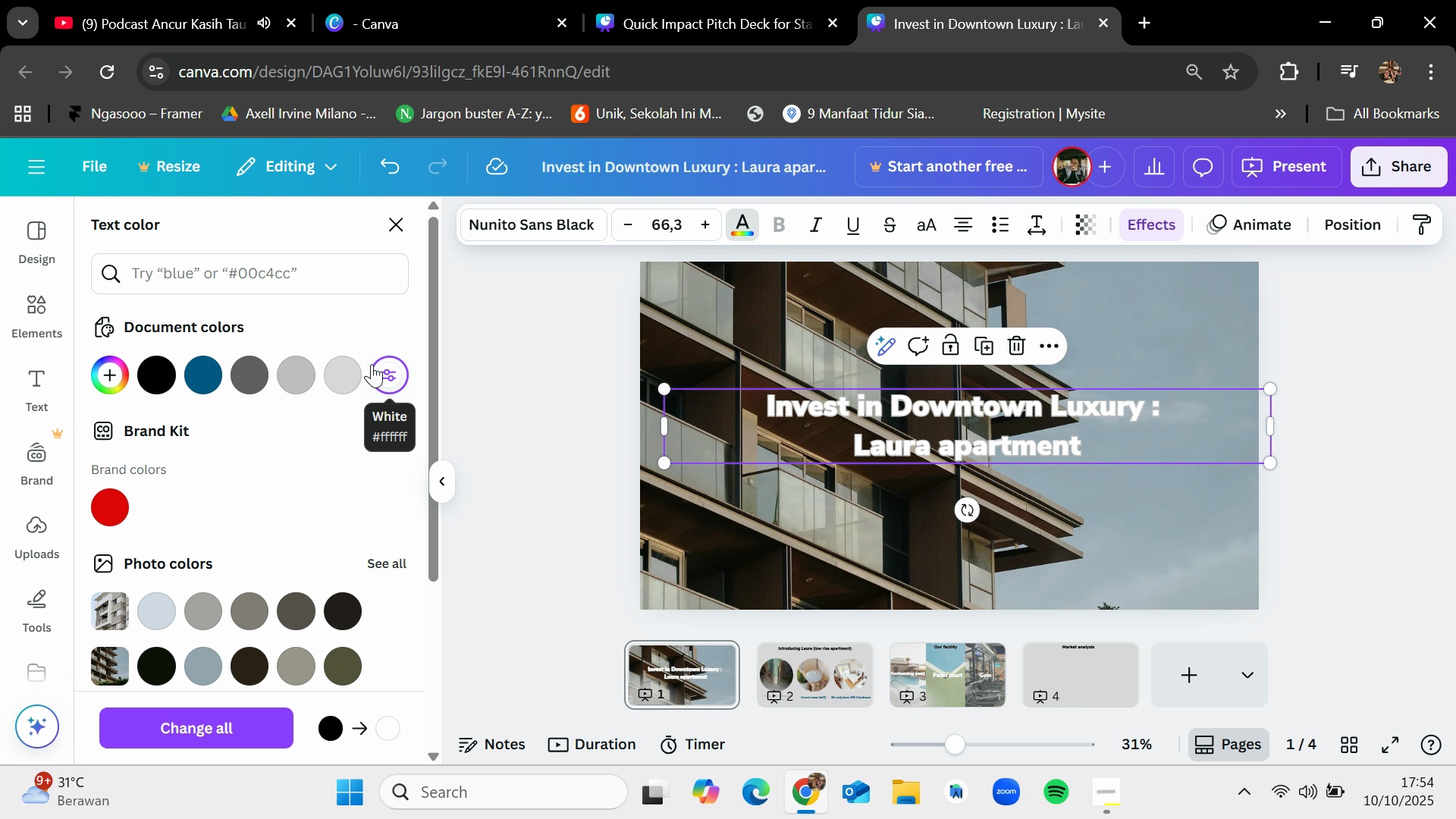 
wait(6.1)
 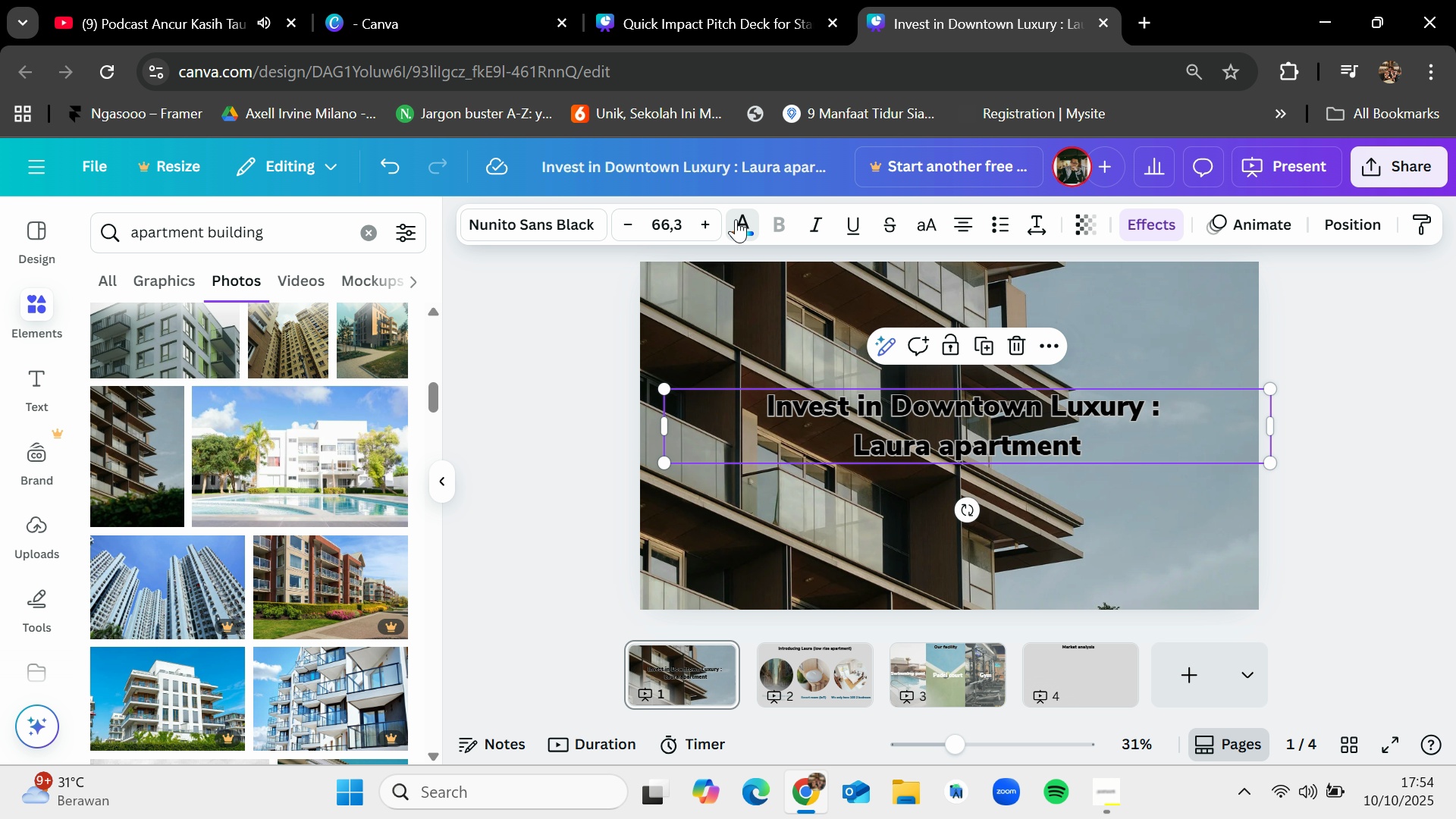 
key(Control+Z)
 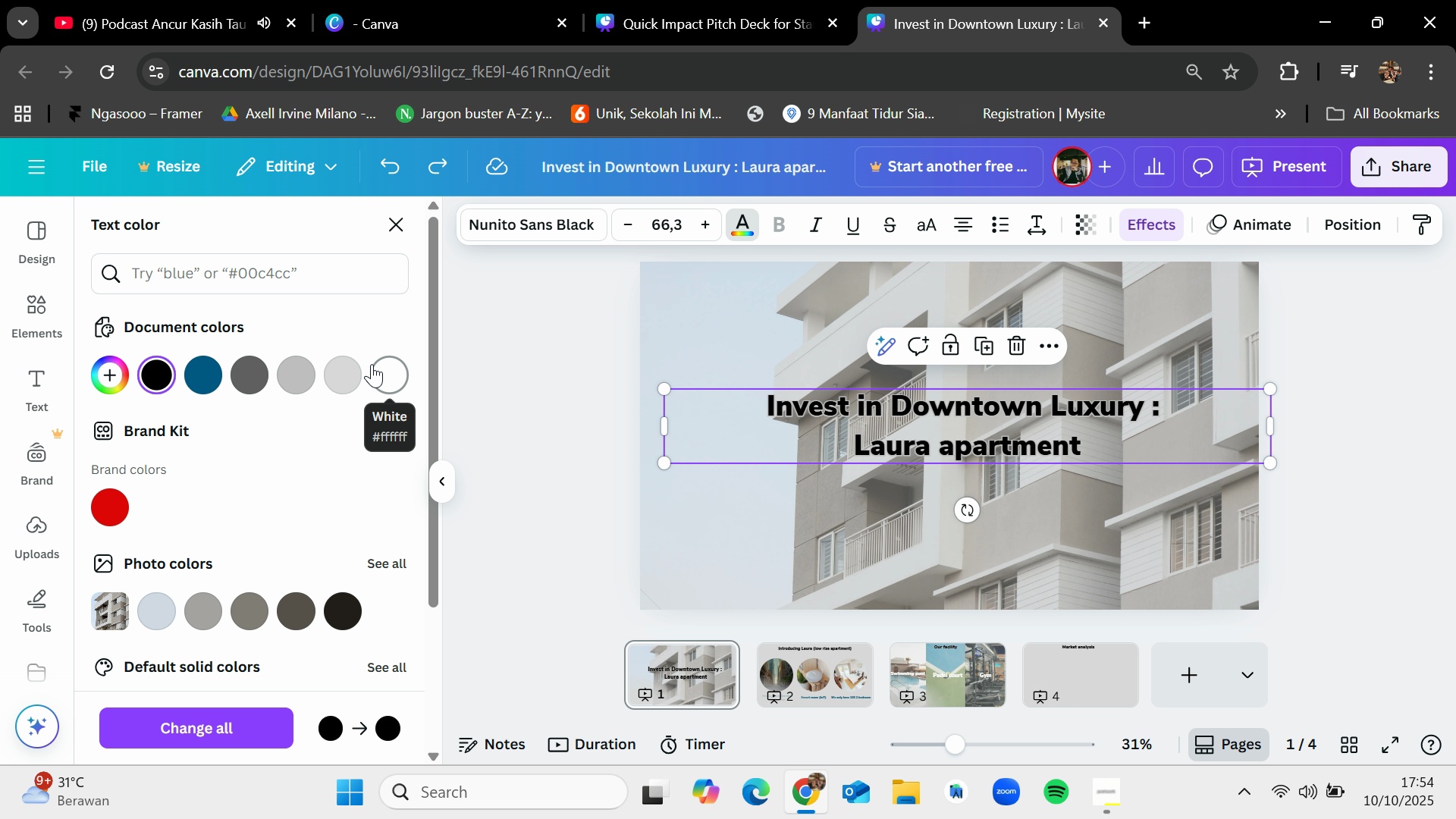 
key(Control+Z)
 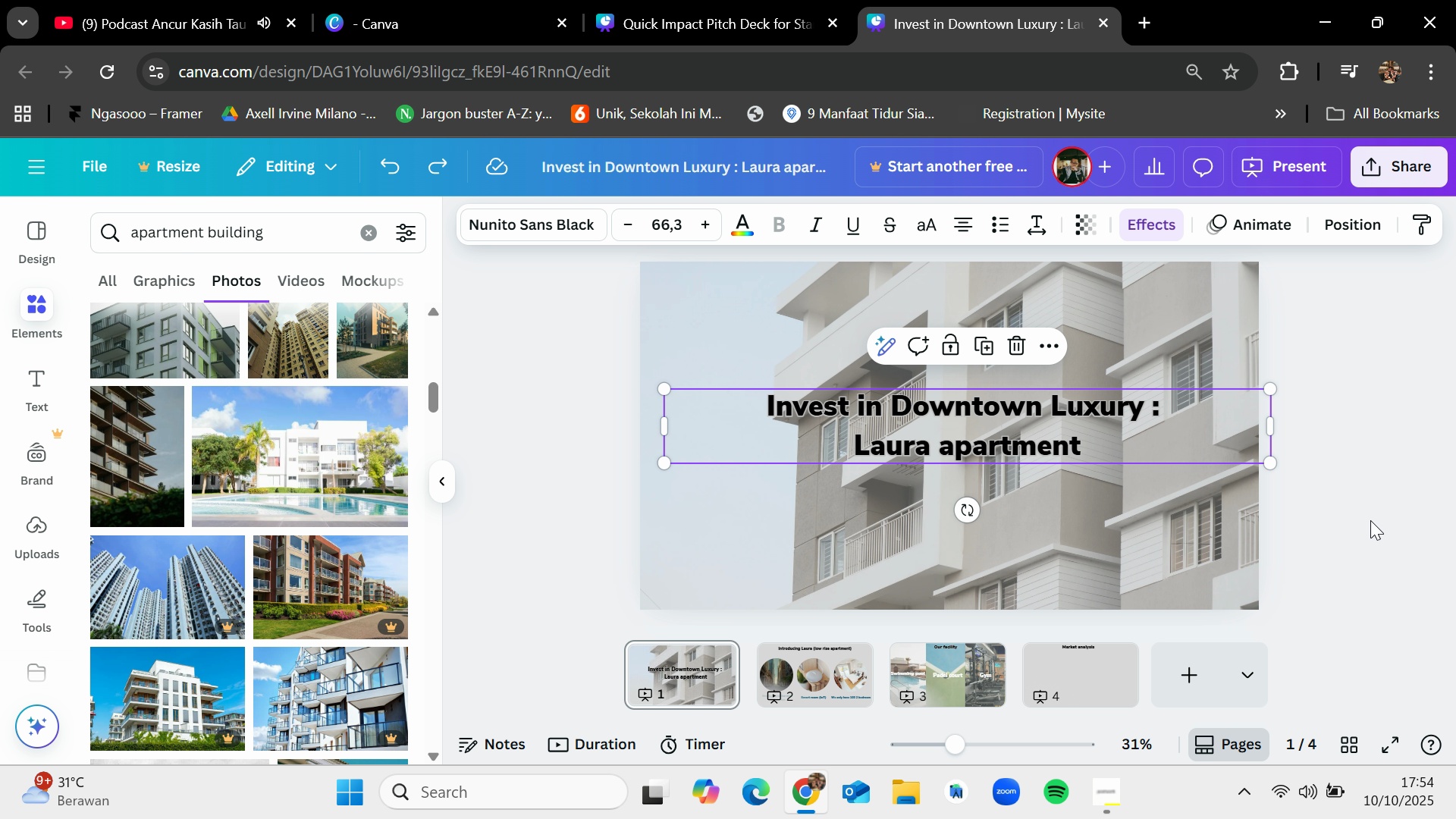 
left_click([1327, 538])
 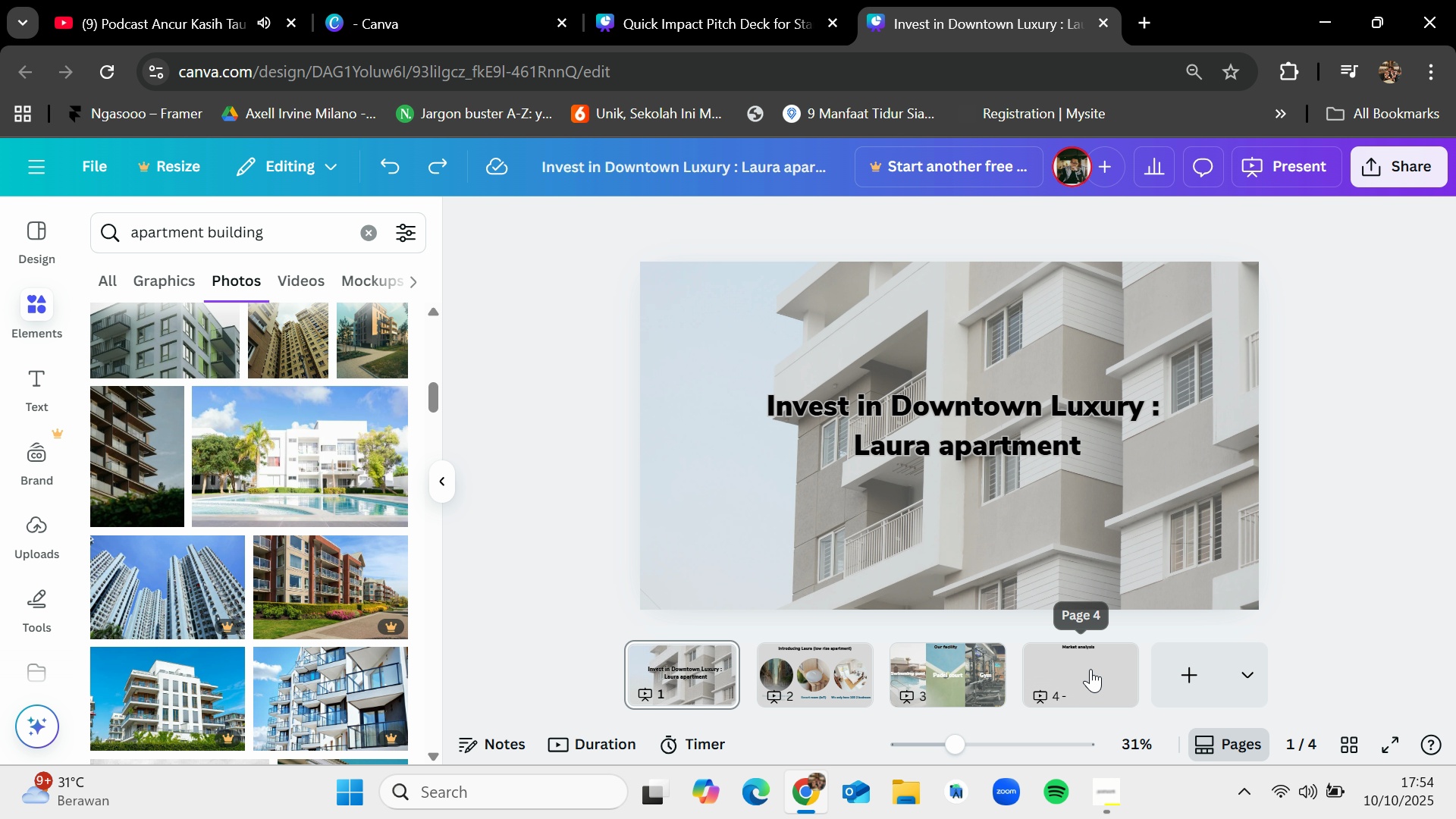 
left_click([1090, 669])
 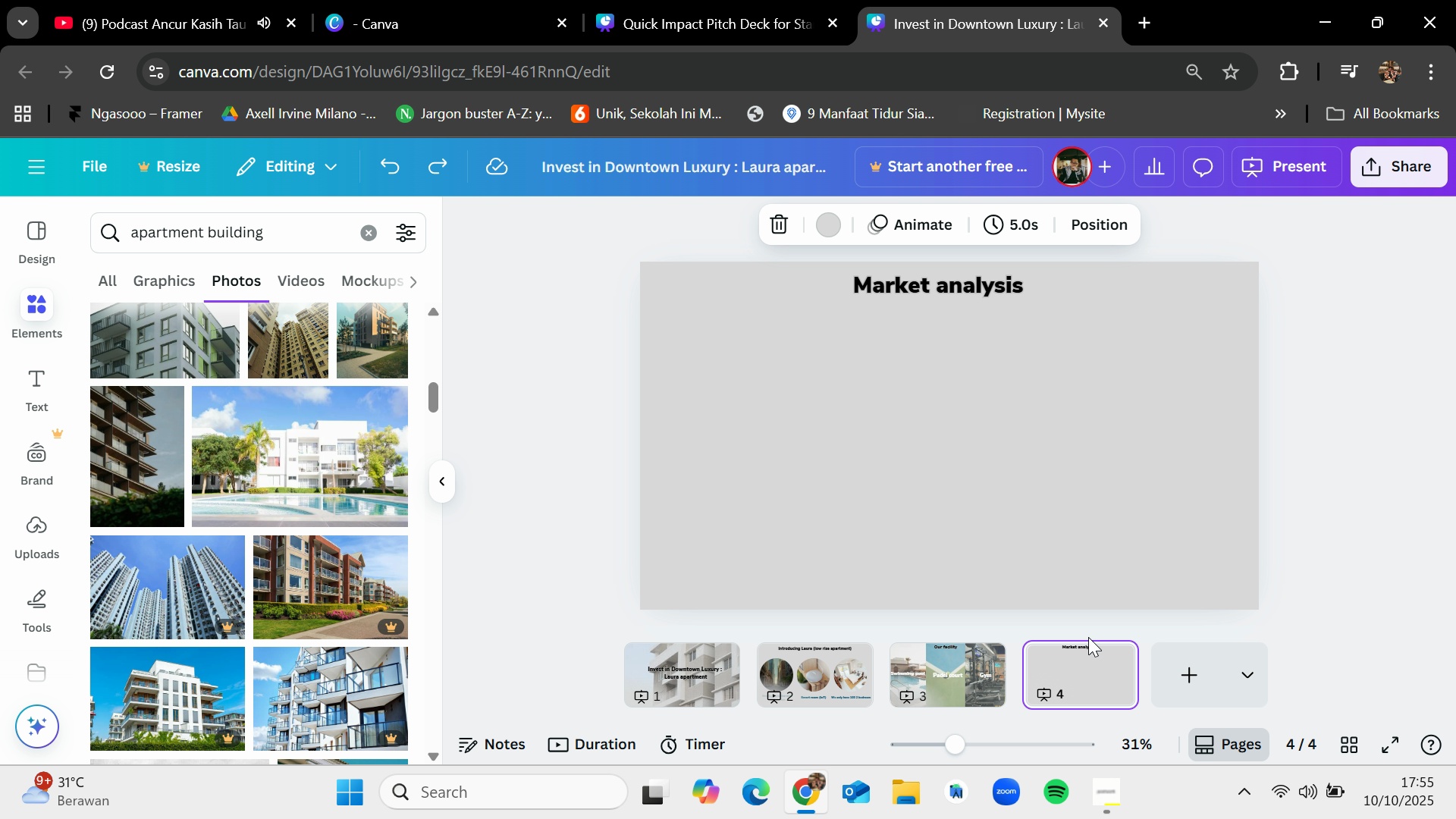 
wait(13.25)
 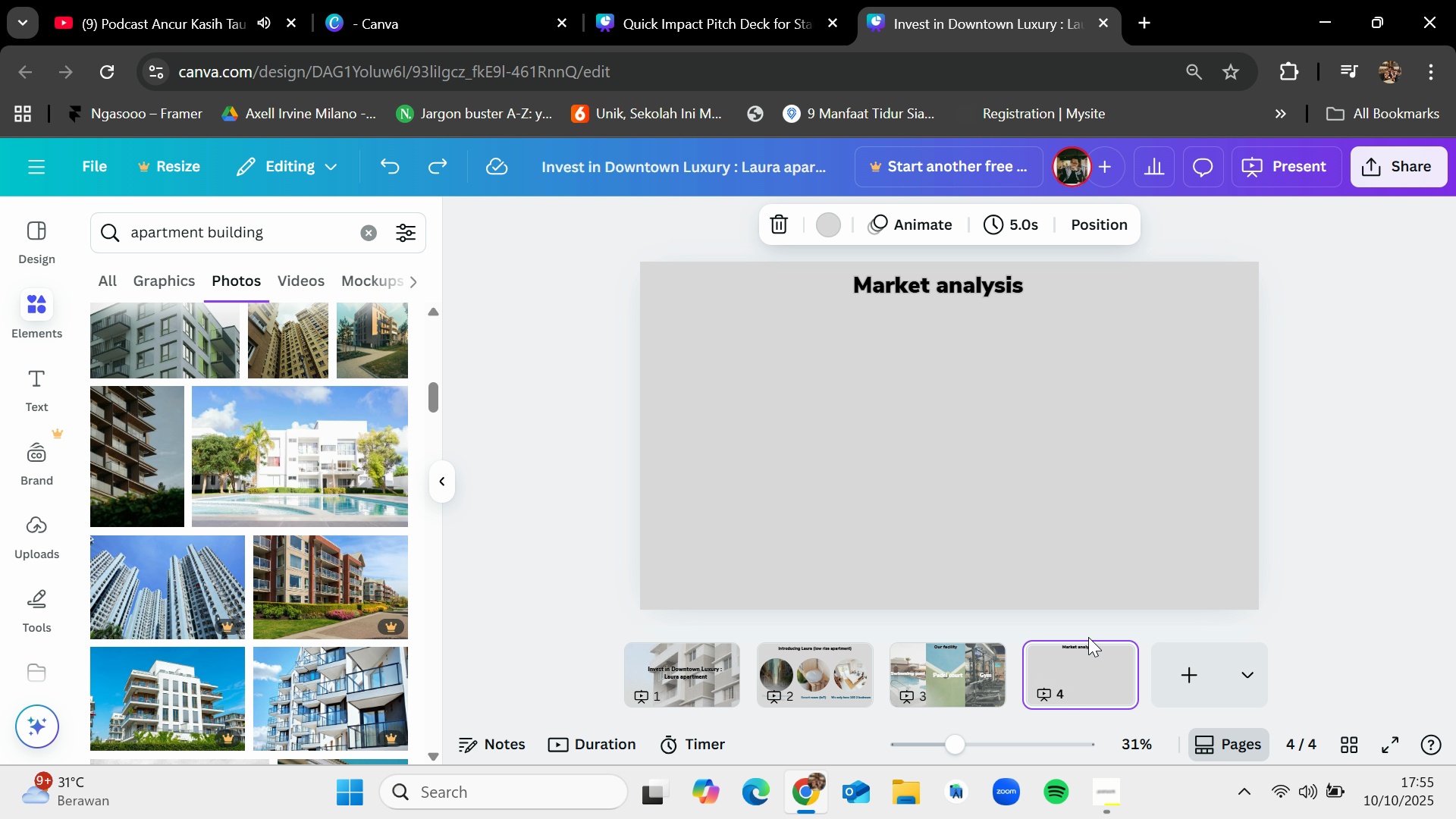 
left_click([1110, 789])
 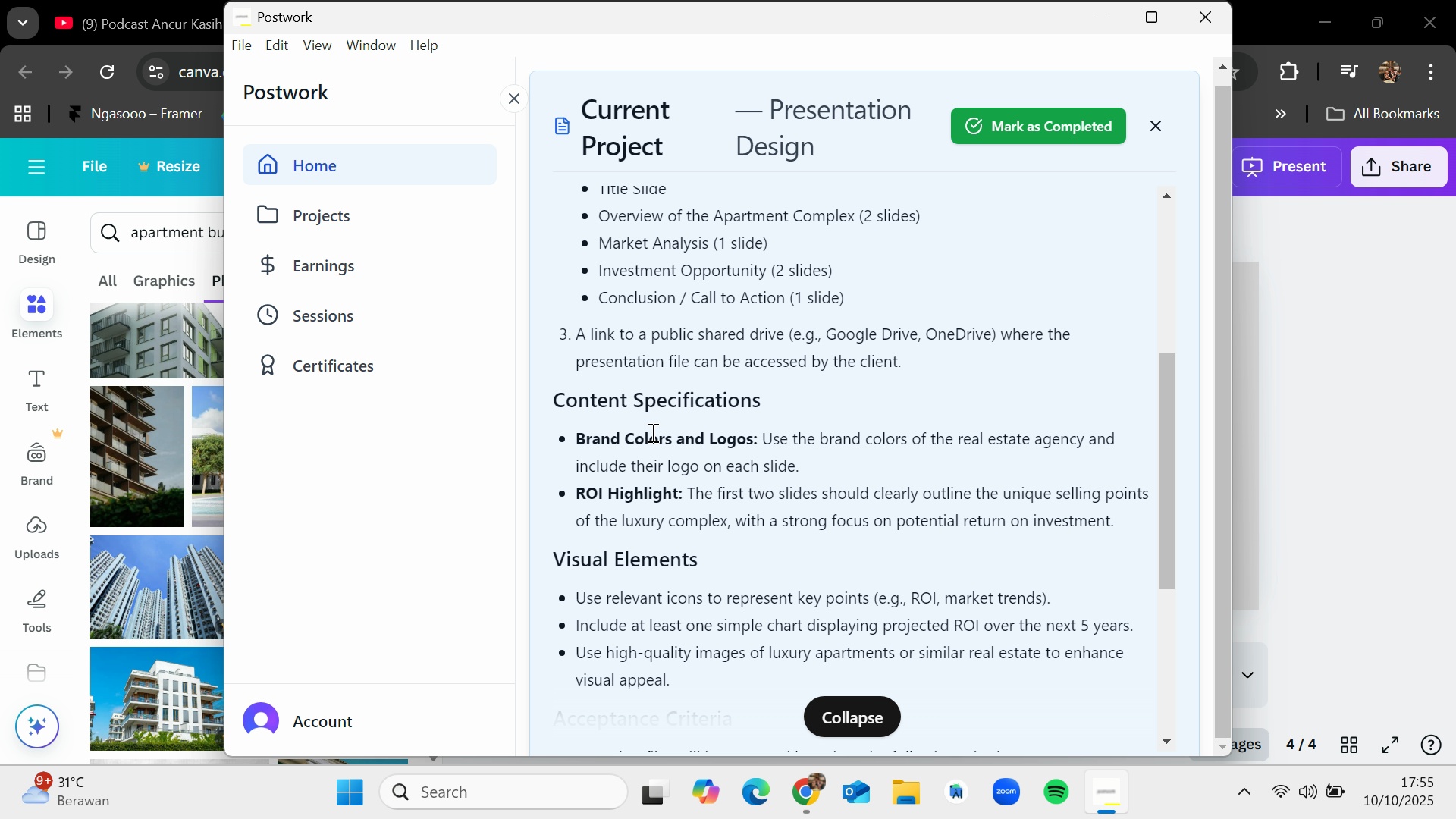 
scroll: coordinate [651, 432], scroll_direction: down, amount: 1.0
 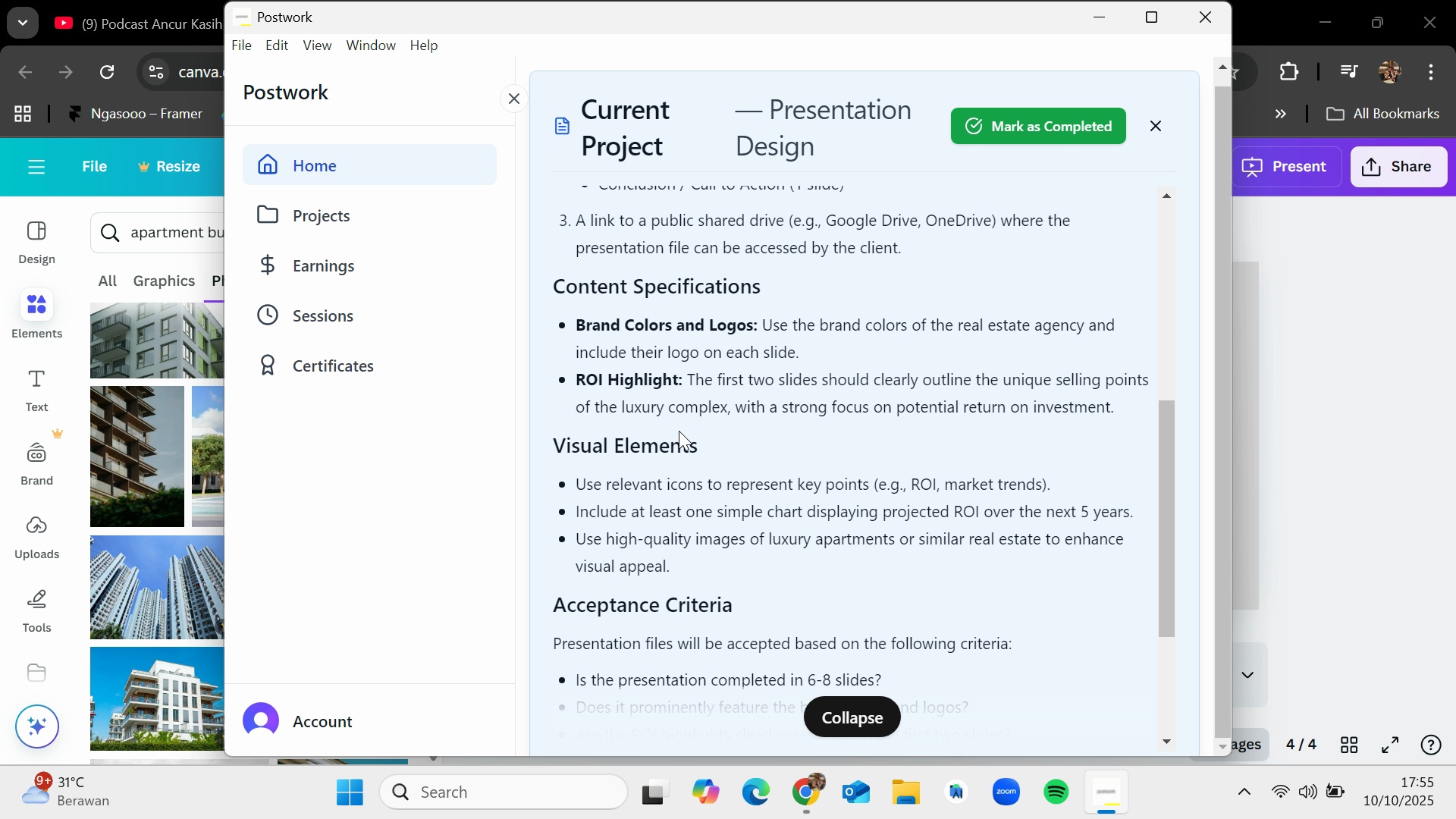 
left_click_drag(start_coordinate=[742, 519], to_coordinate=[977, 507])
 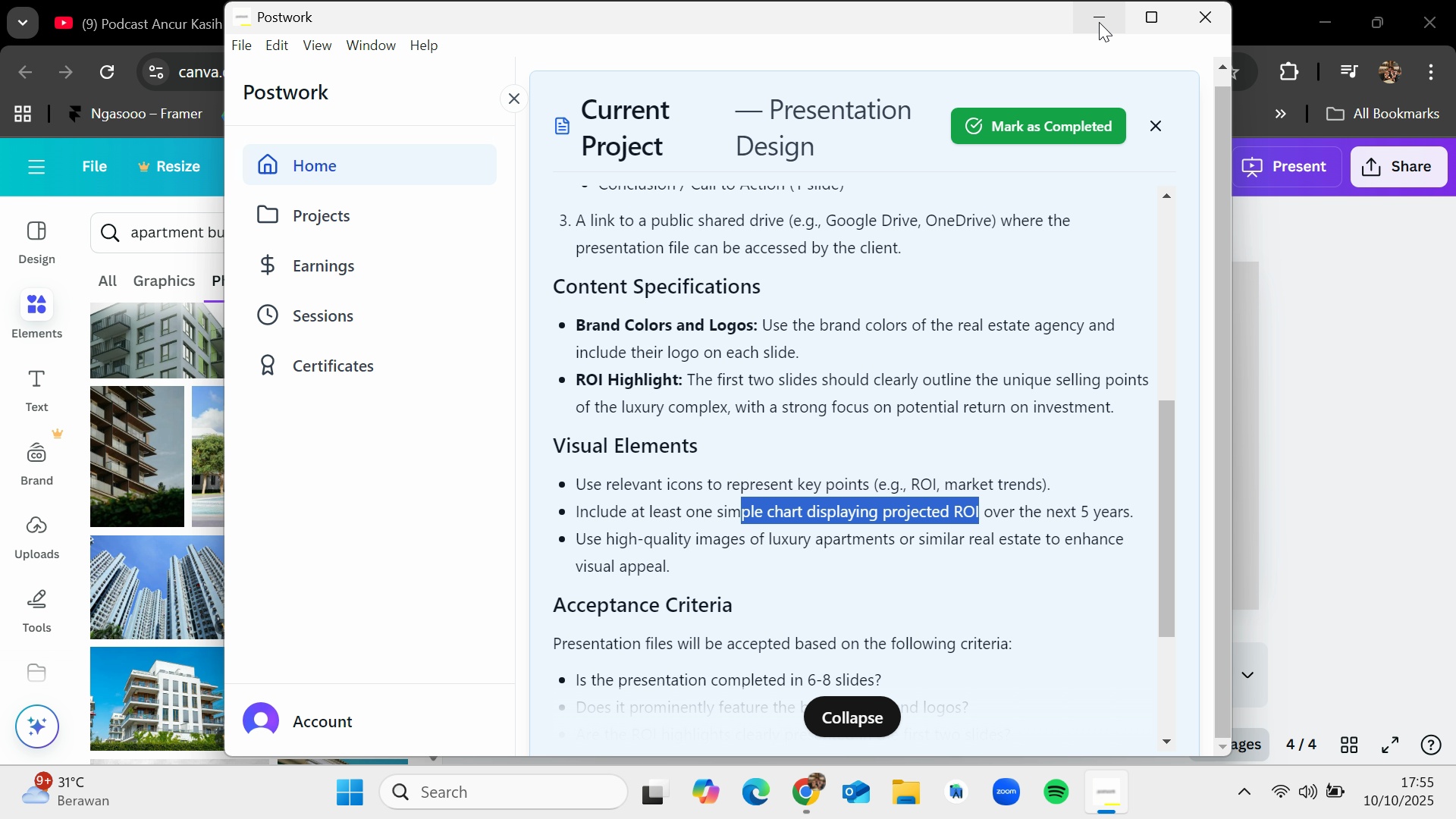 
wait(44.04)
 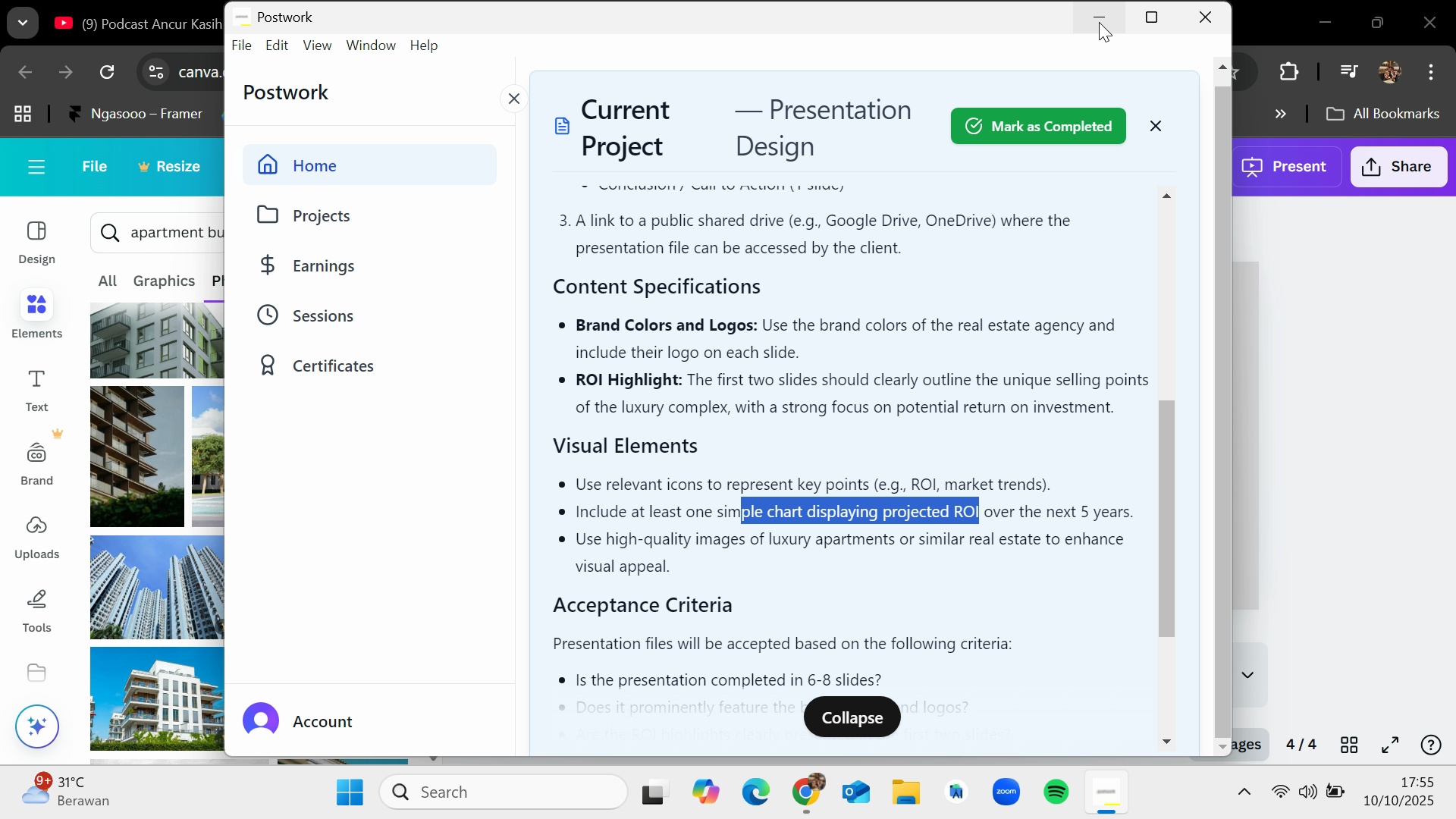 
type(graph)
 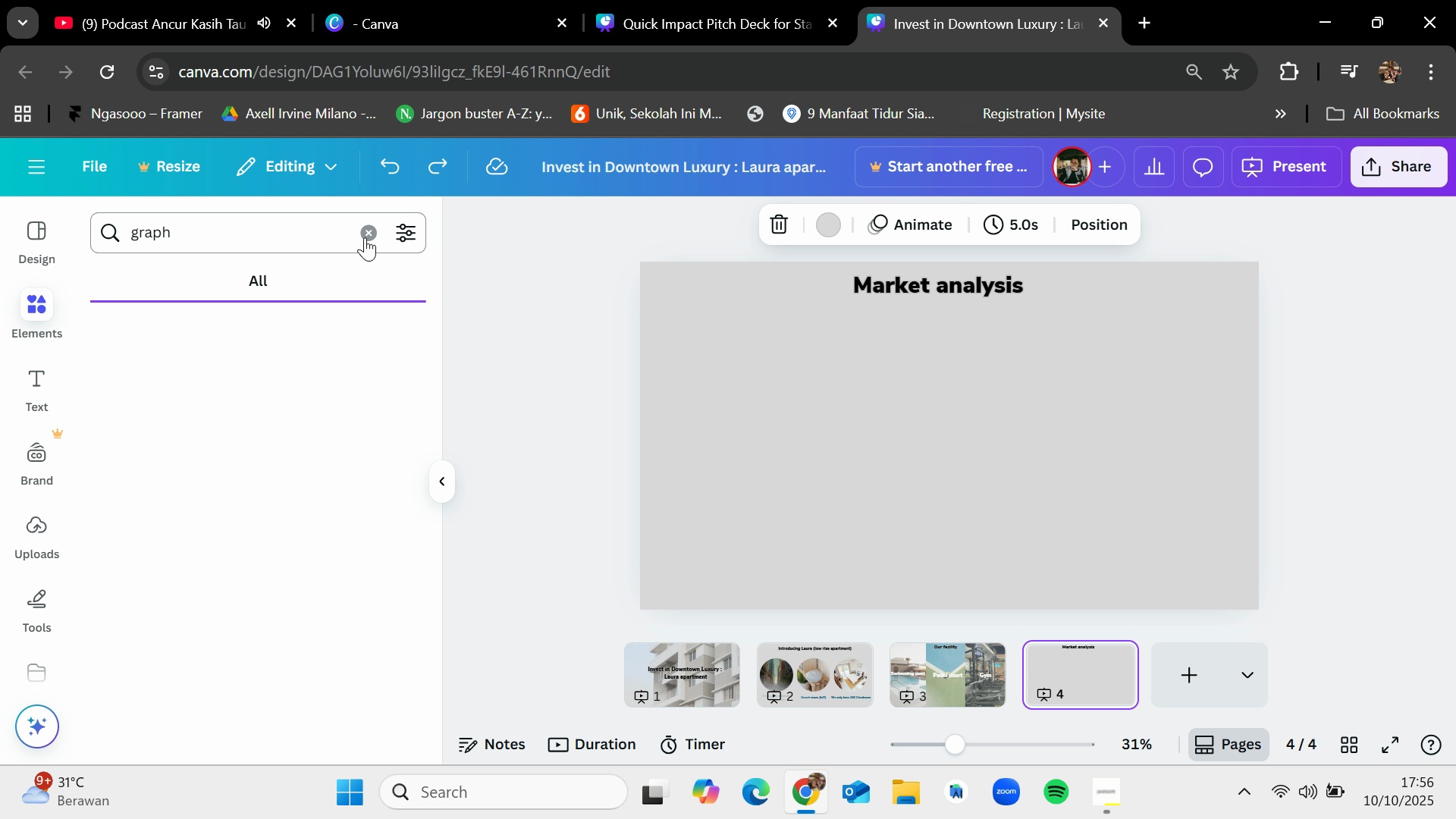 
key(Enter)
 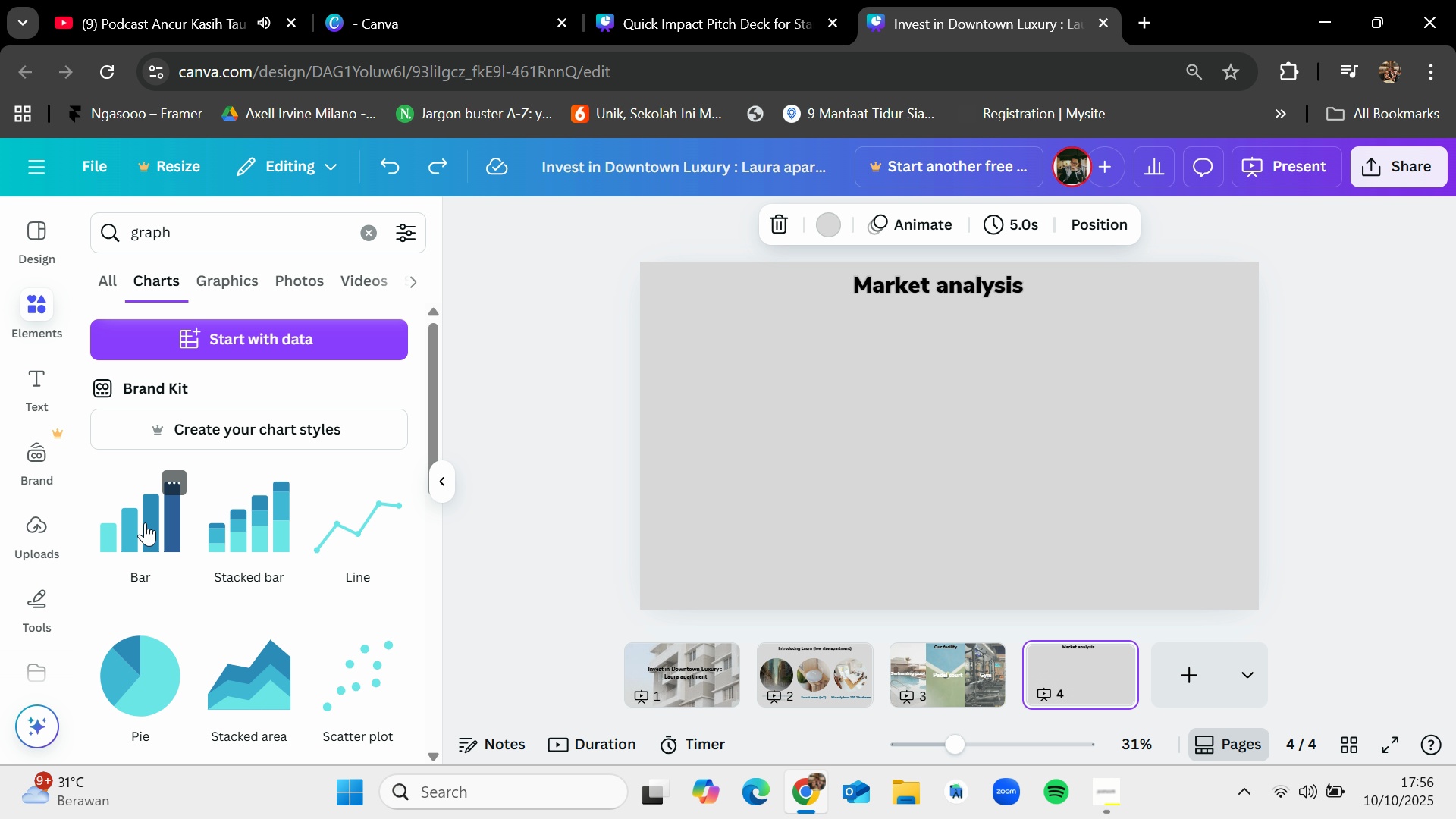 
wait(5.39)
 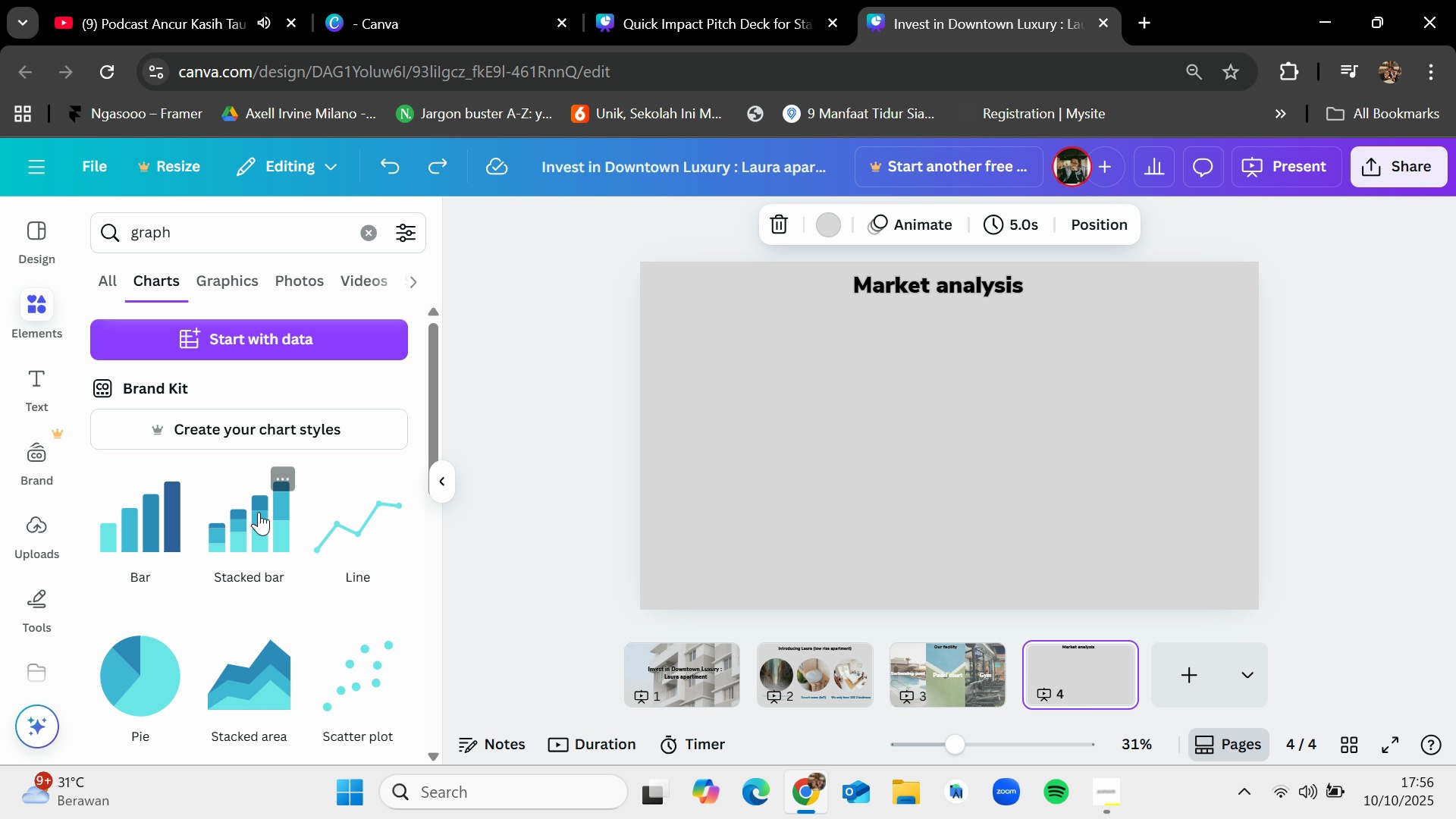 
left_click_drag(start_coordinate=[145, 522], to_coordinate=[809, 406])
 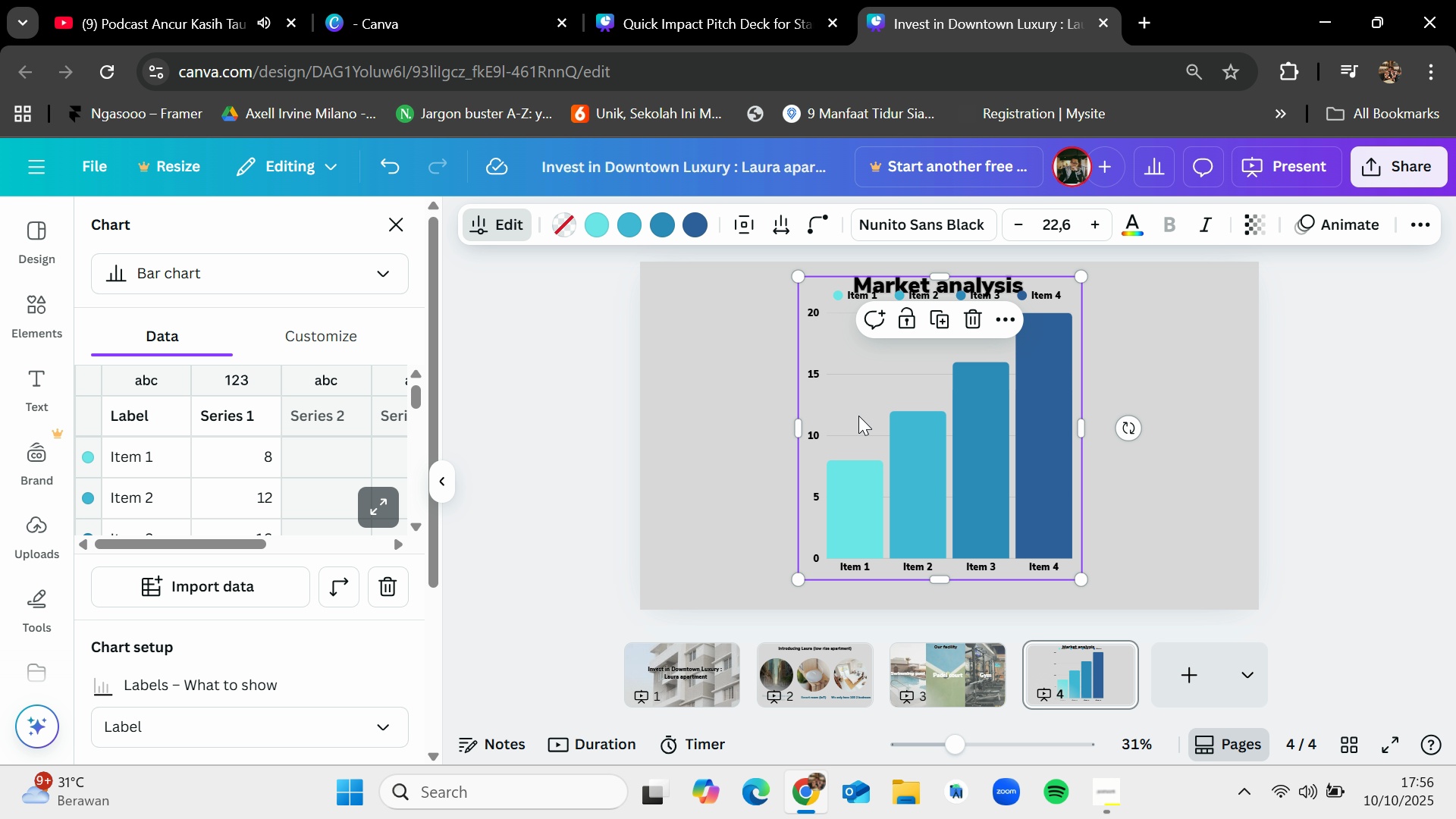 
left_click_drag(start_coordinate=[988, 484], to_coordinate=[981, 486])
 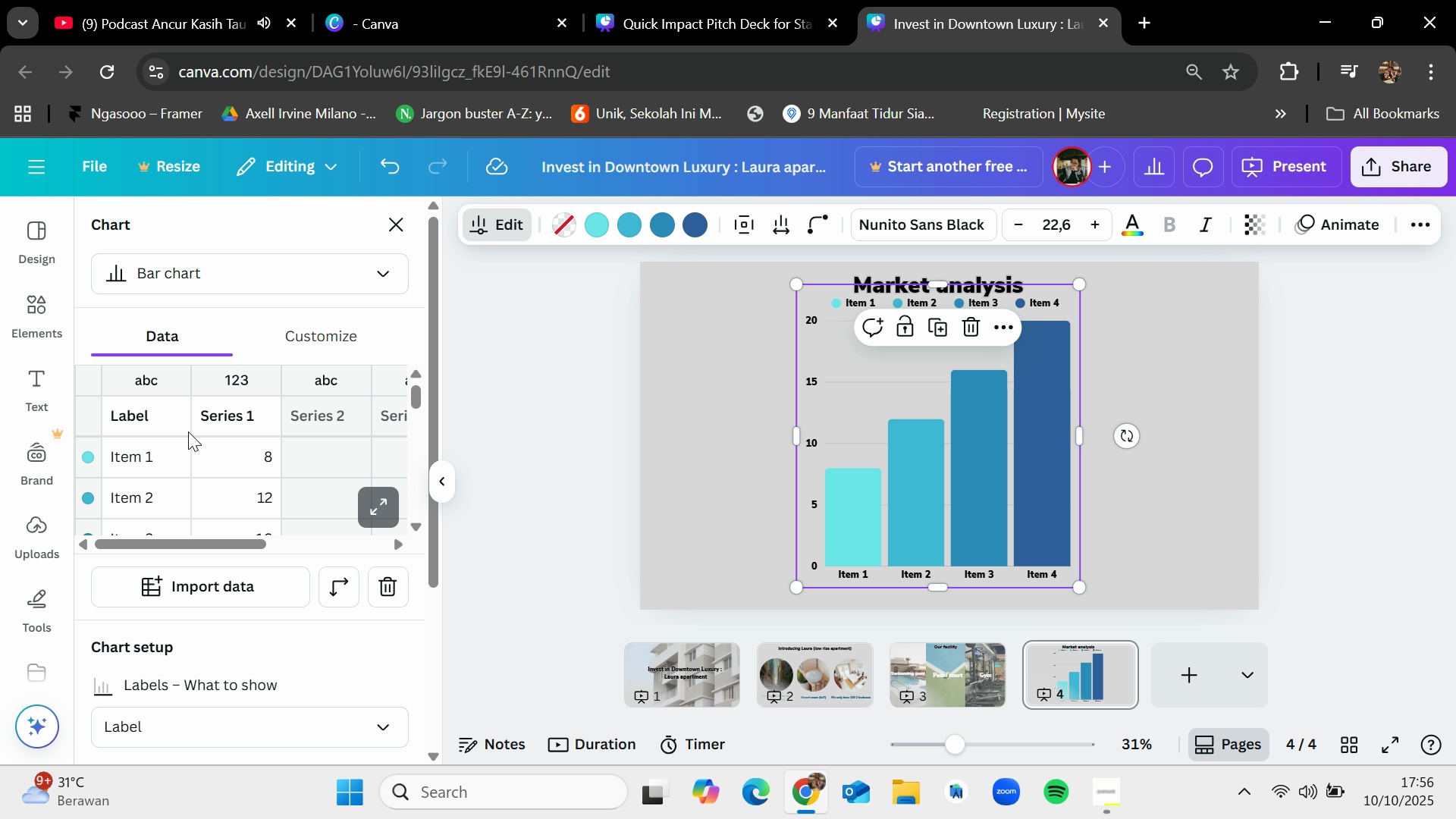 
wait(6.85)
 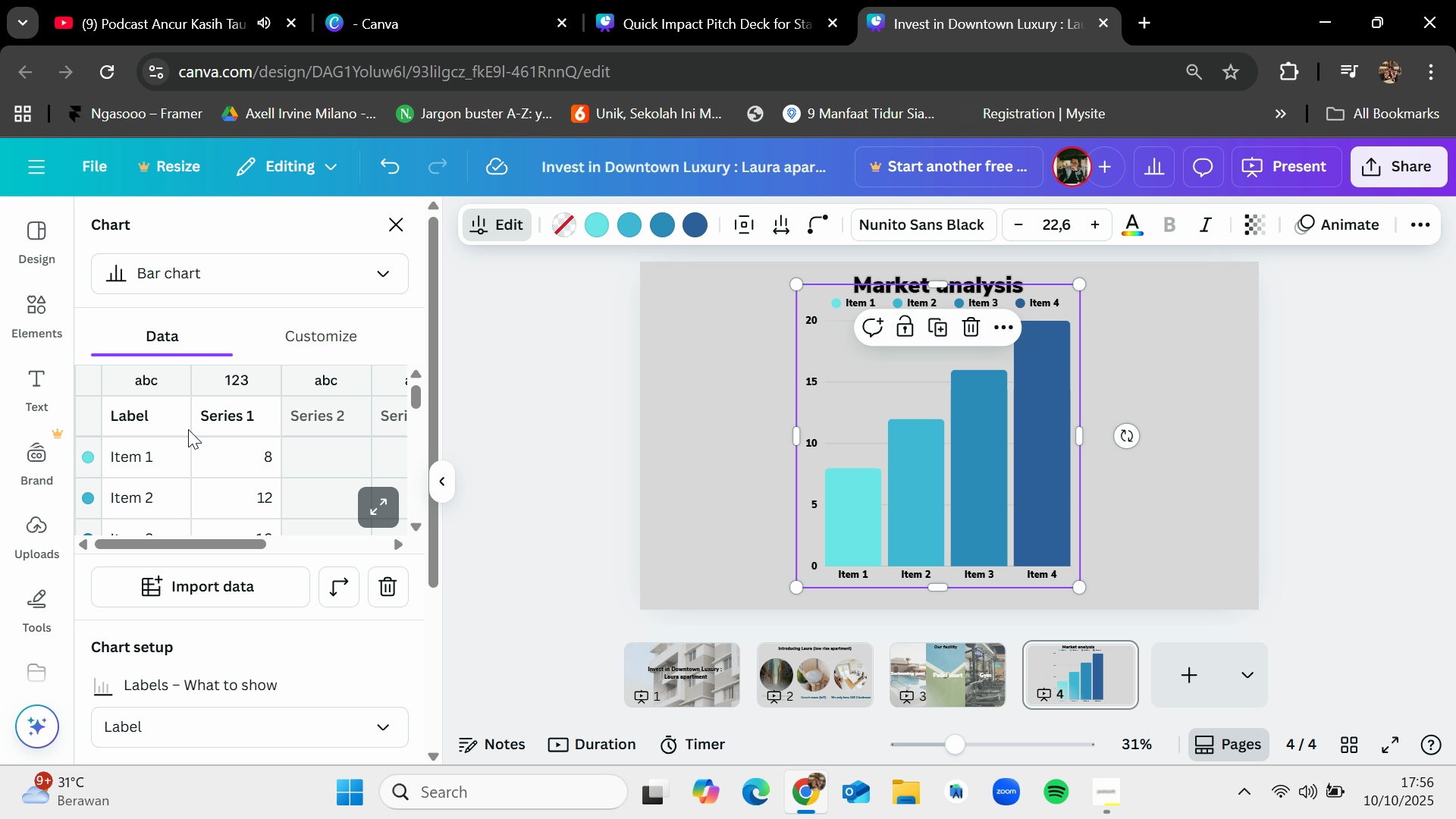 
hold_key(key=Backspace, duration=0.77)
 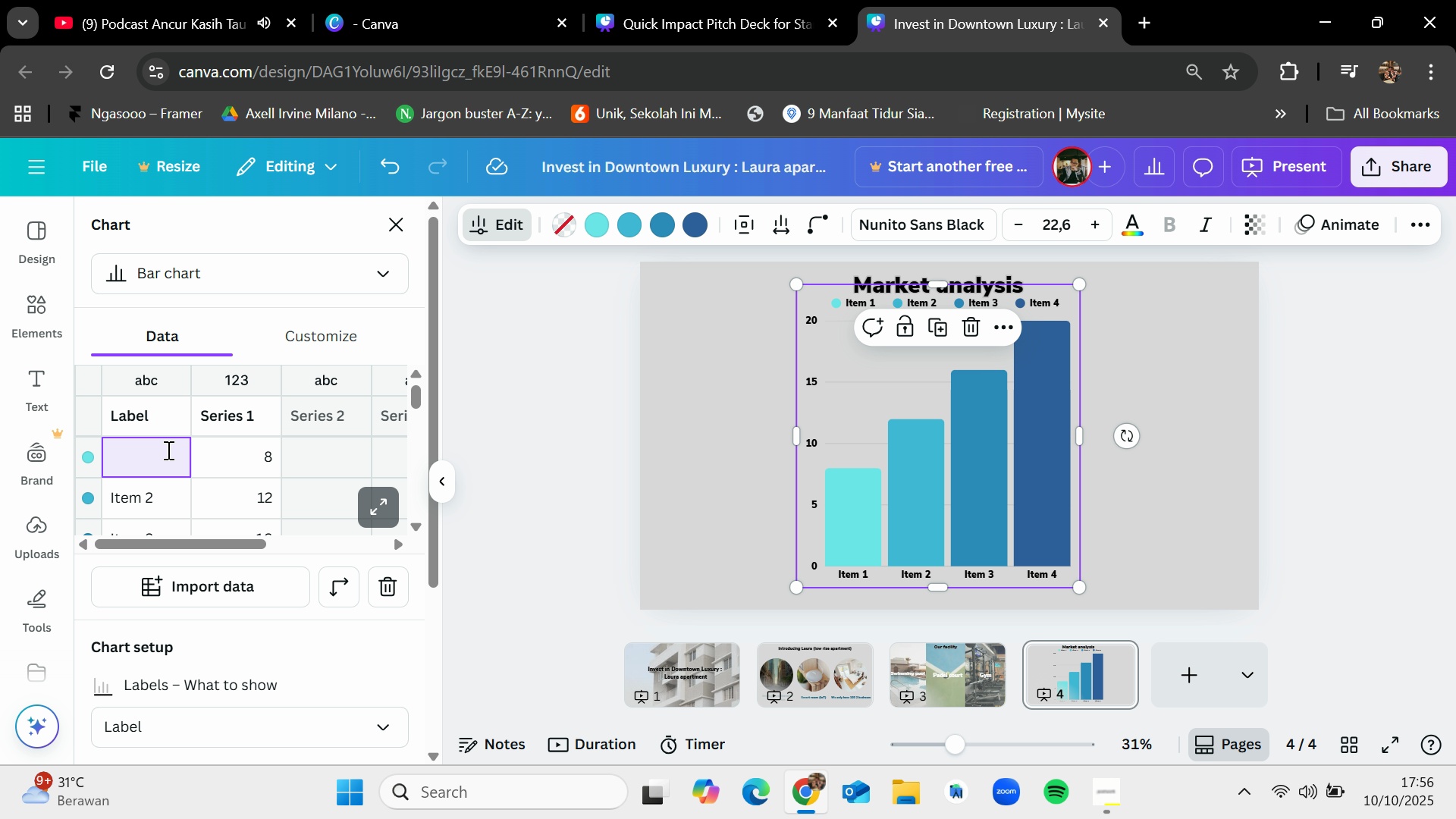 
type(Year 0)
 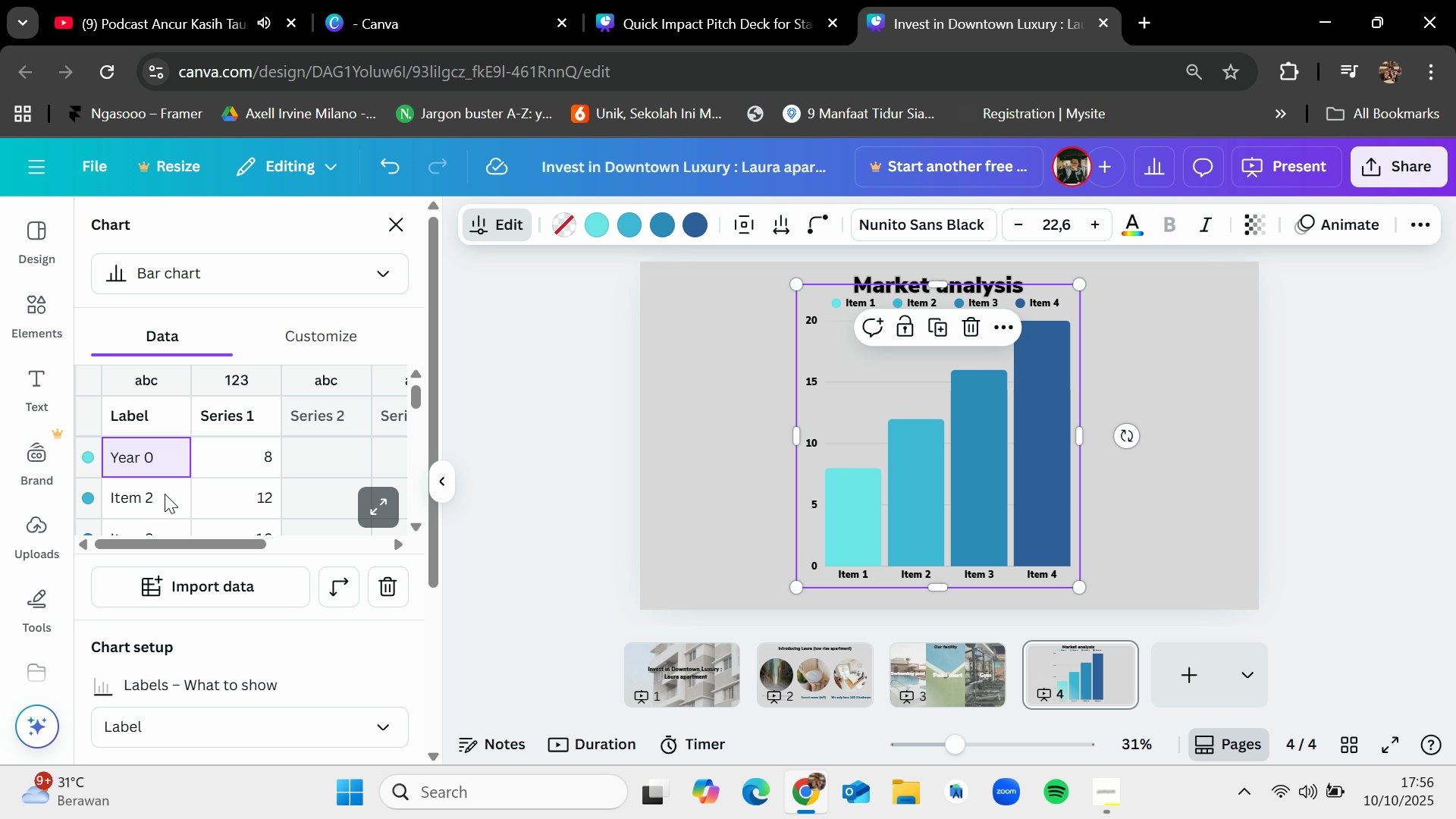 
double_click([165, 497])
 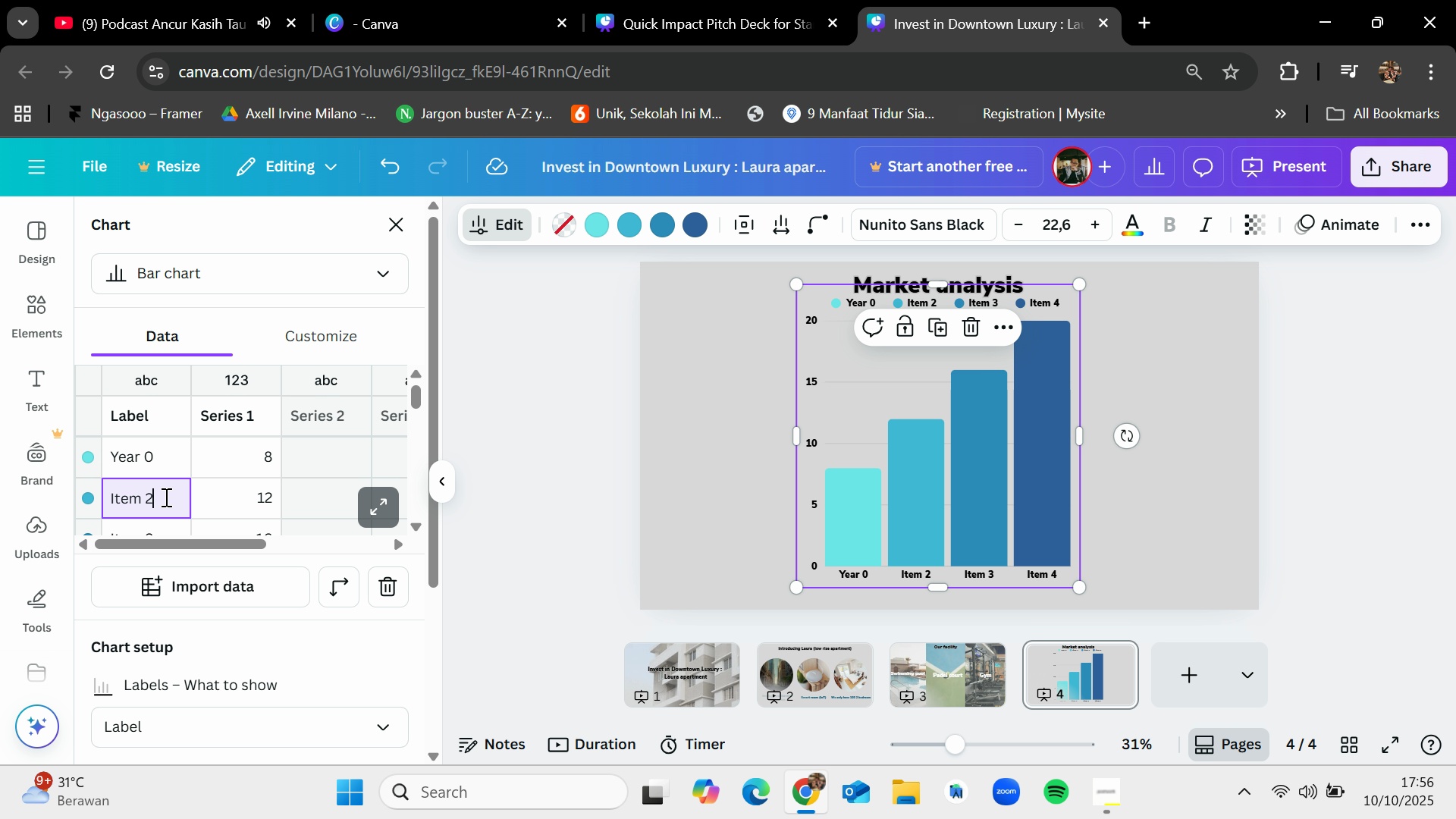 
hold_key(key=Backspace, duration=0.68)
 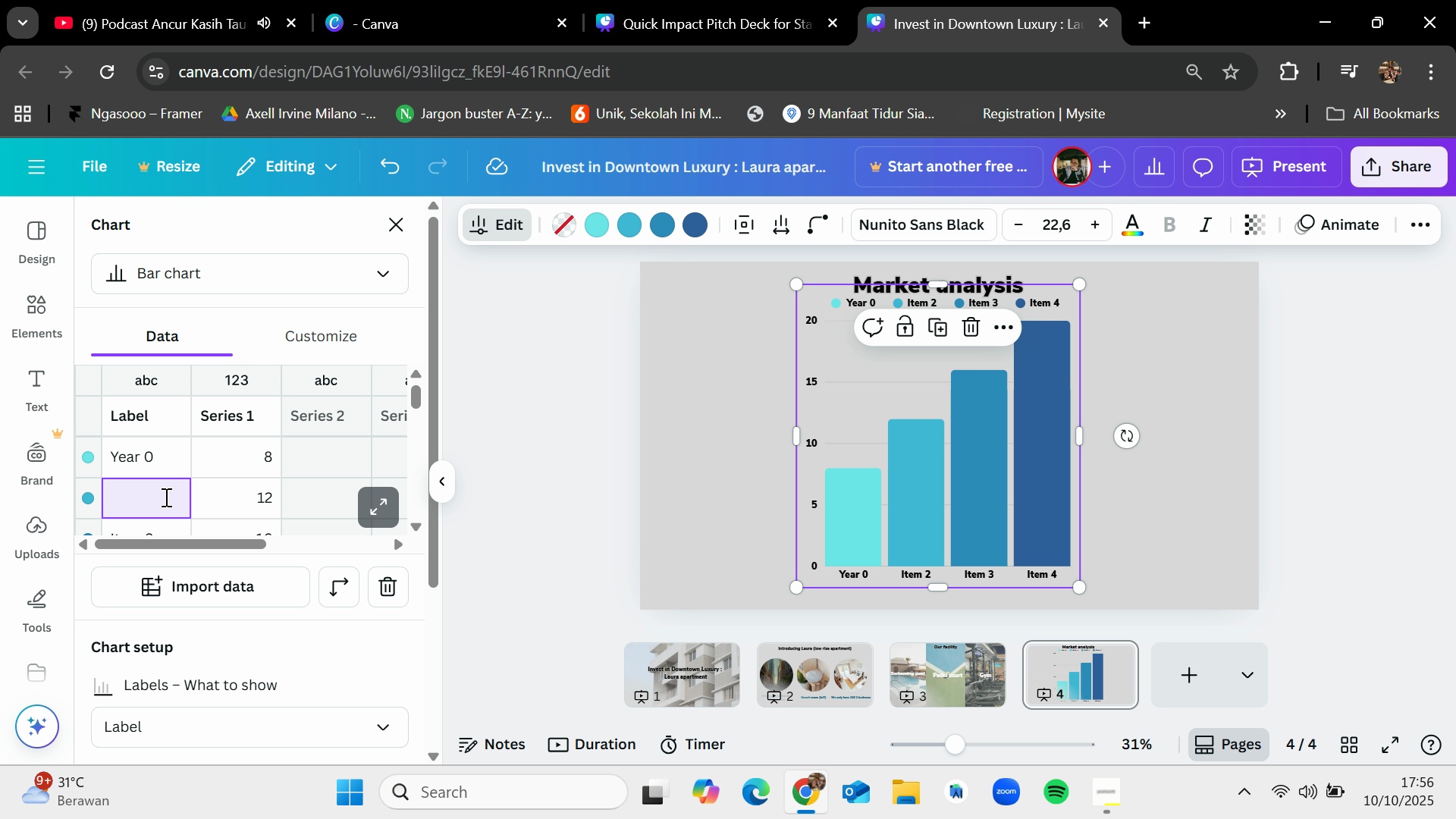 
type(Year 1)
 